 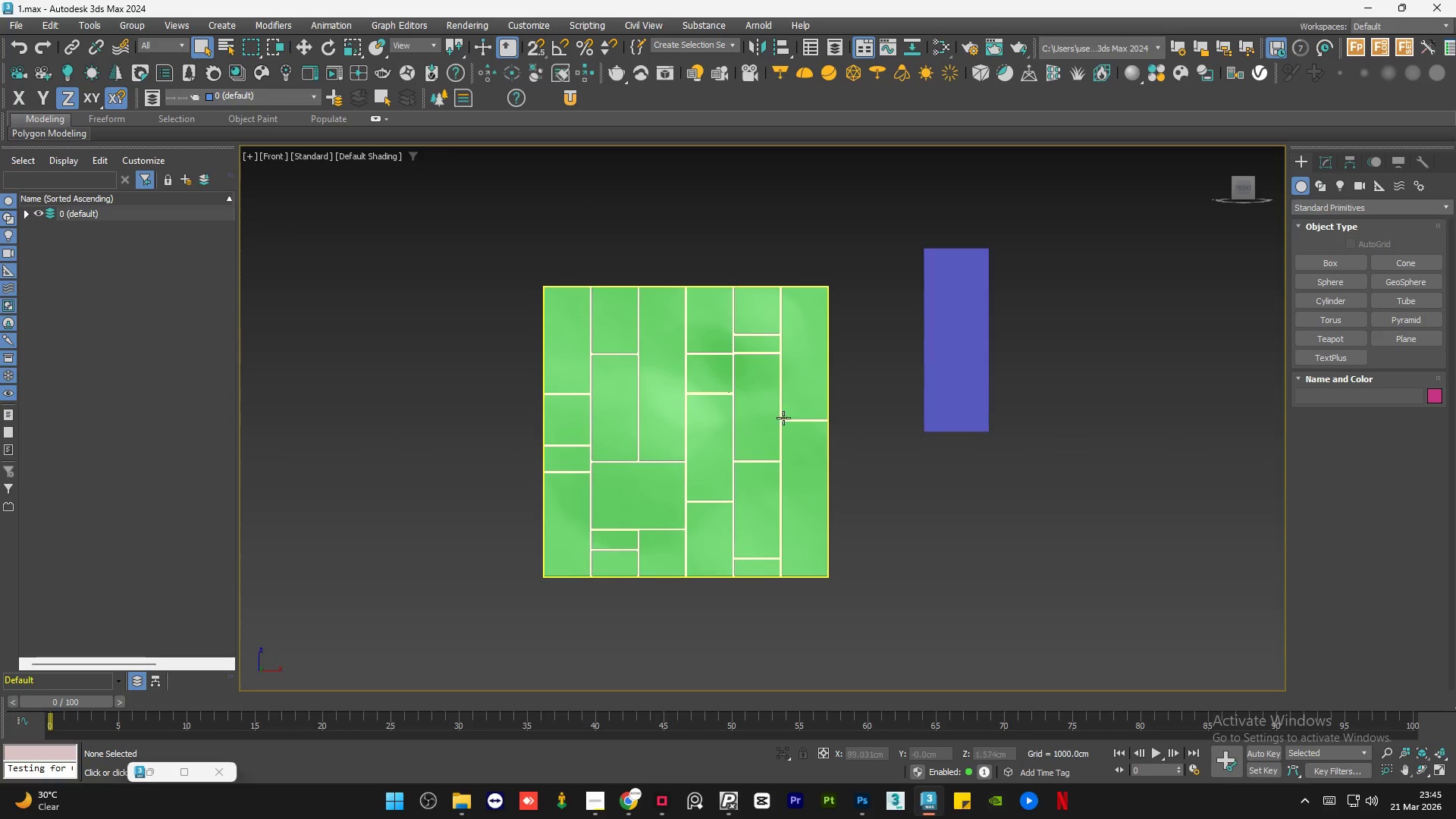 
left_click([786, 386])
 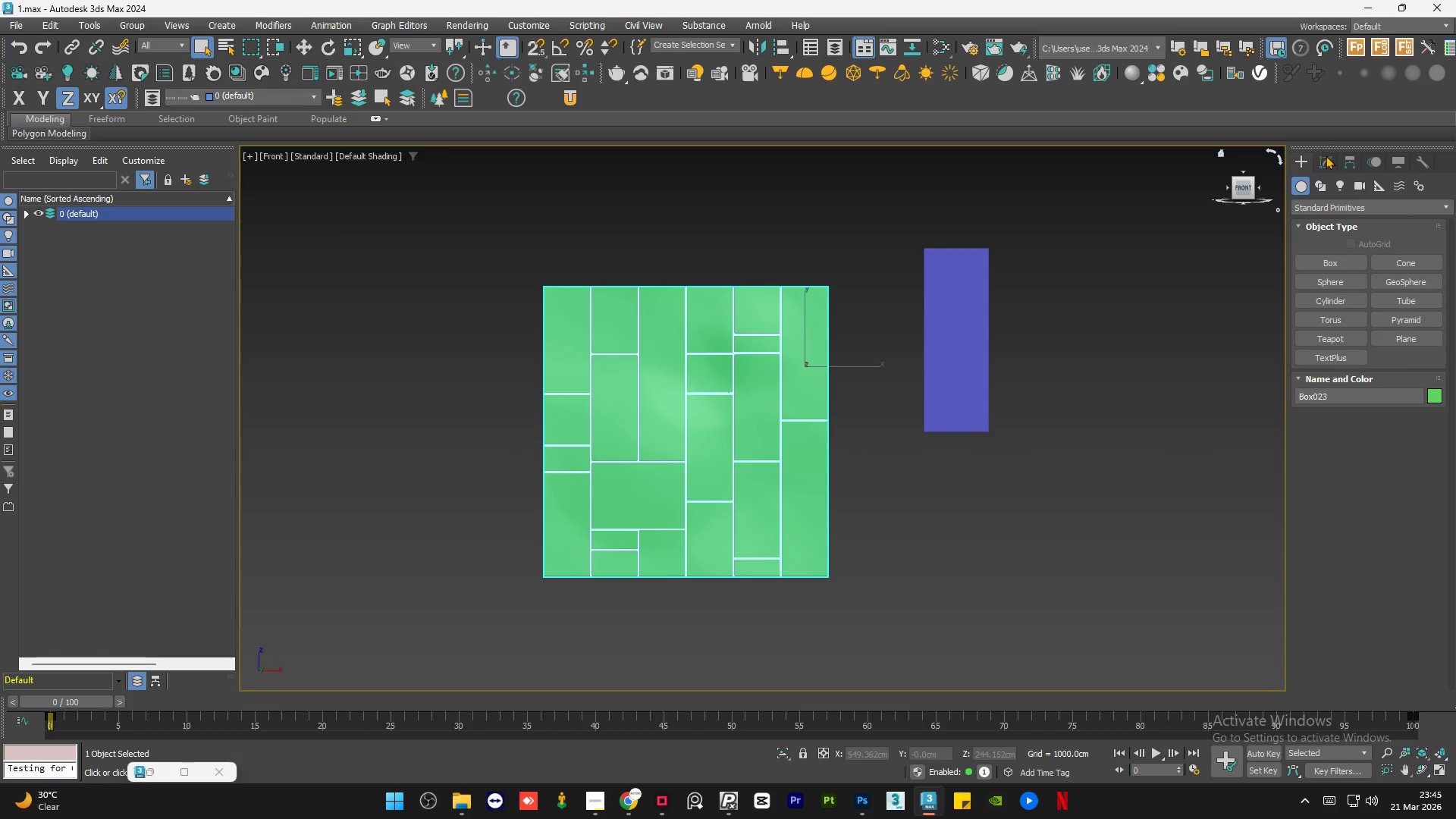 
scroll: coordinate [770, 486], scroll_direction: down, amount: 1.0
 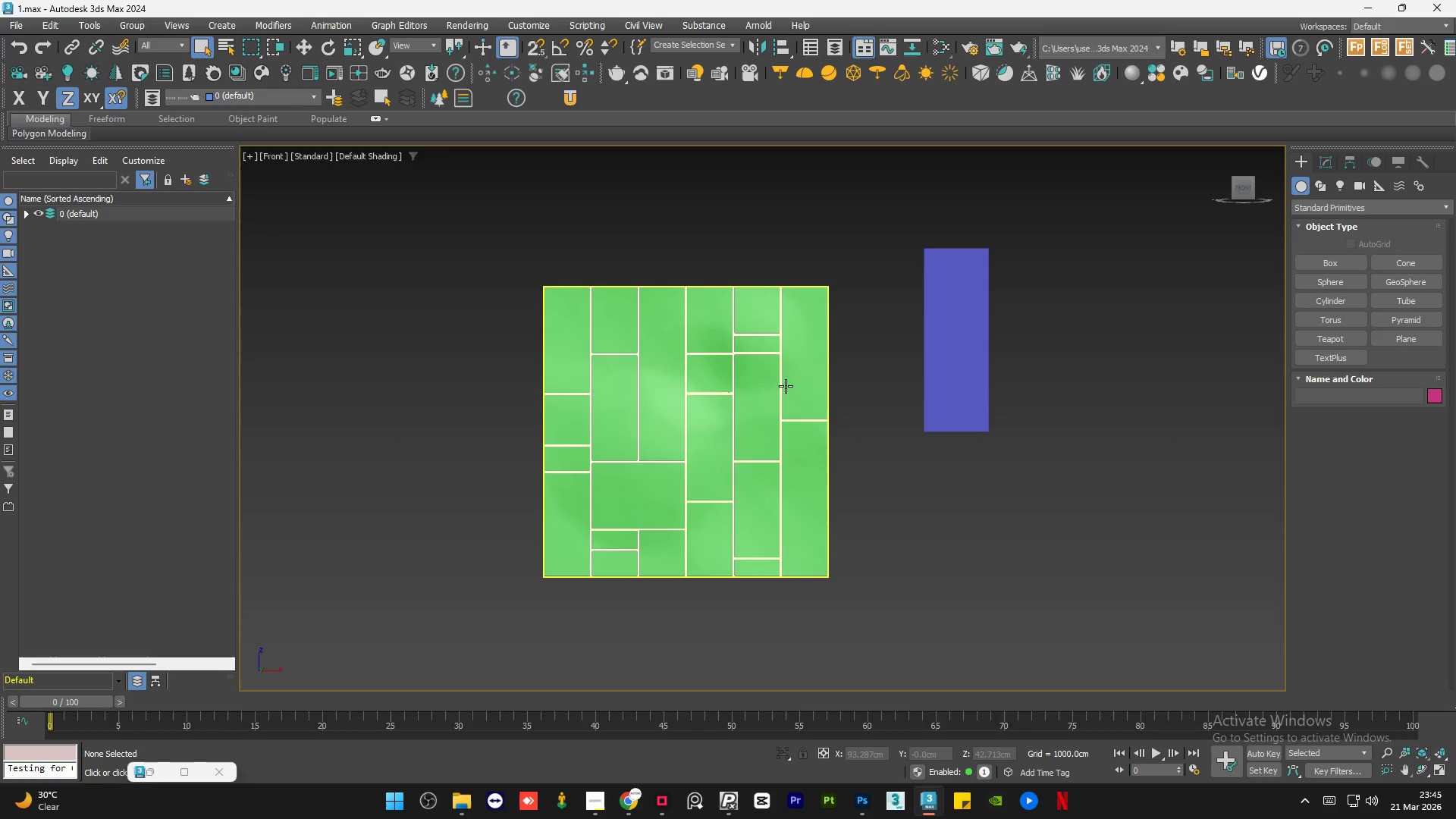 
left_click([1328, 158])
 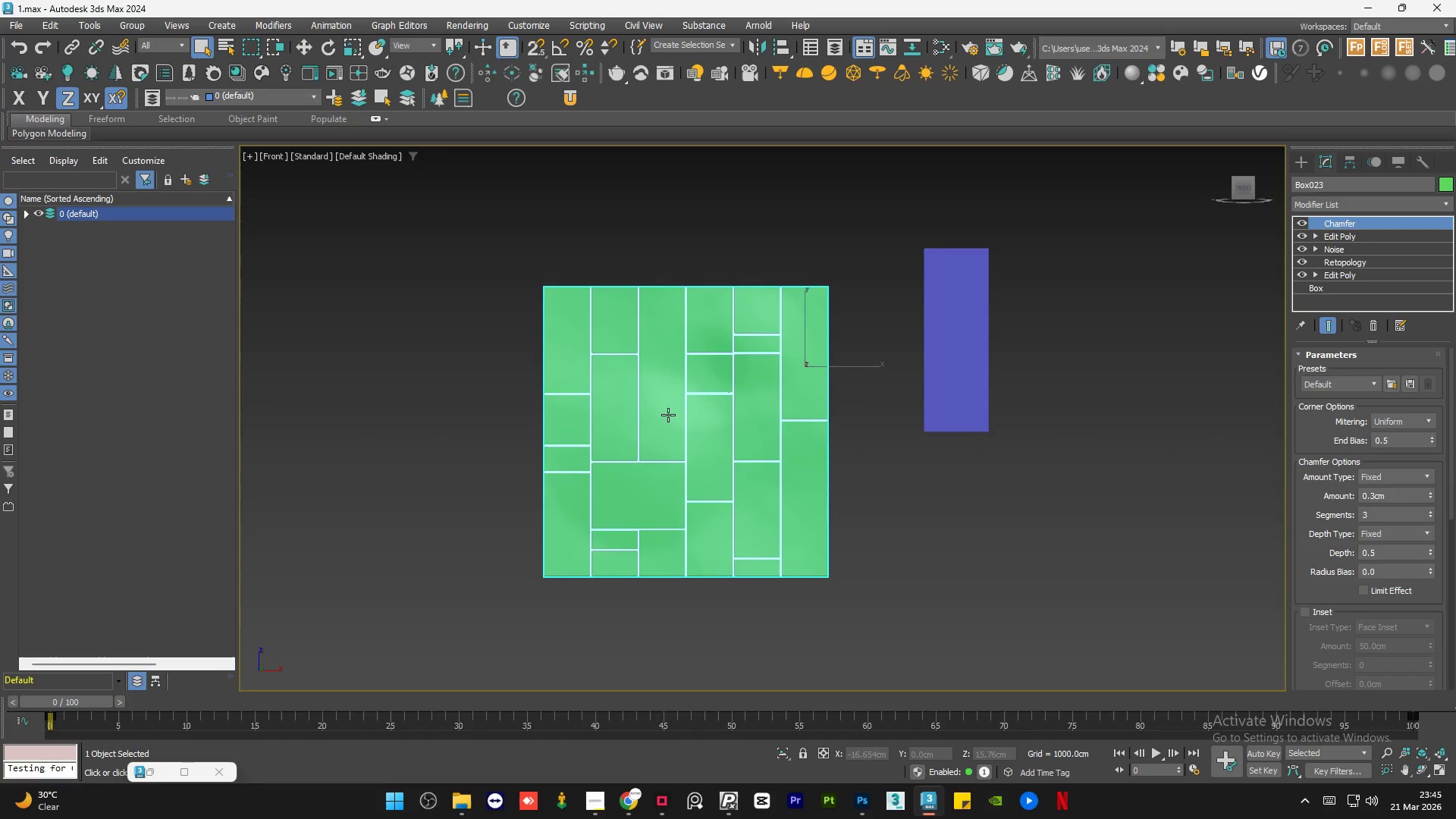 
right_click([668, 415])
 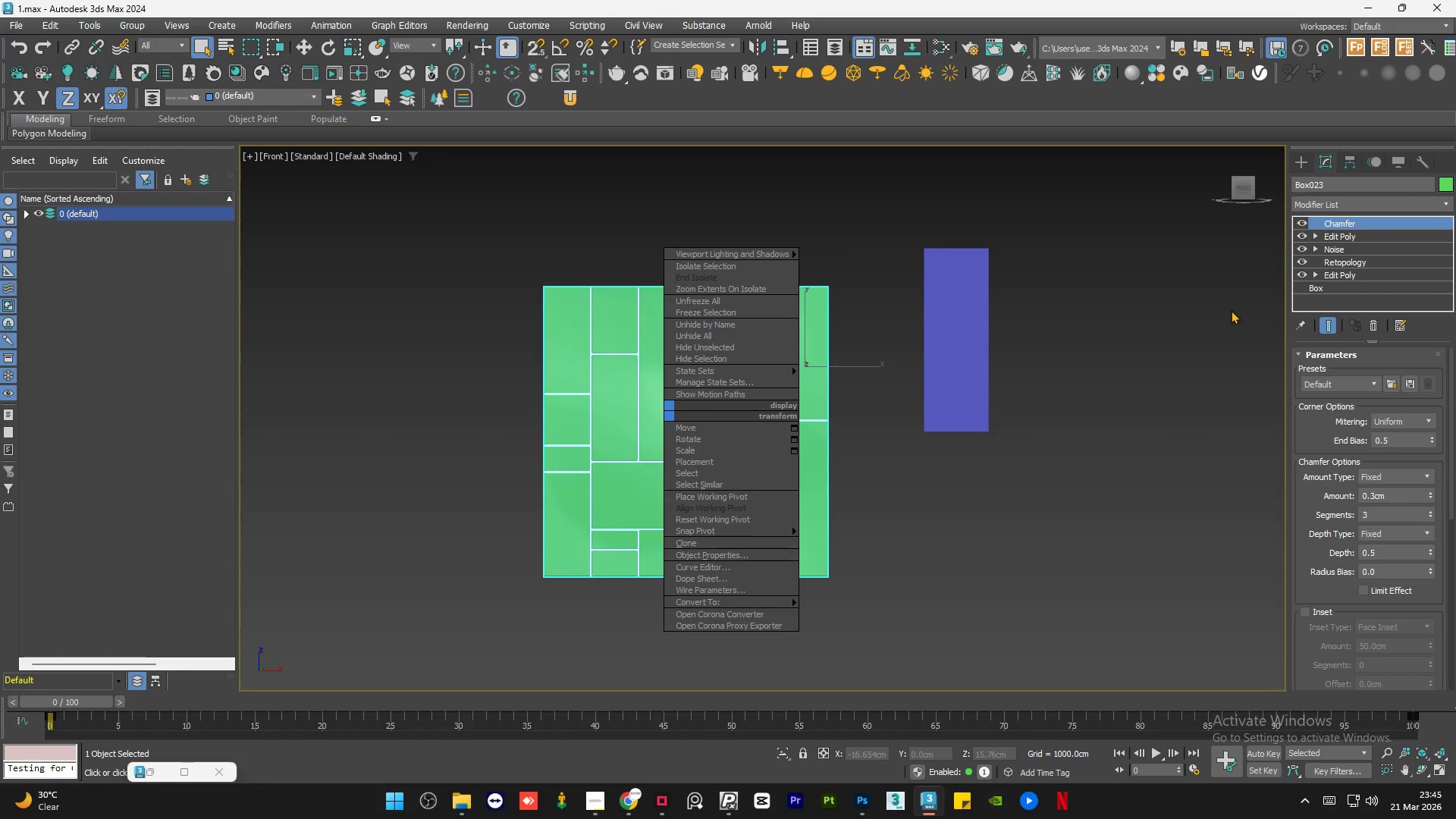 
double_click([1350, 221])
 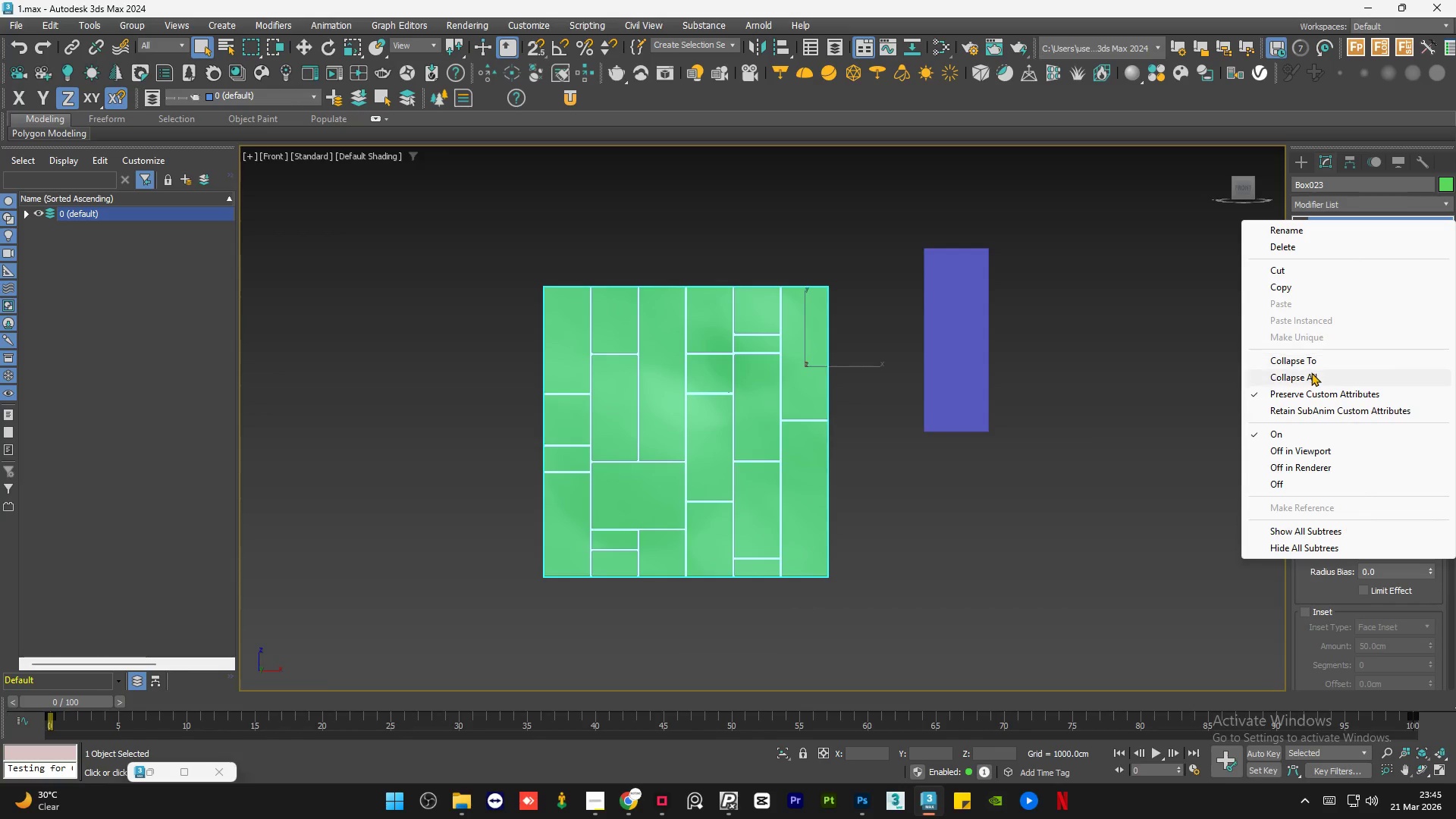 
left_click([1311, 374])
 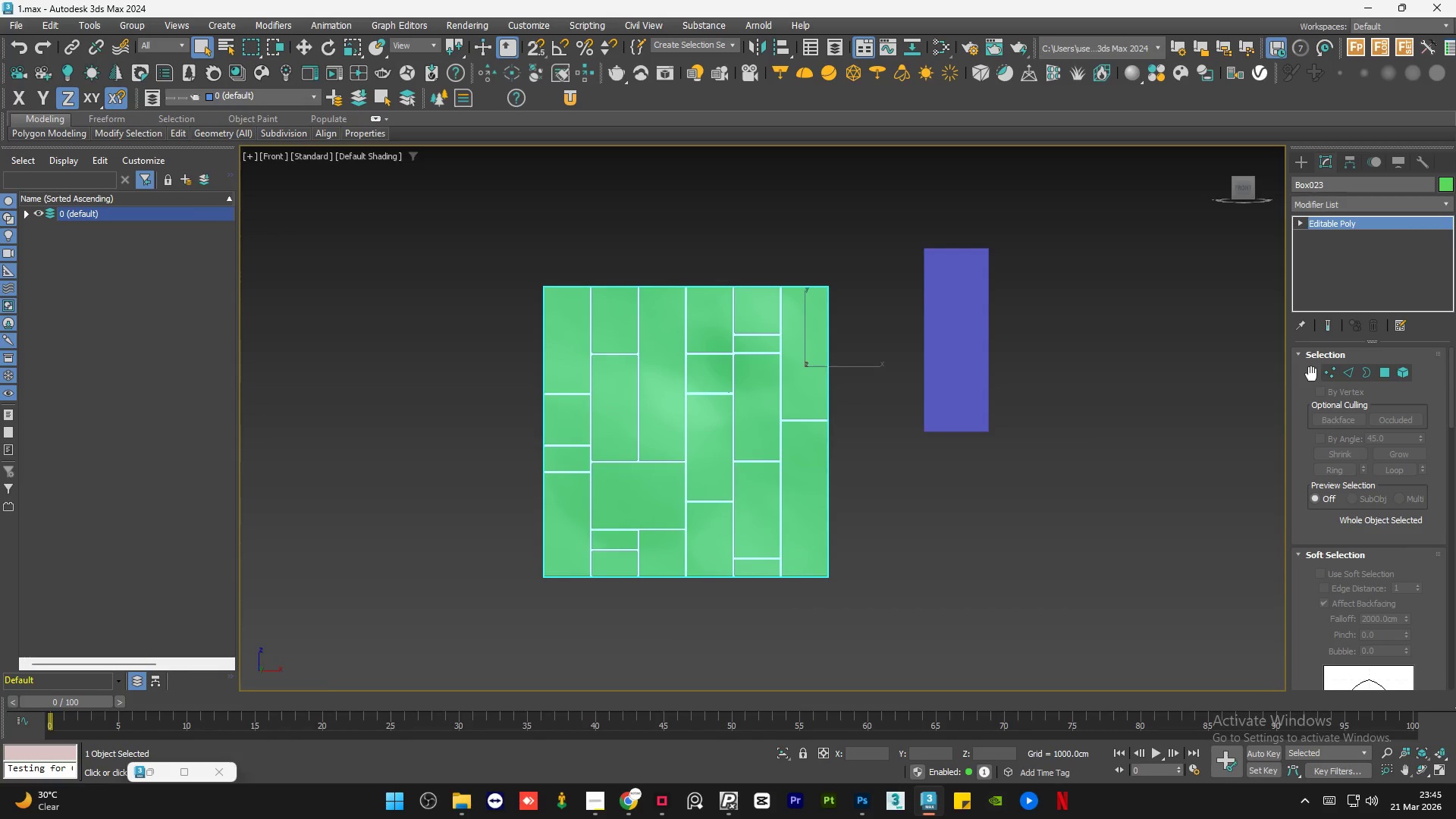 
wait(12.33)
 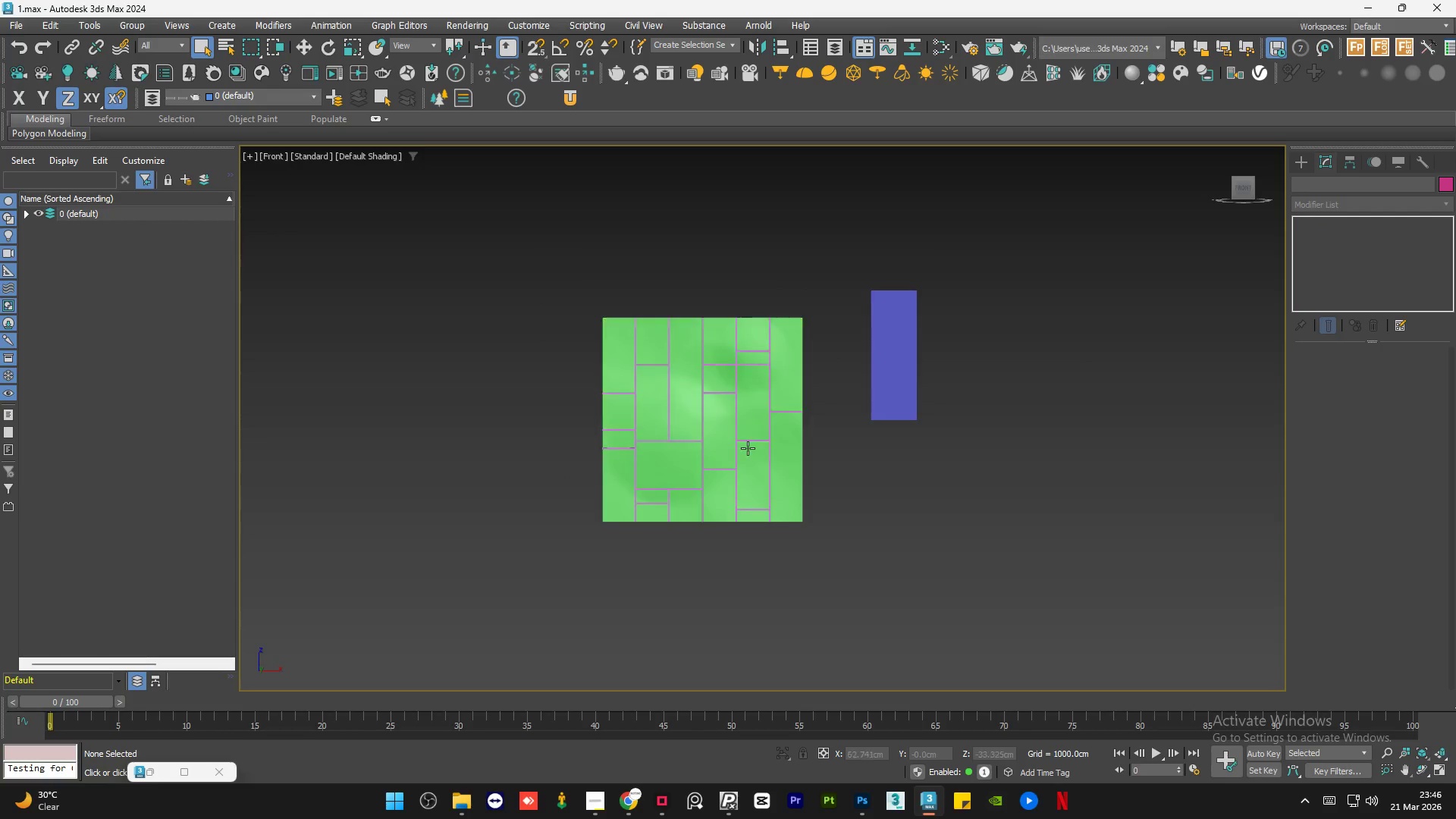 
hold_key(key=AltLeft, duration=0.98)
 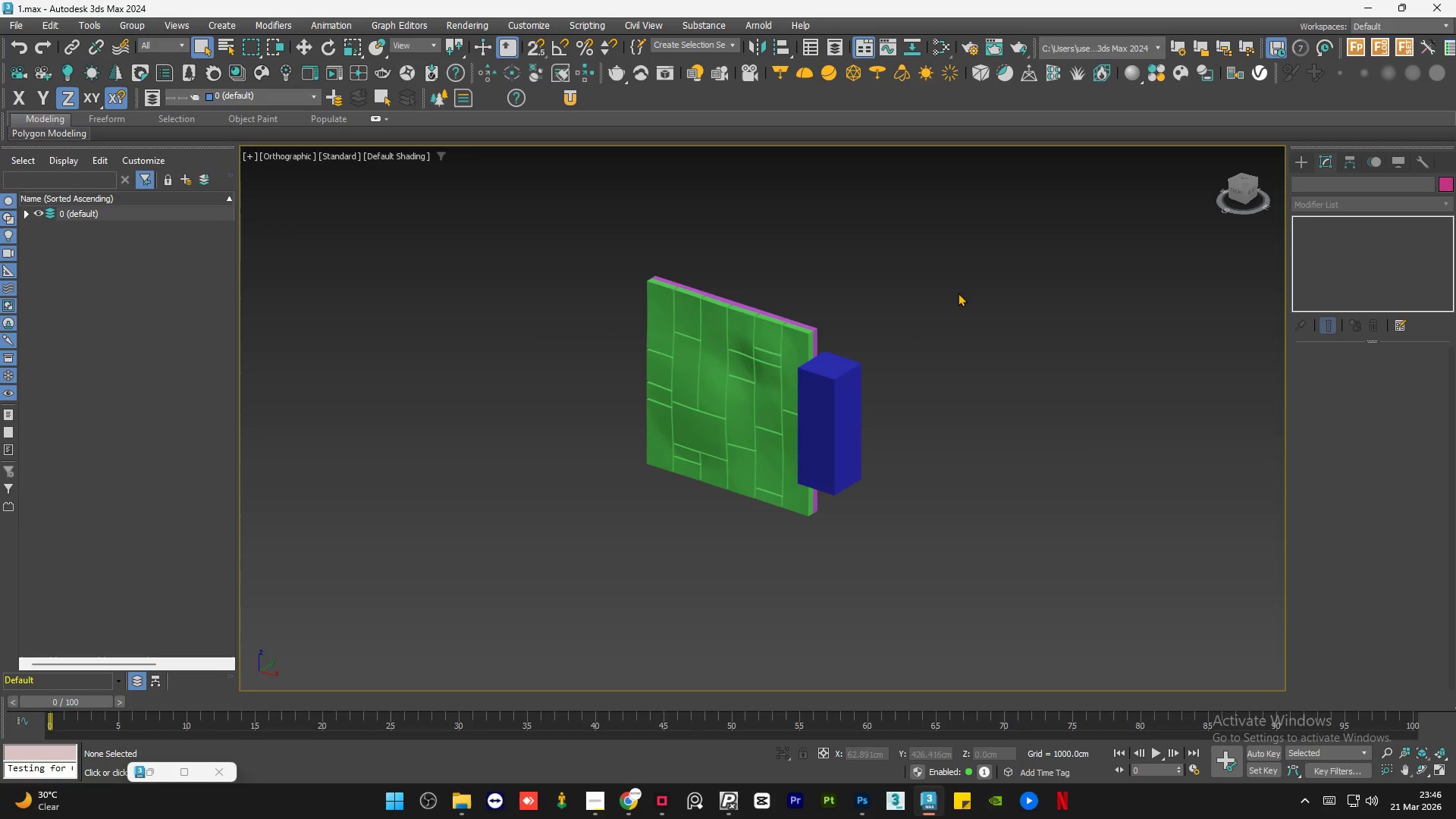 
scroll: coordinate [742, 391], scroll_direction: down, amount: 1.0
 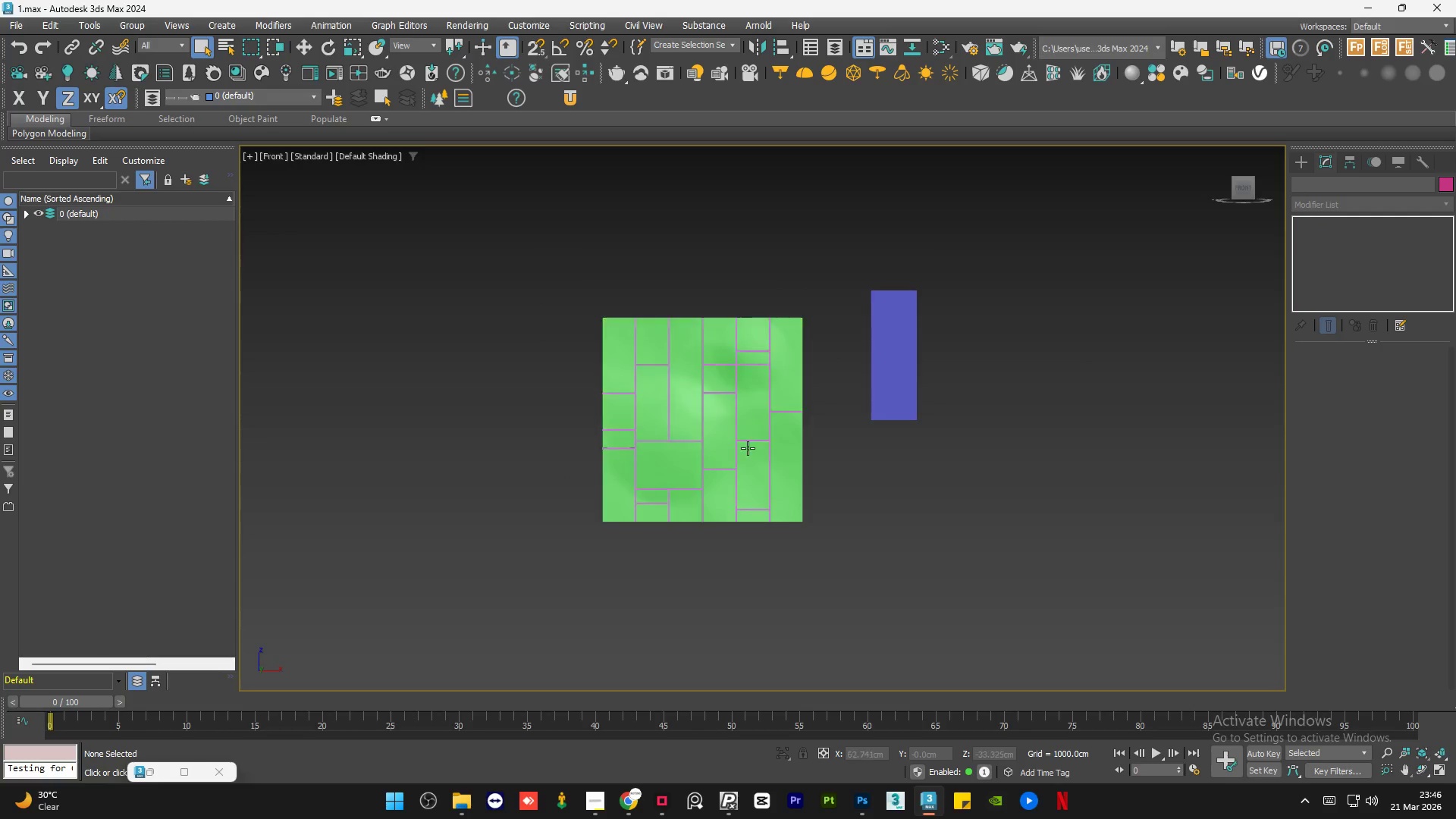 
left_click([958, 291])
 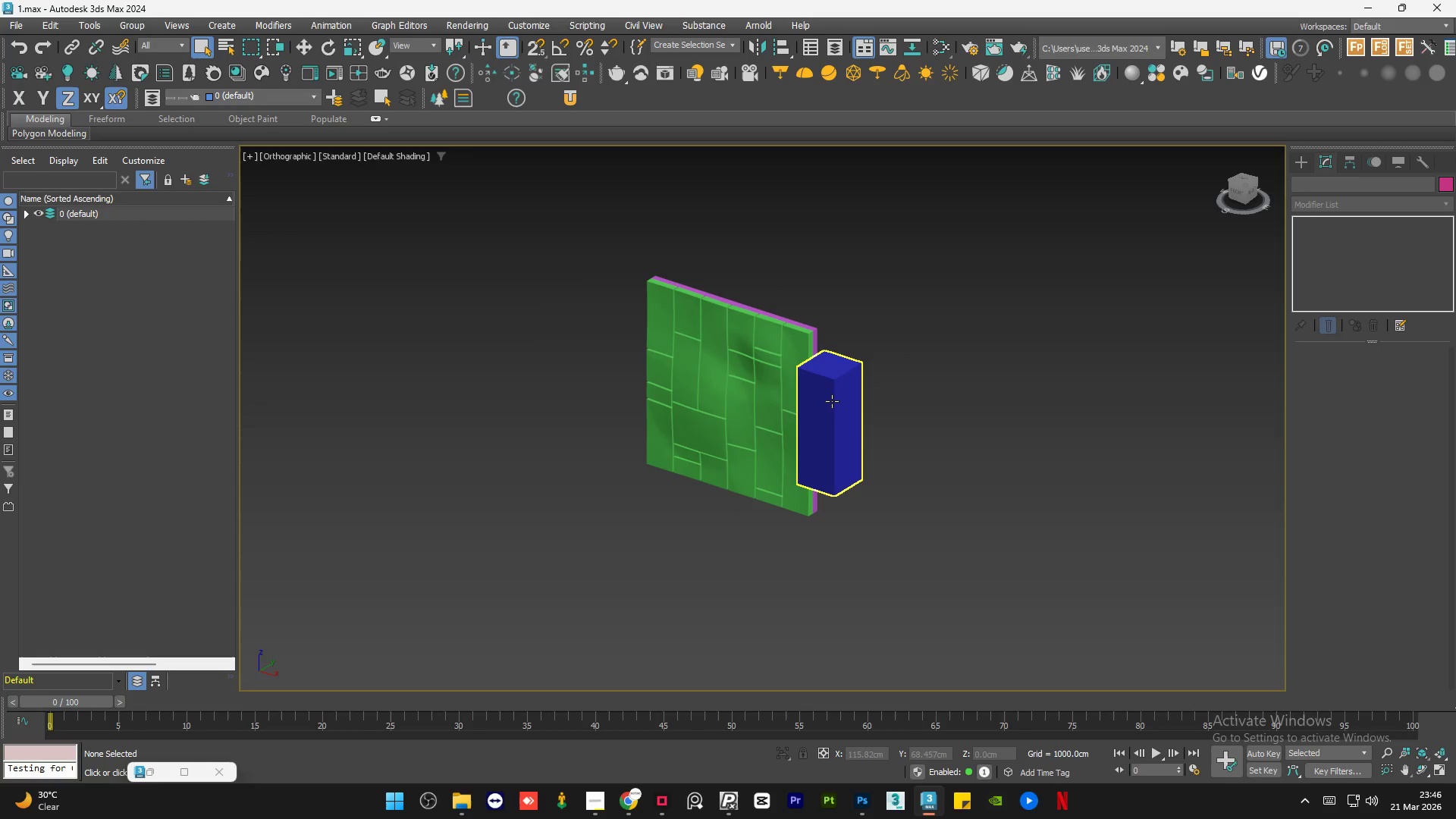 
left_click([832, 401])
 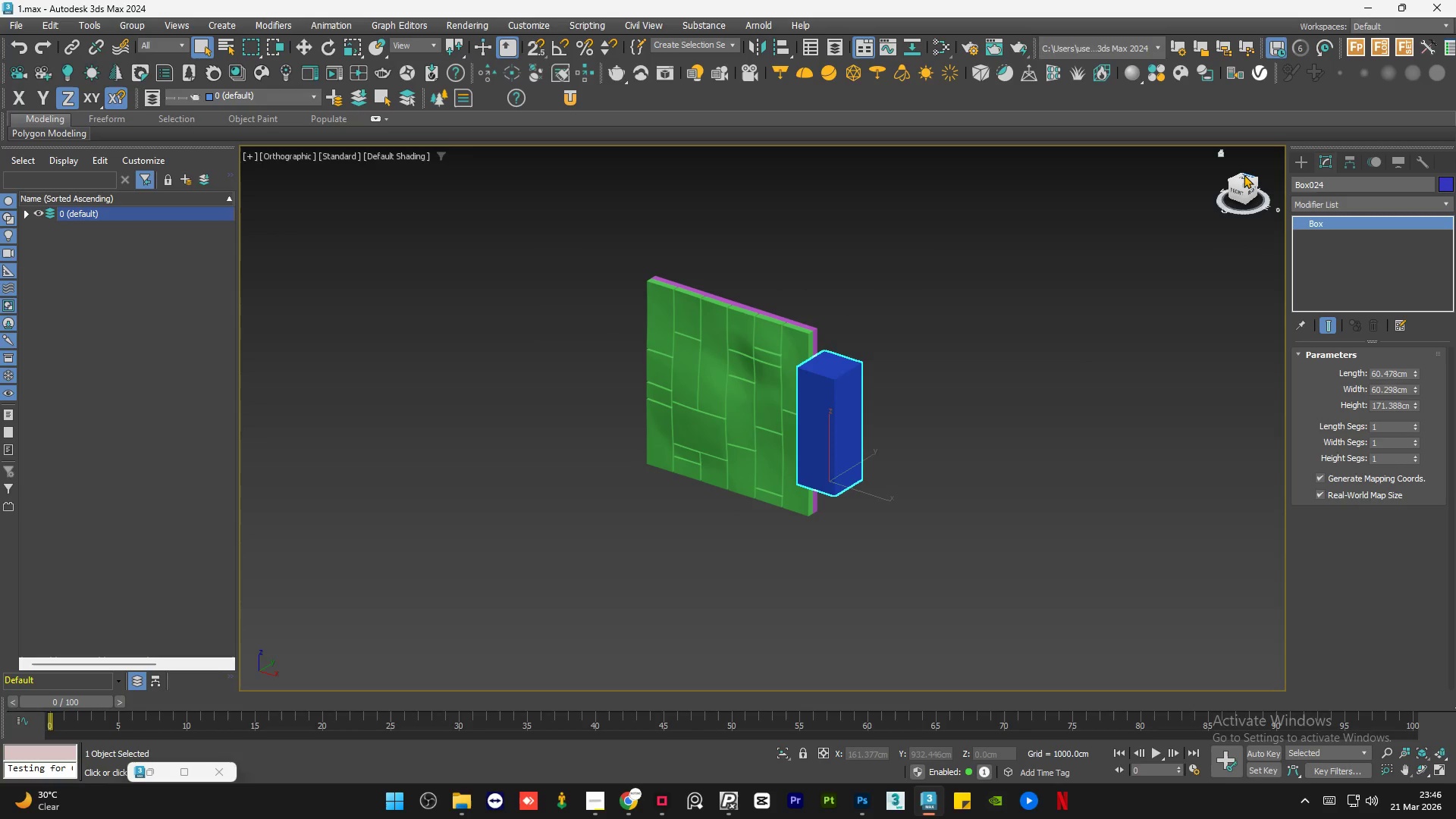 
left_click([1241, 177])
 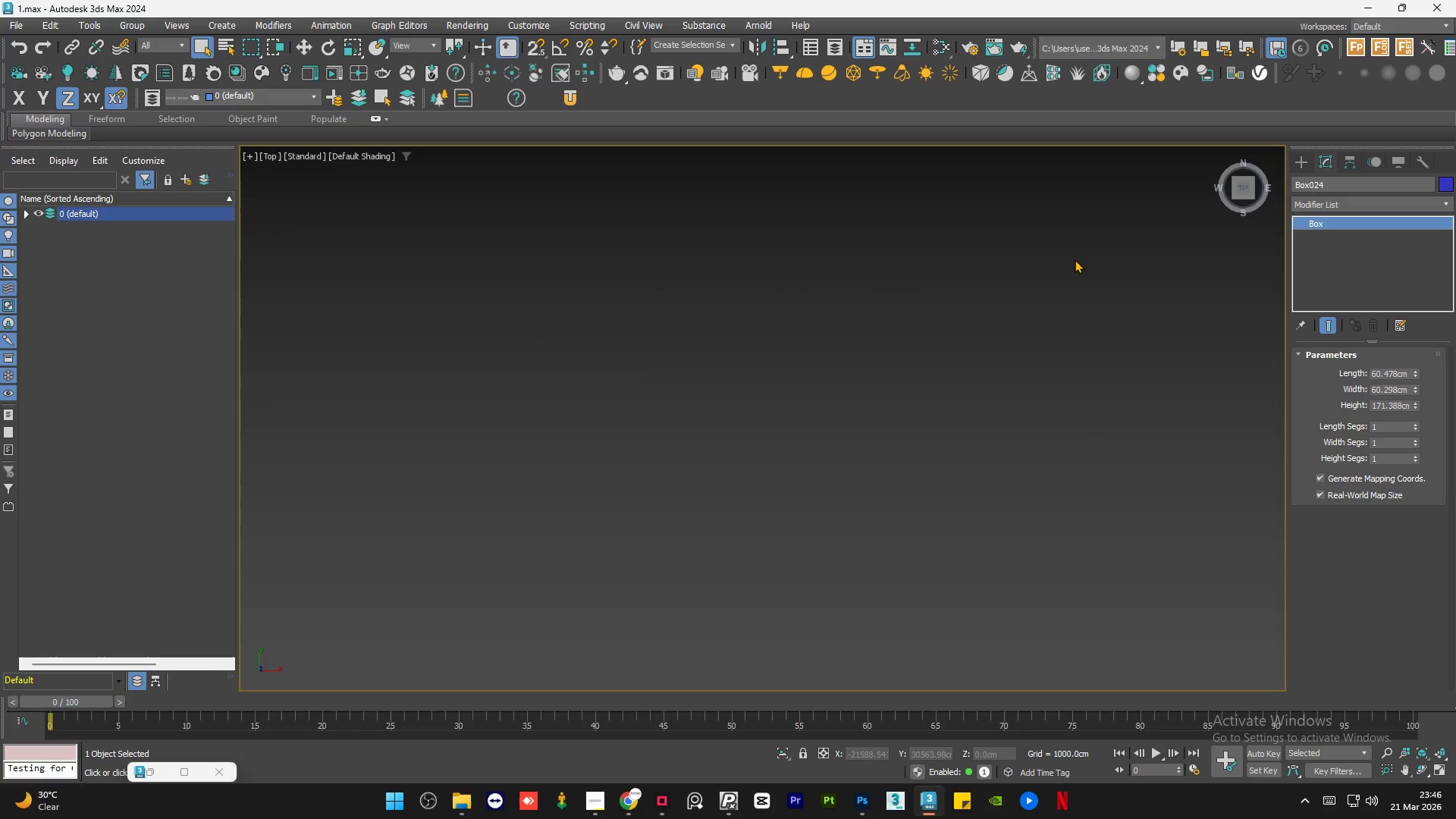 
type(ww)
 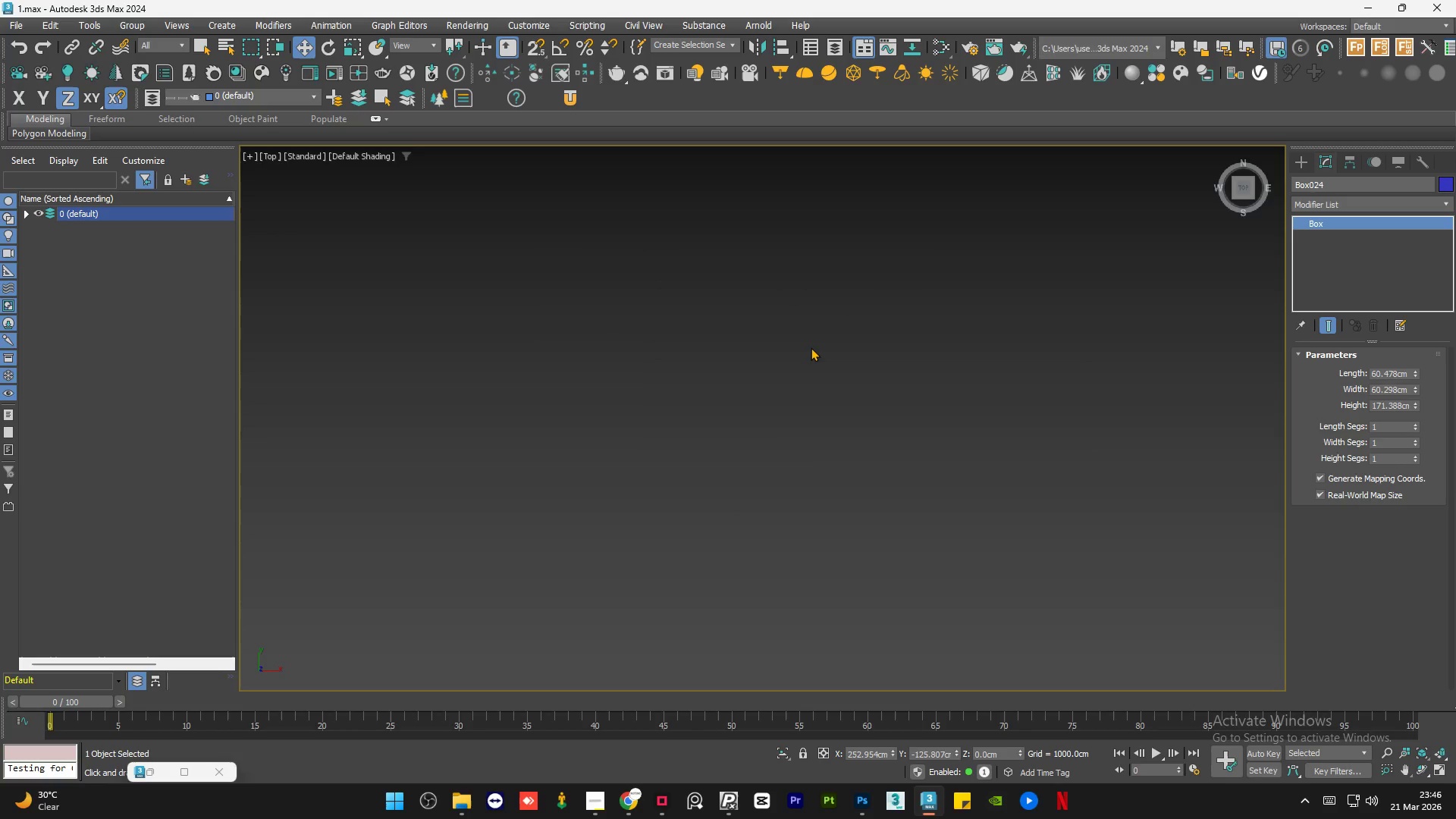 
scroll: coordinate [811, 347], scroll_direction: down, amount: 1.0
 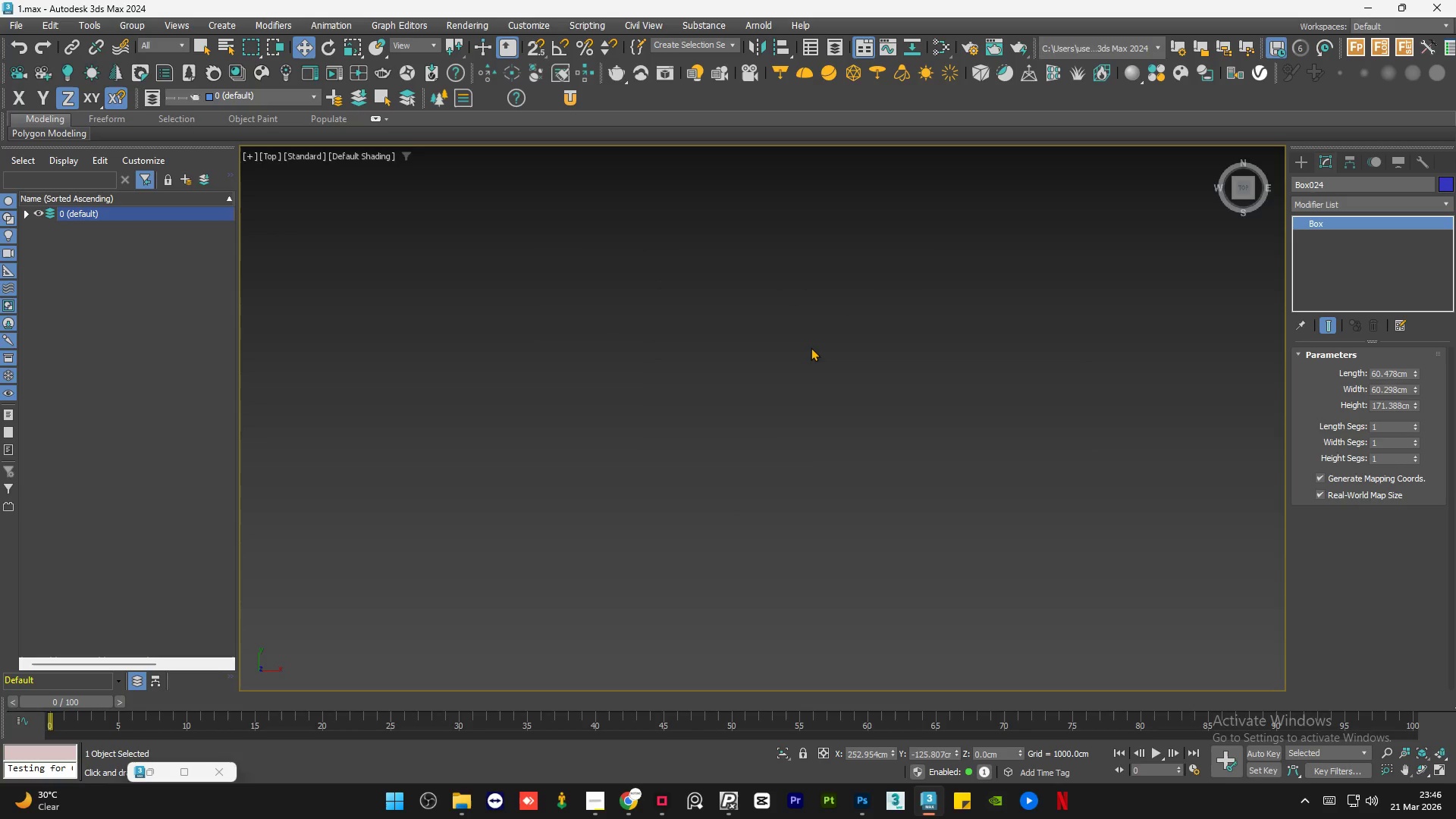 
key(Z)
 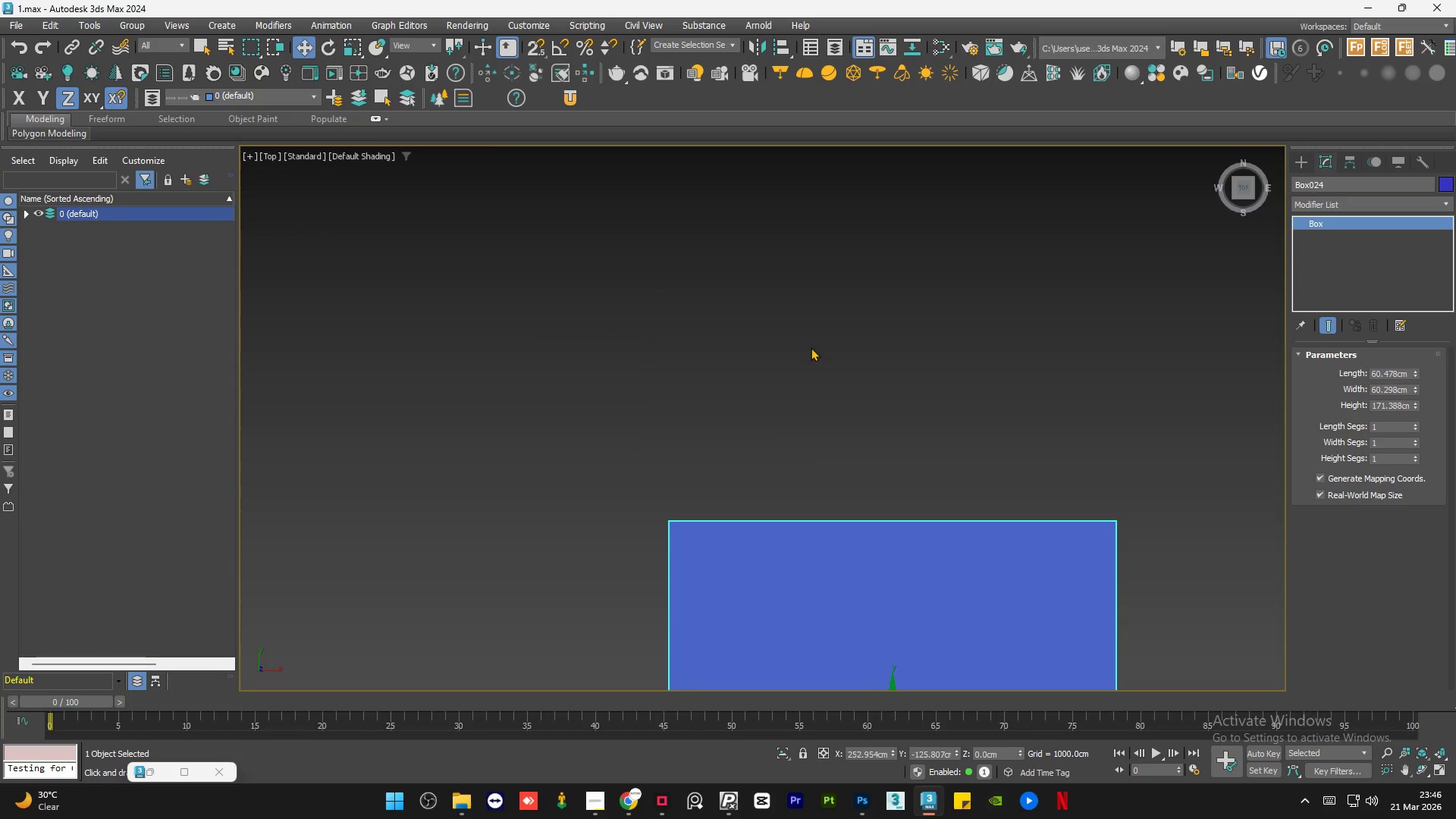 
scroll: coordinate [793, 347], scroll_direction: down, amount: 4.0
 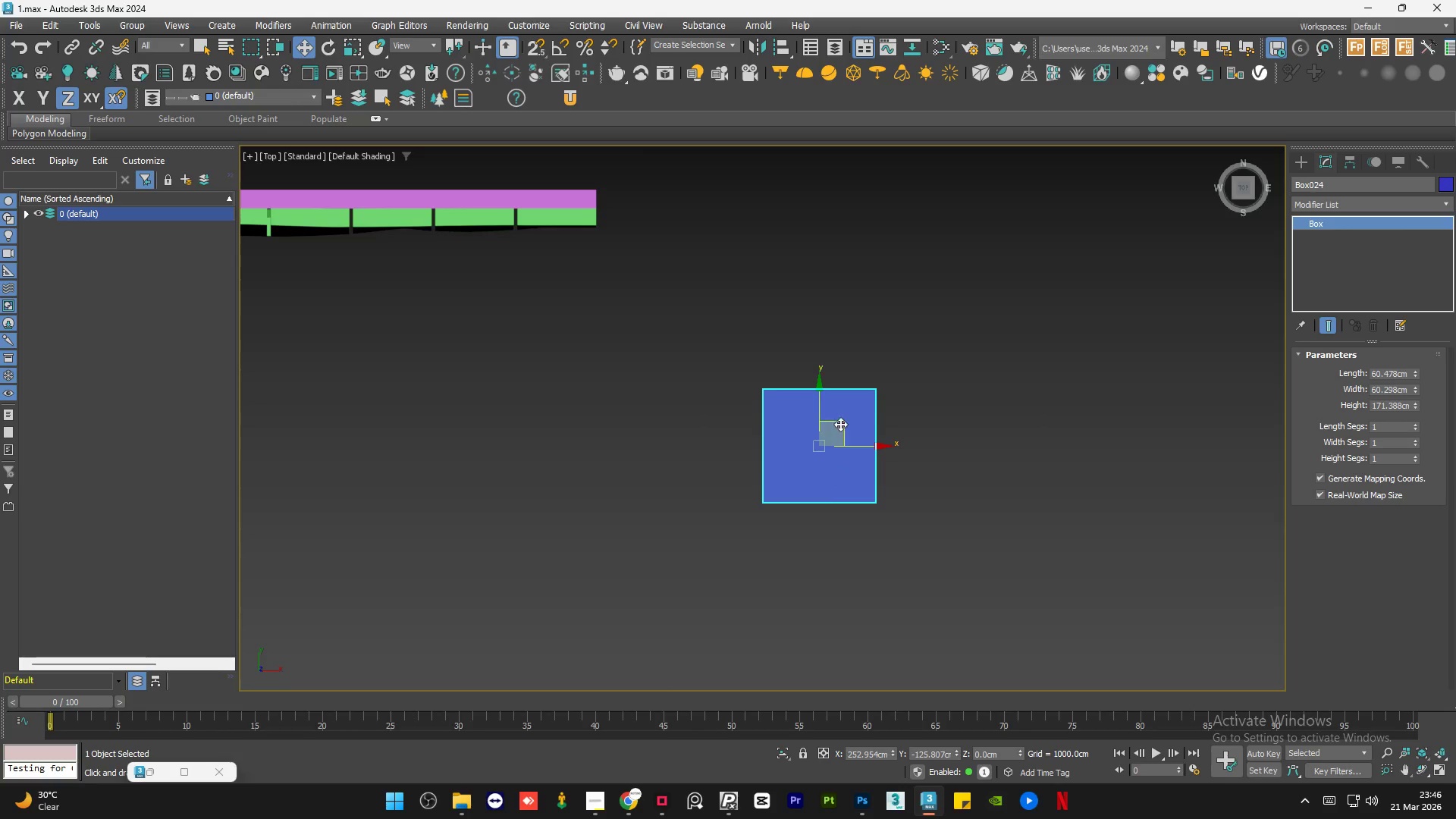 
left_click_drag(start_coordinate=[843, 422], to_coordinate=[735, 214])
 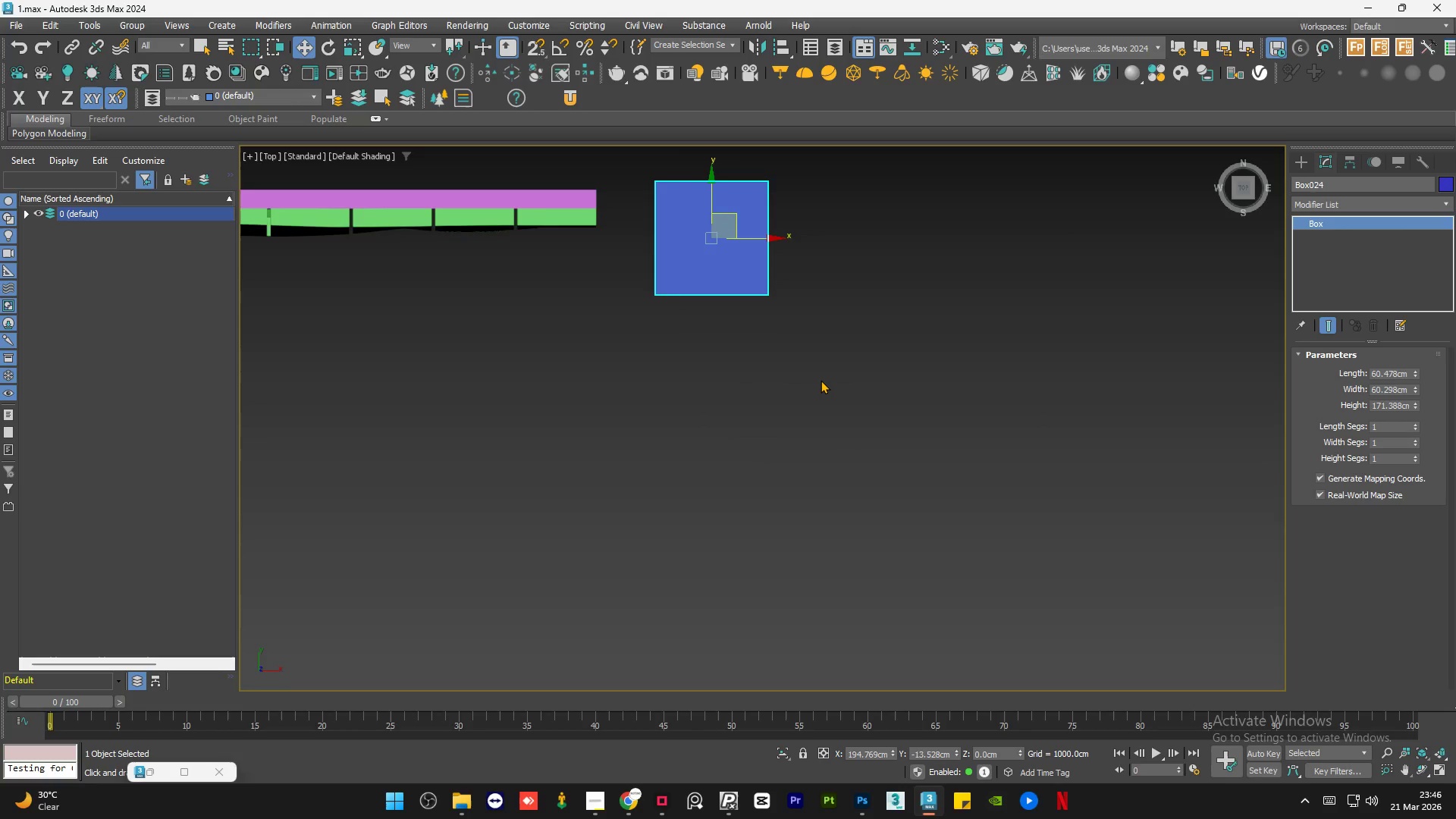 
left_click([821, 381])
 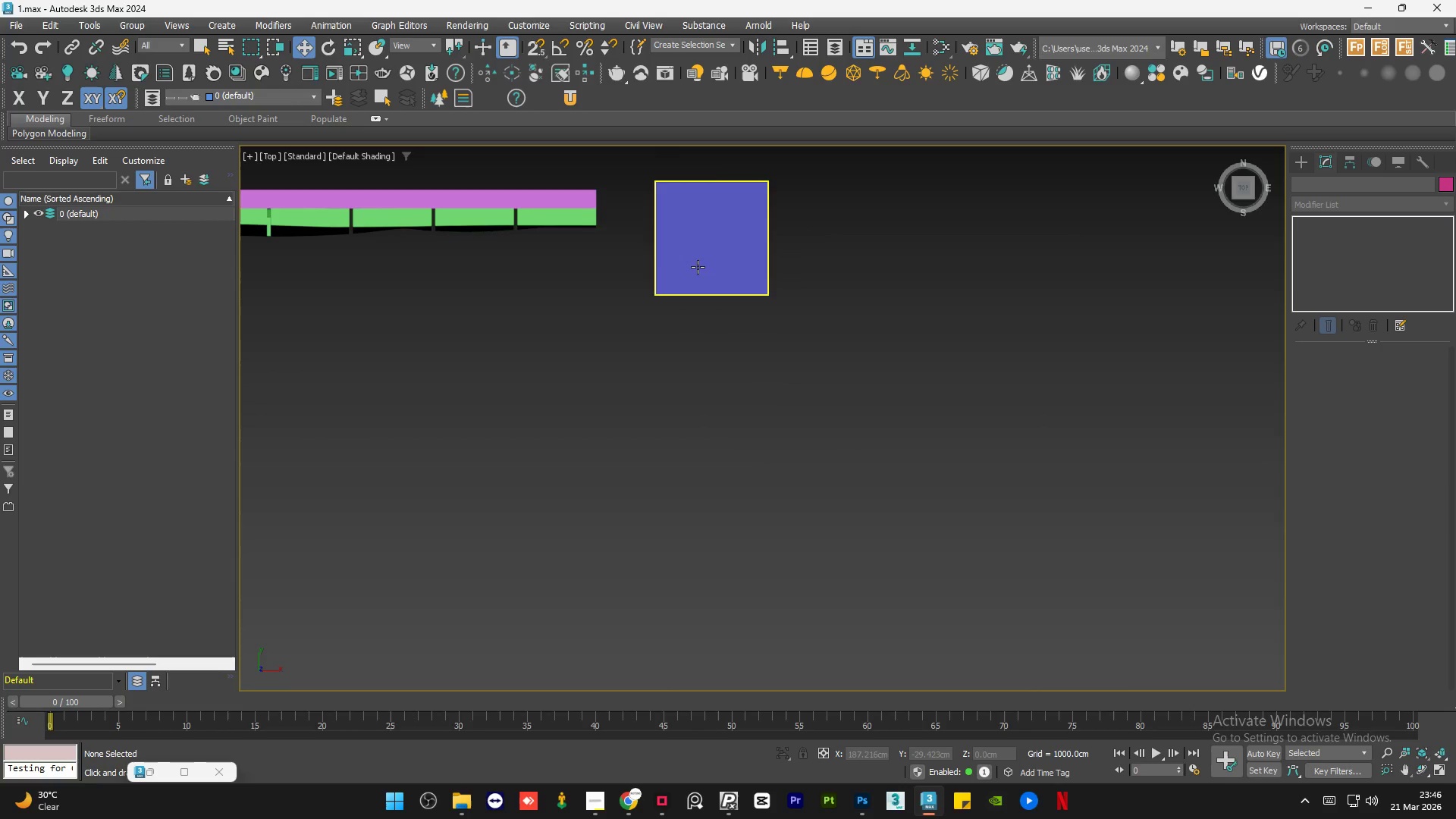 
left_click([698, 267])
 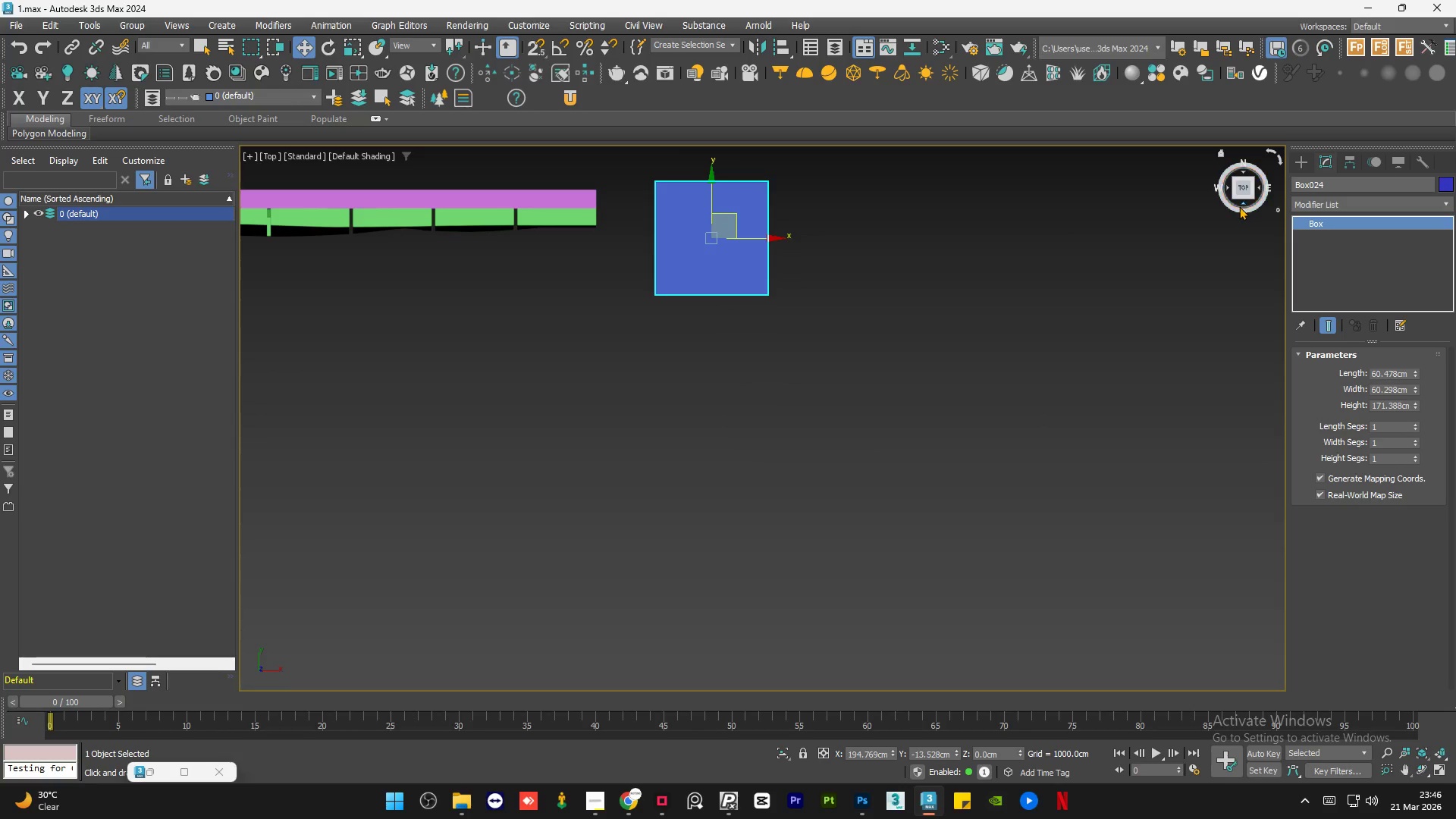 
left_click([1241, 203])
 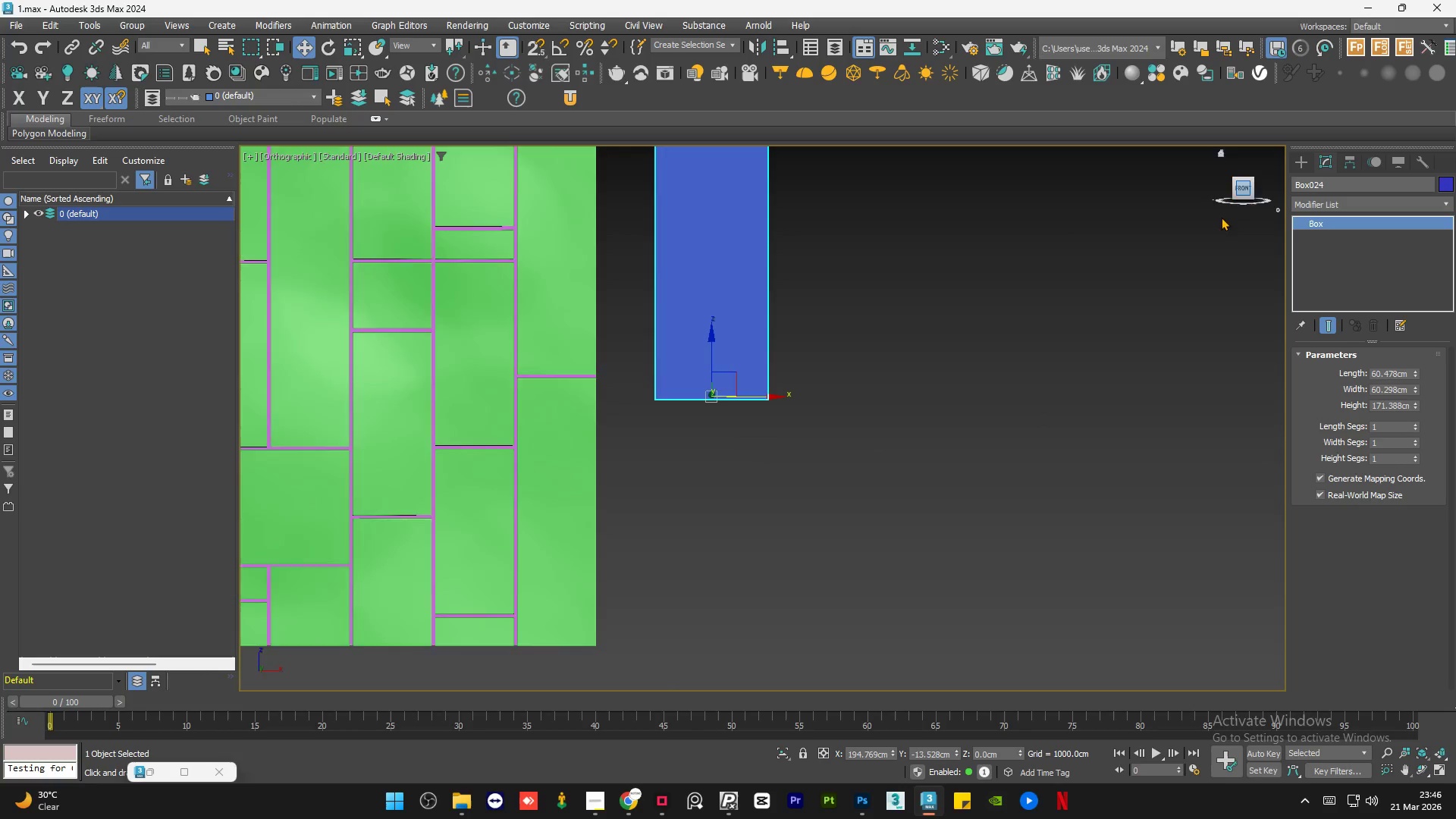 
key(Z)
 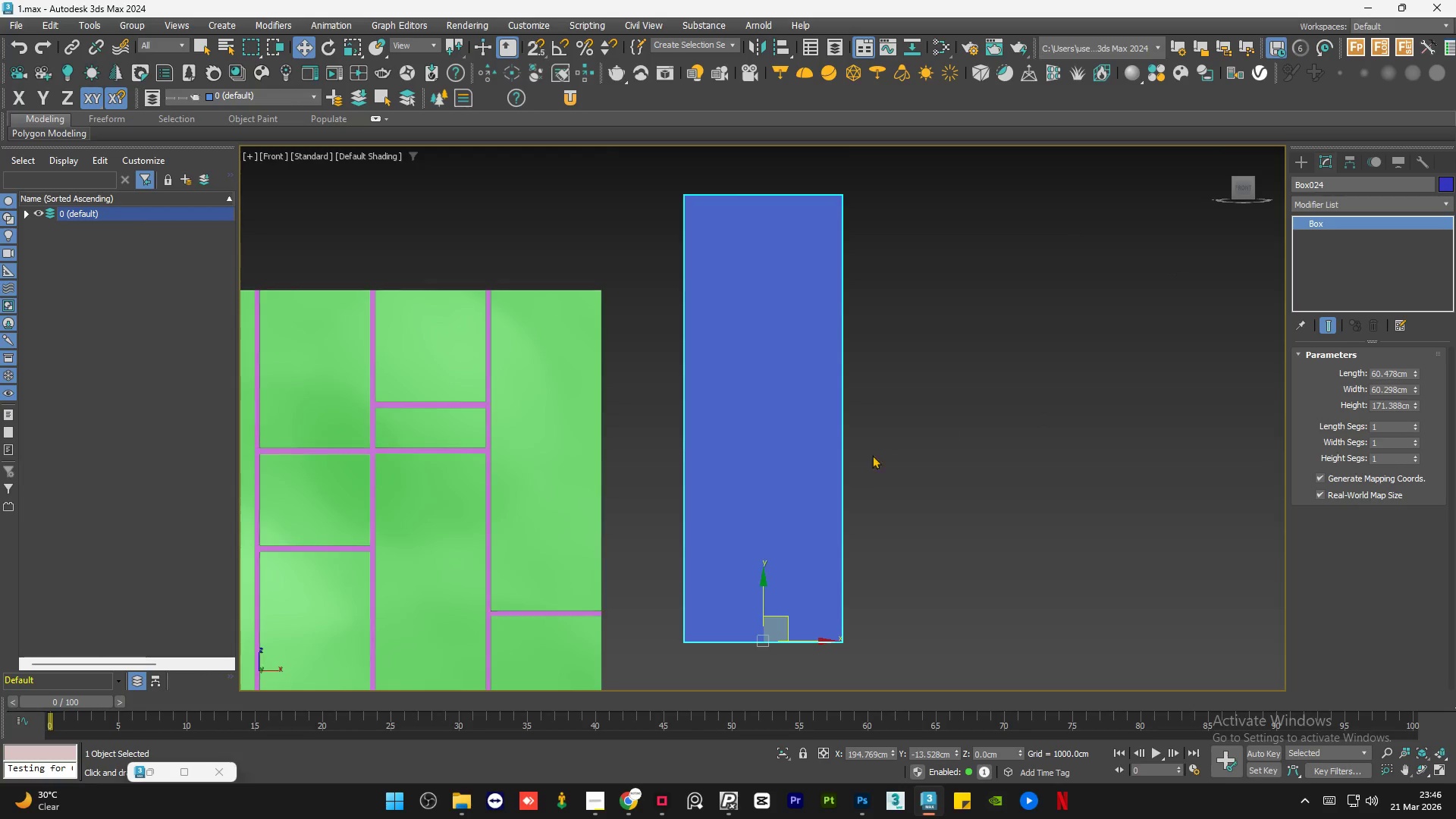 
scroll: coordinate [751, 465], scroll_direction: down, amount: 2.0
 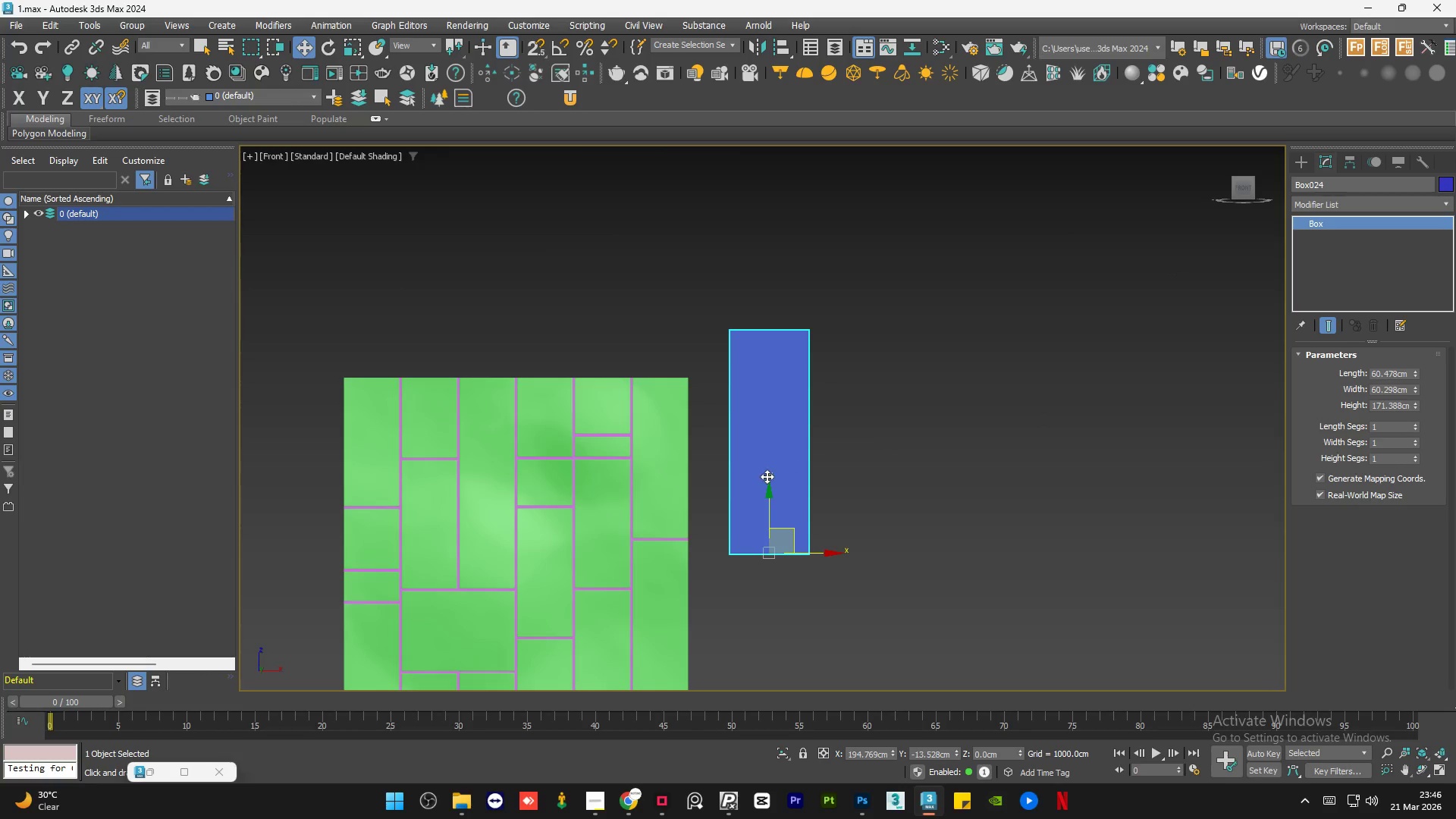 
left_click_drag(start_coordinate=[772, 479], to_coordinate=[786, 567])
 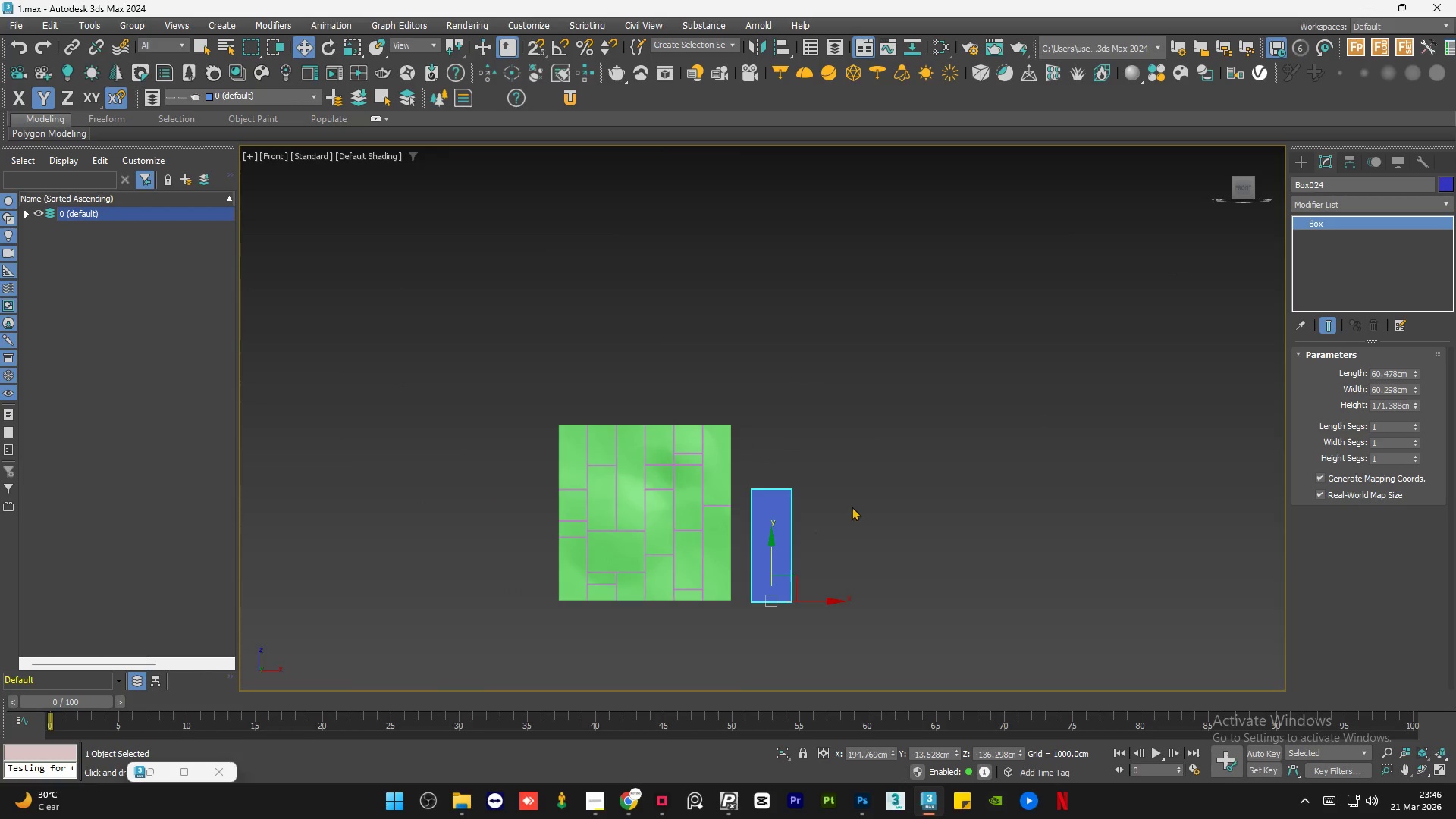 
scroll: coordinate [774, 472], scroll_direction: down, amount: 2.0
 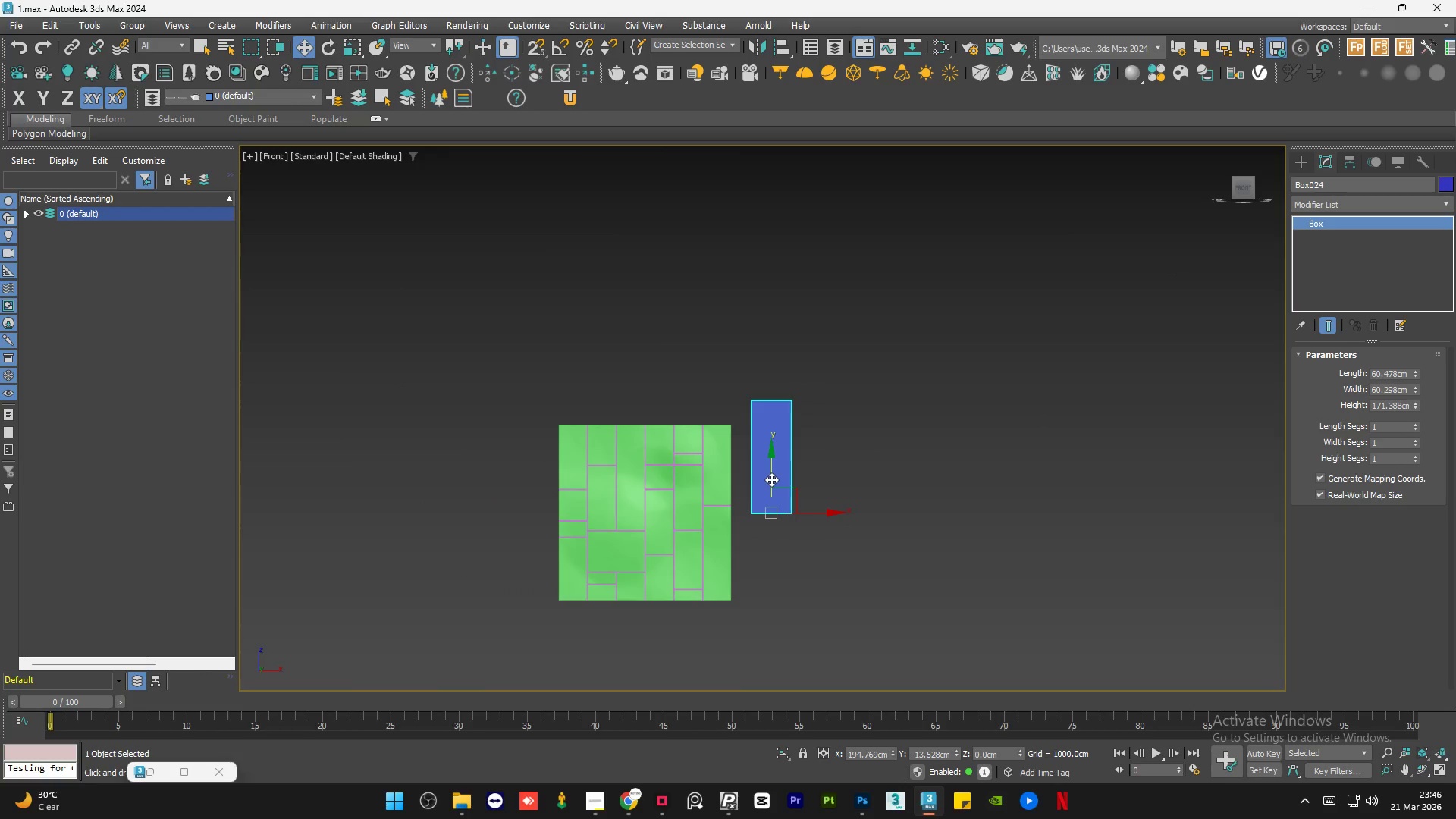 
left_click([853, 507])
 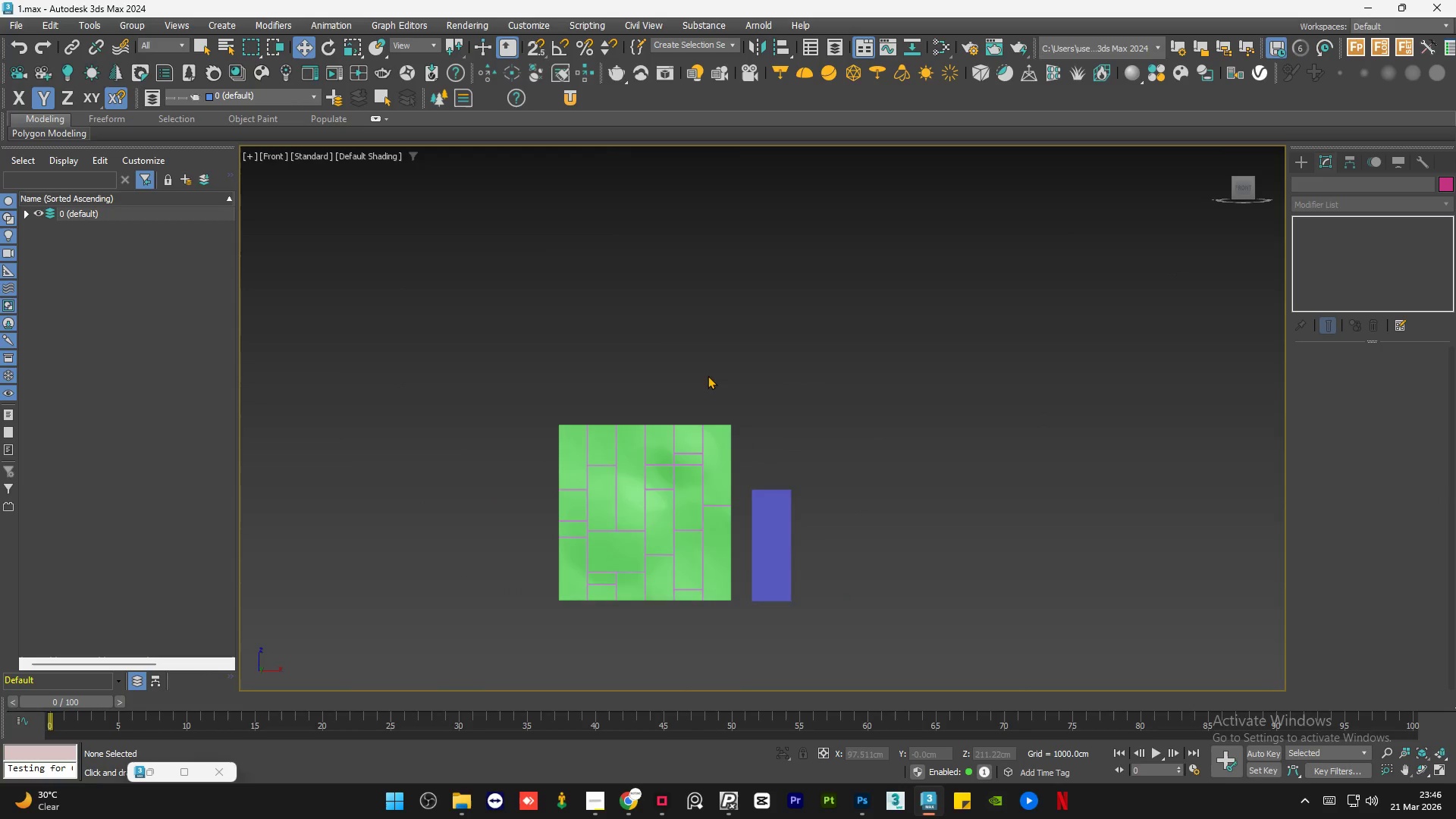 
hold_key(key=AltLeft, duration=0.92)
 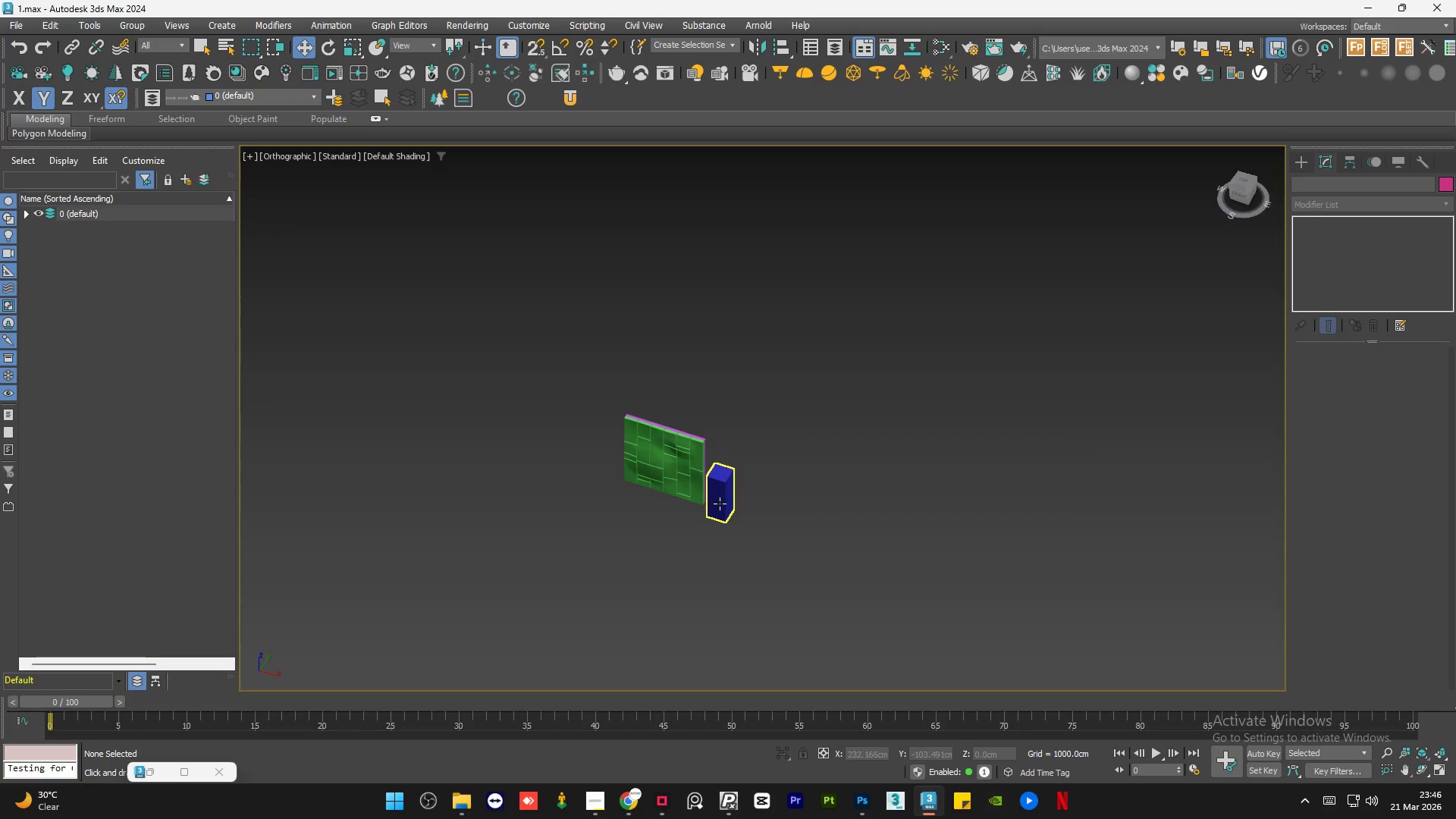 
scroll: coordinate [703, 388], scroll_direction: down, amount: 2.0
 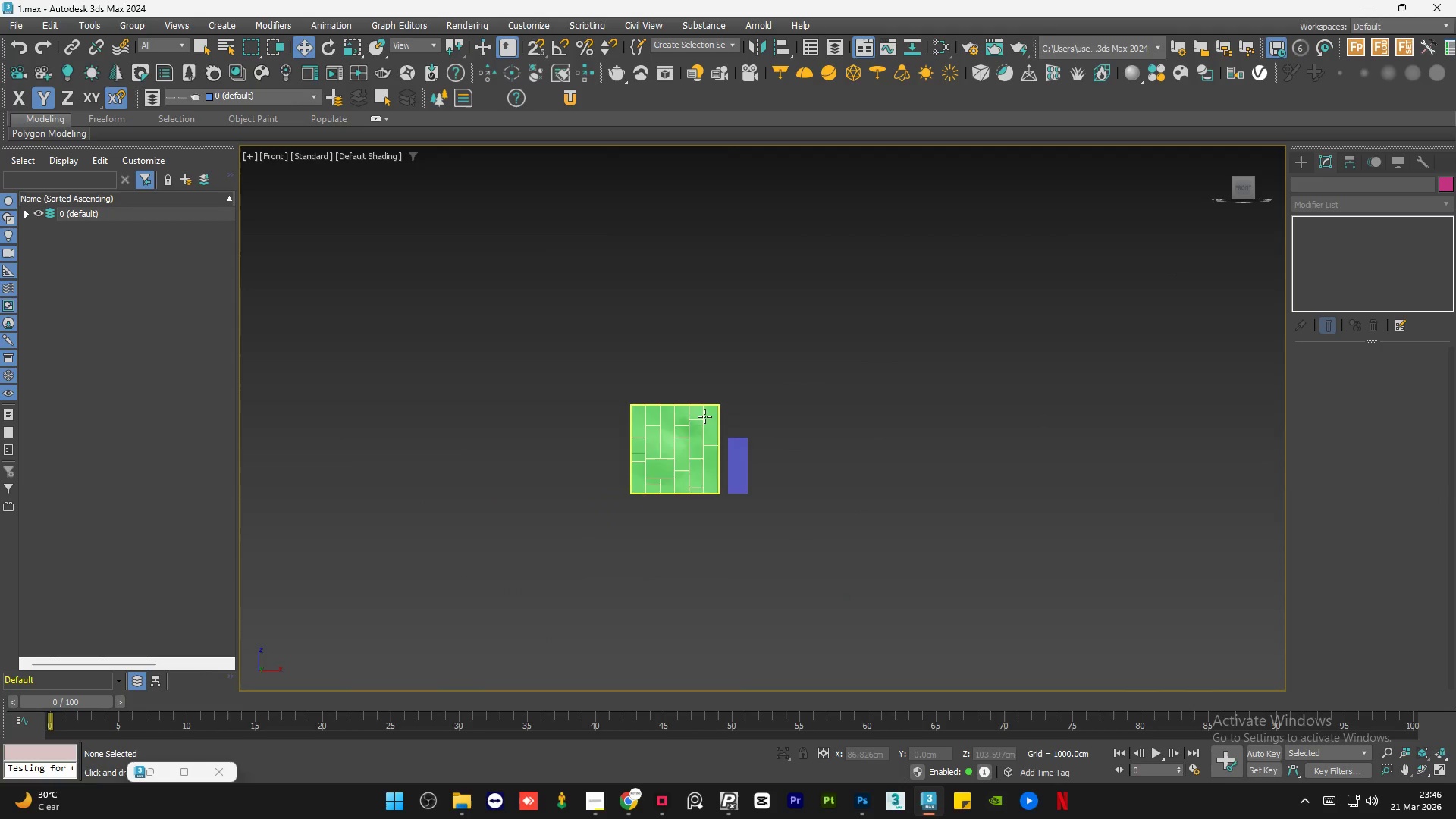 
scroll: coordinate [721, 505], scroll_direction: up, amount: 5.0
 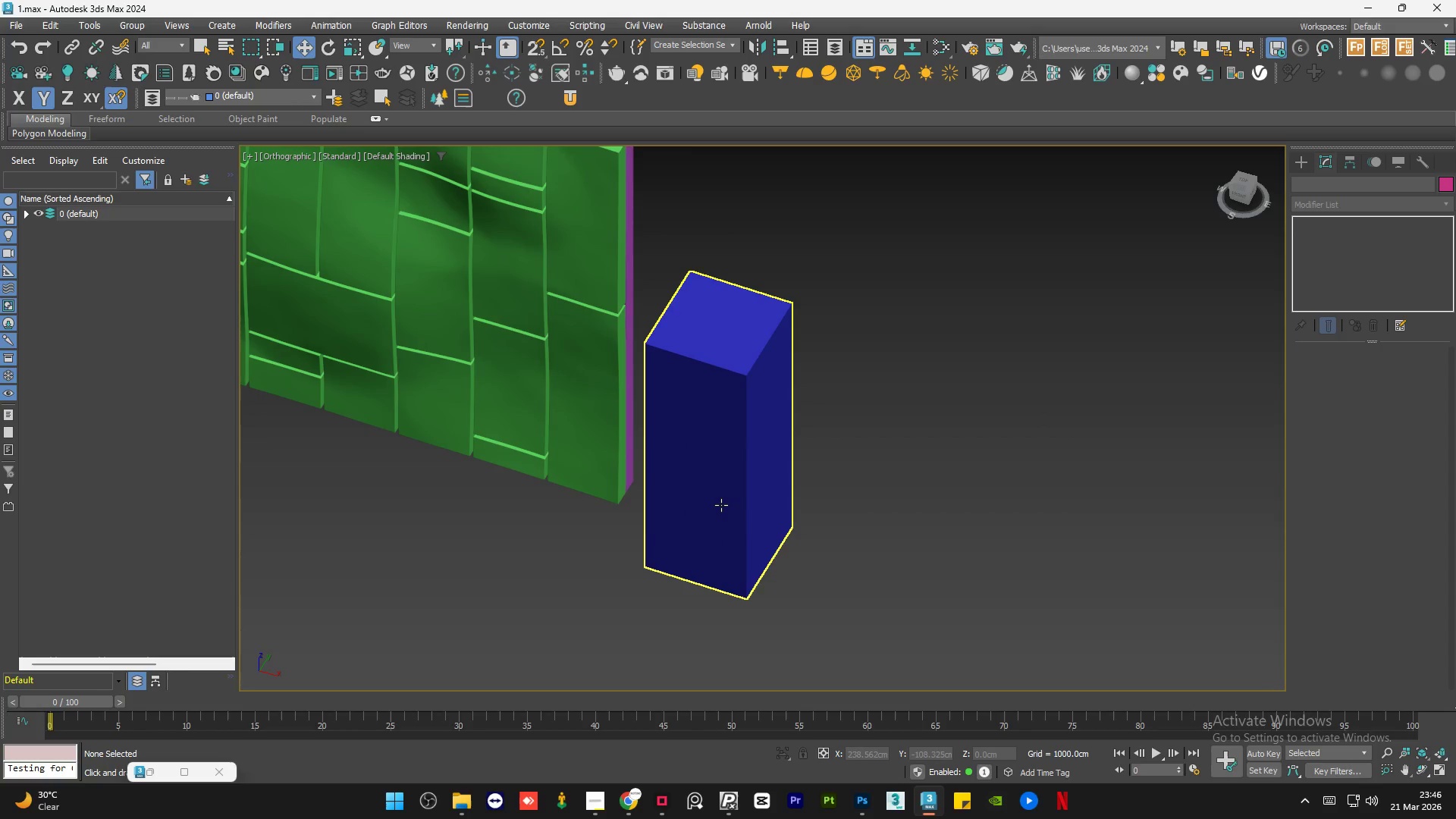 
left_click([721, 505])
 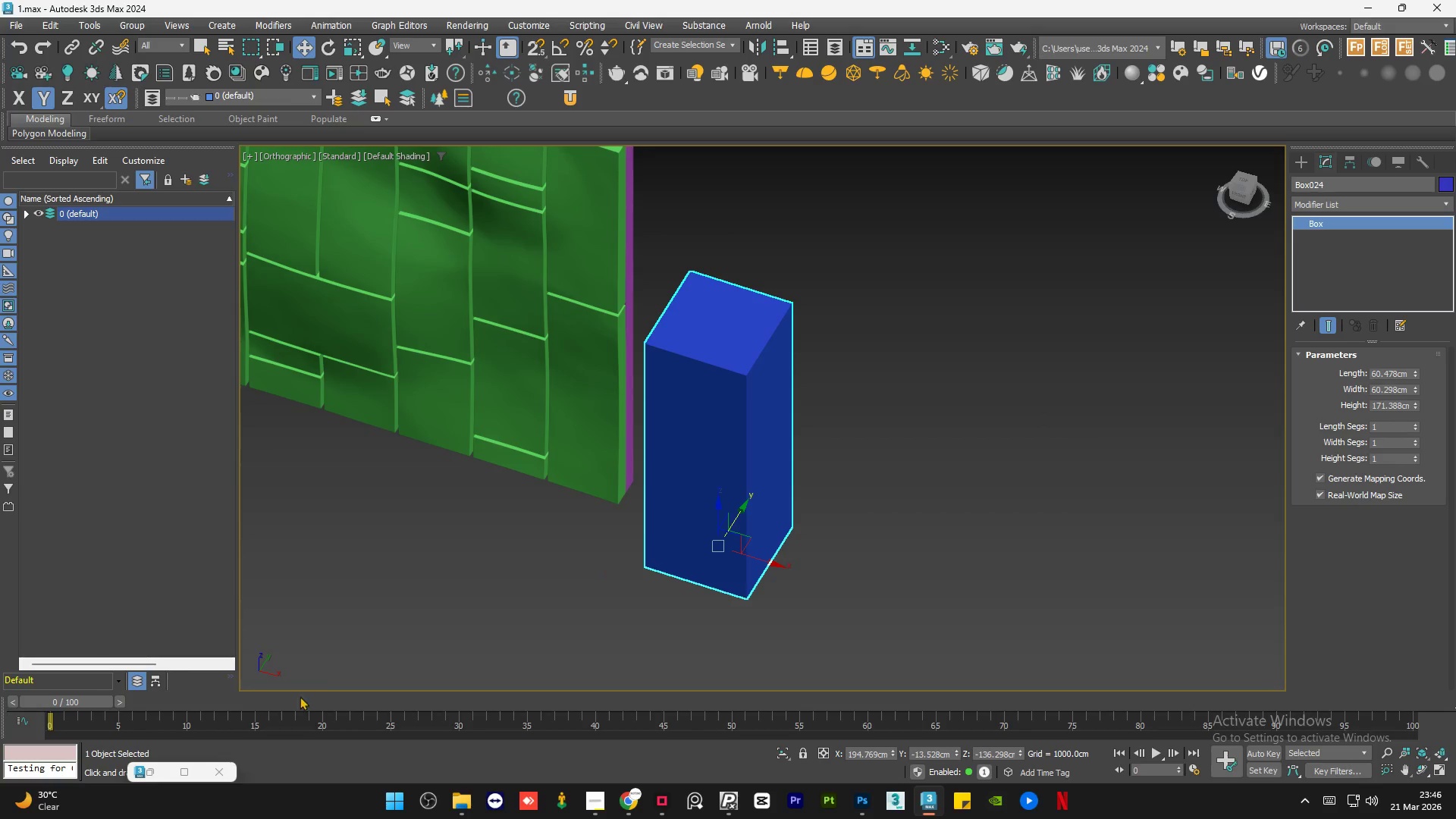 
left_click([150, 772])
 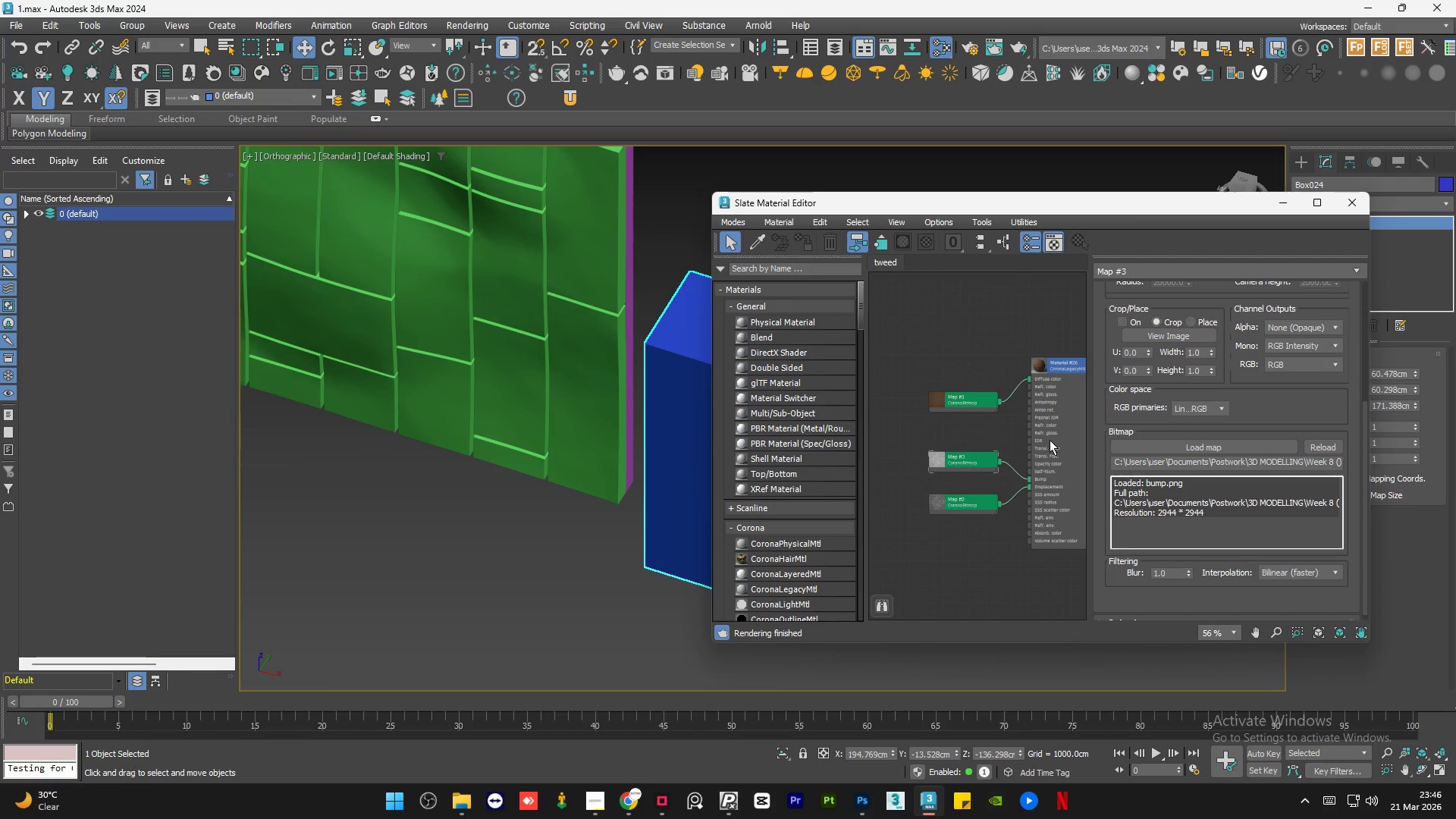 
double_click([1053, 438])
 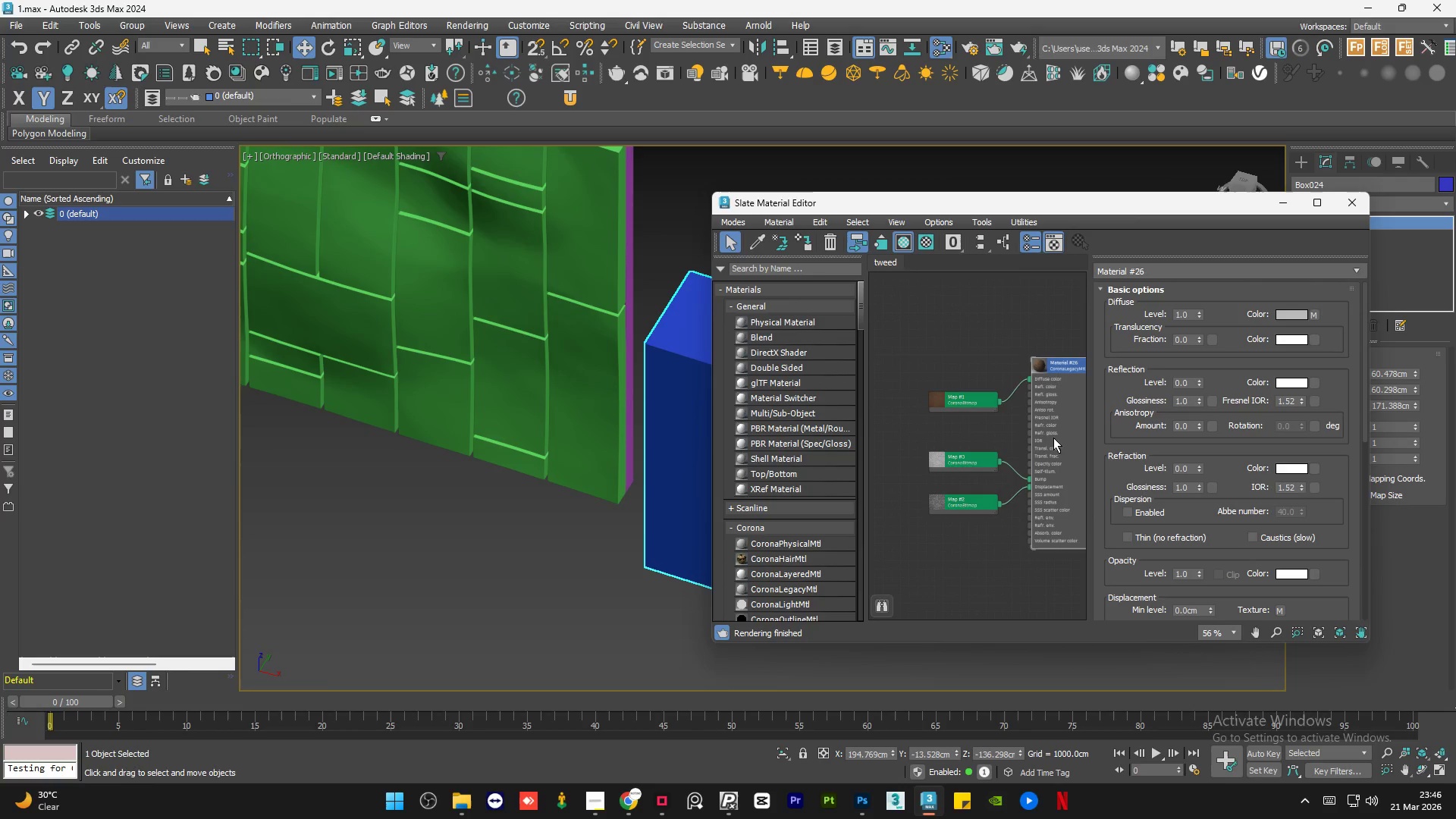 
key(A)
 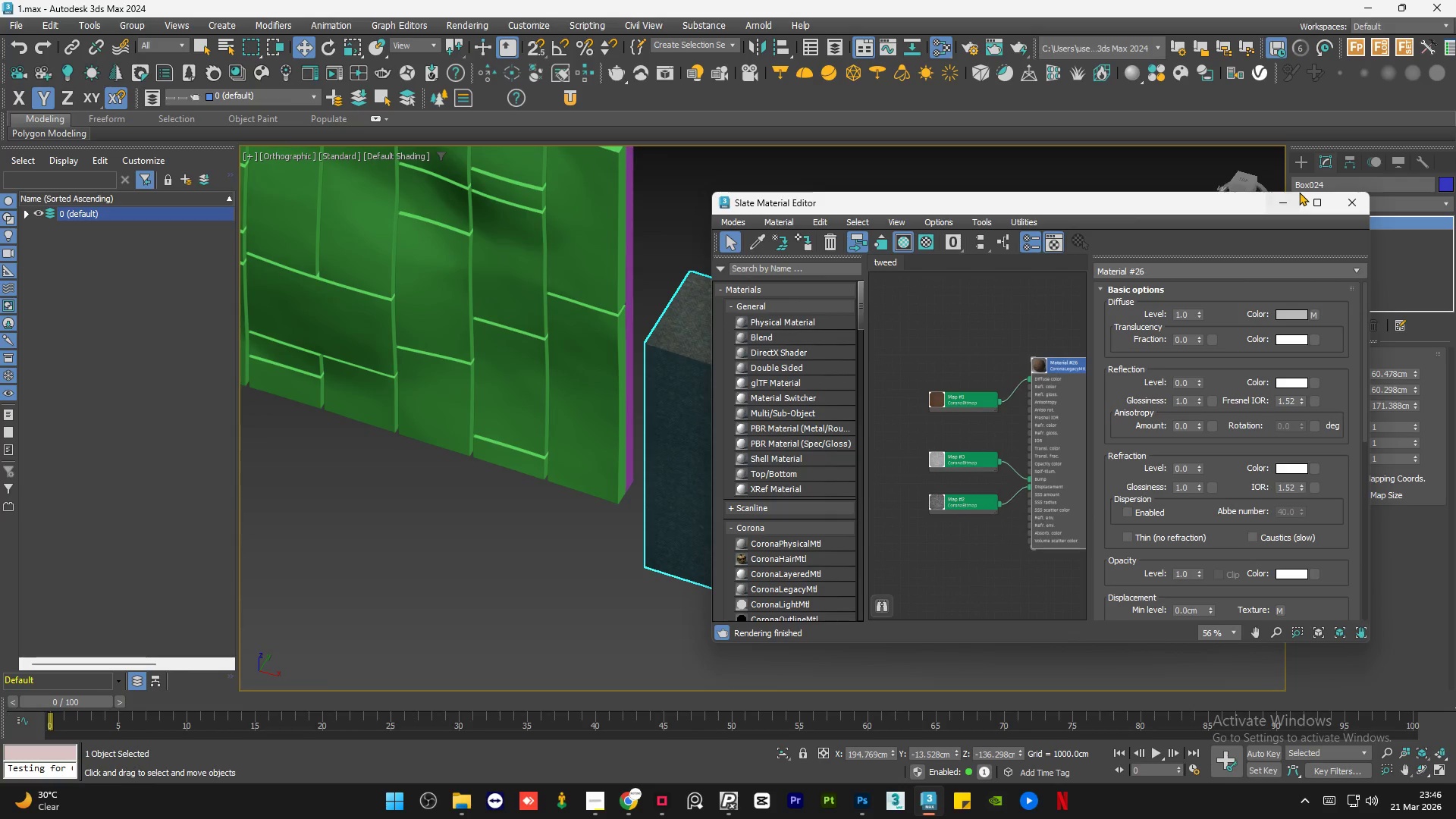 
left_click([1291, 199])
 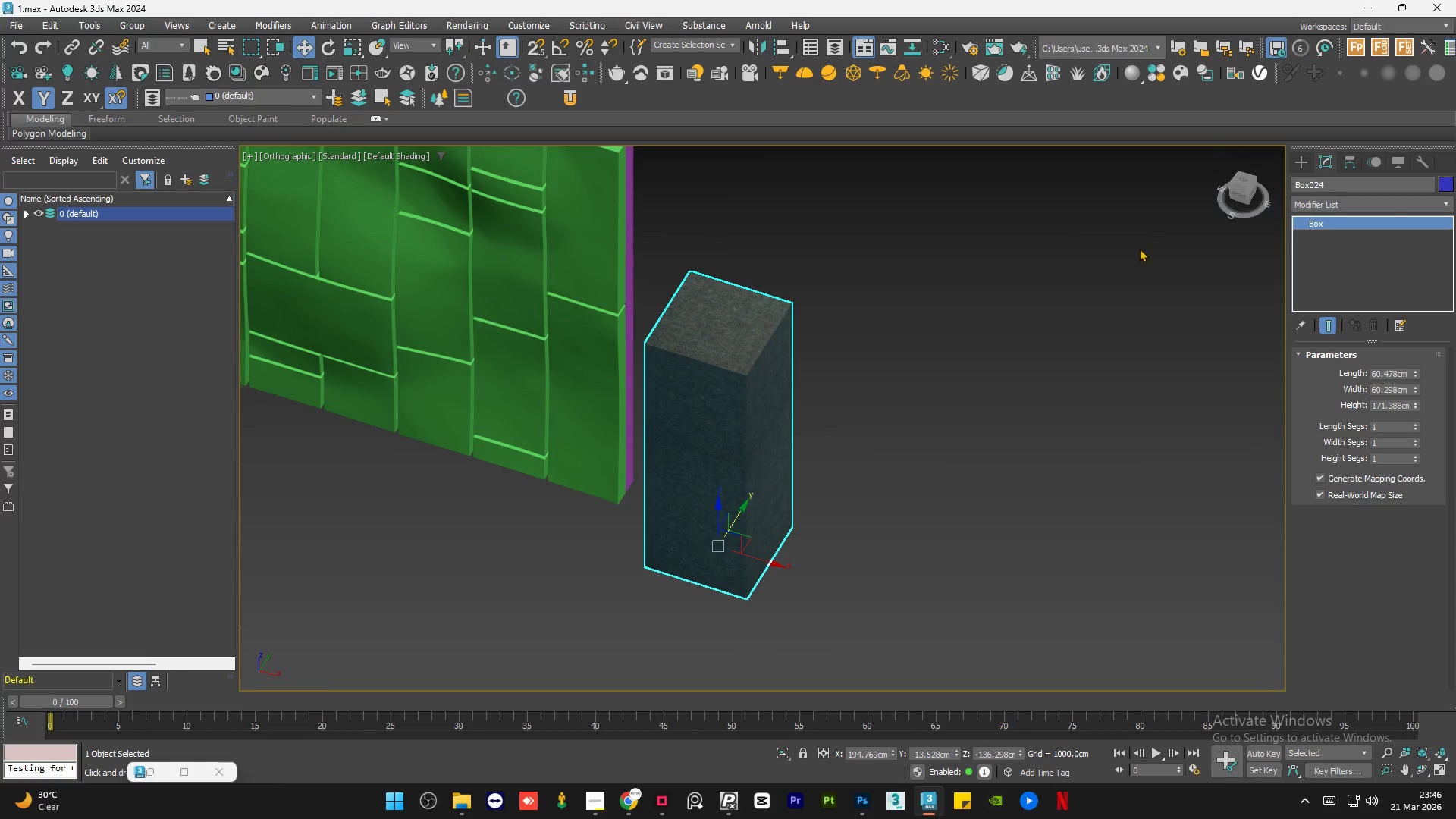 
left_click([924, 273])
 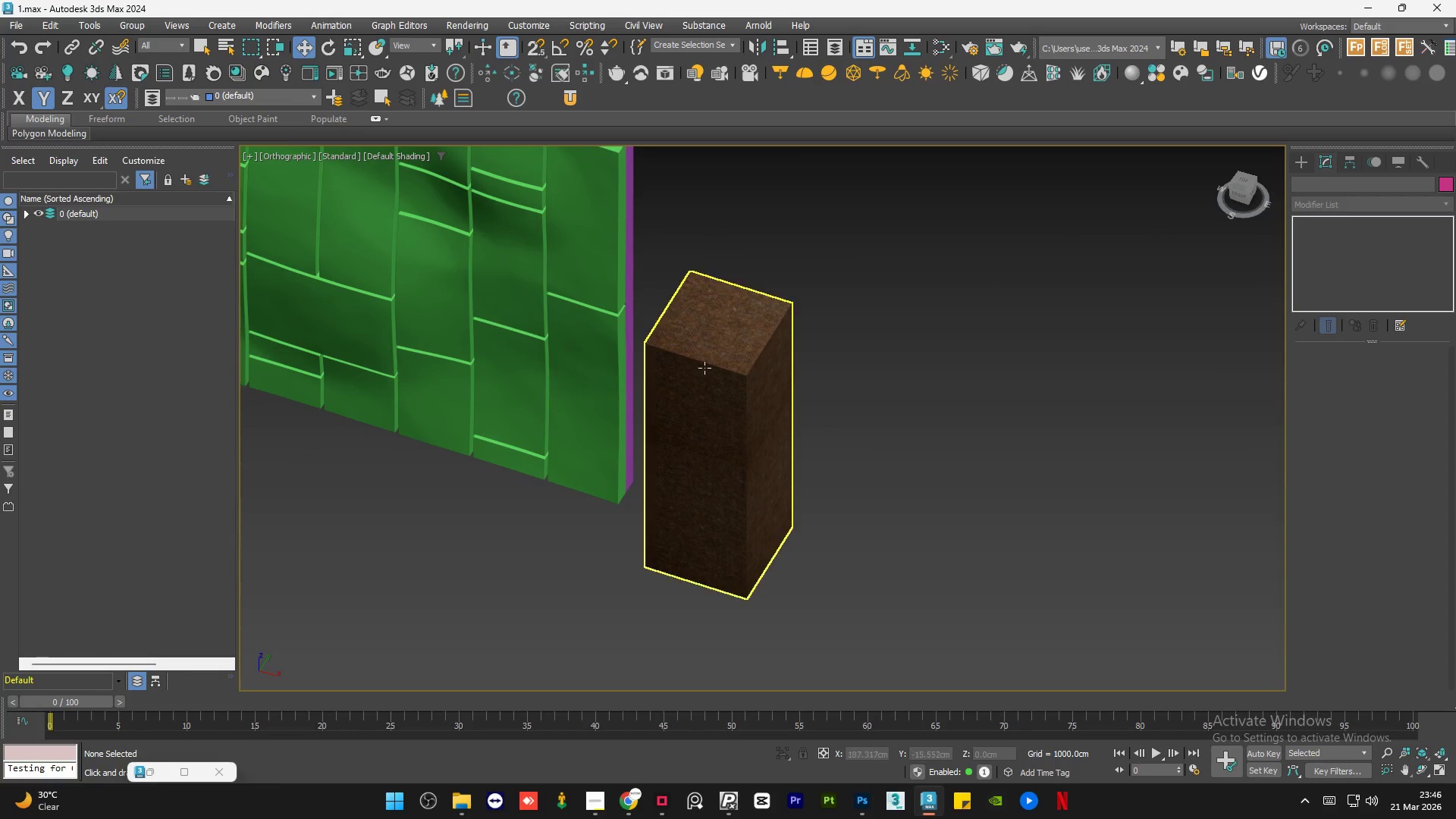 
scroll: coordinate [704, 368], scroll_direction: up, amount: 5.0
 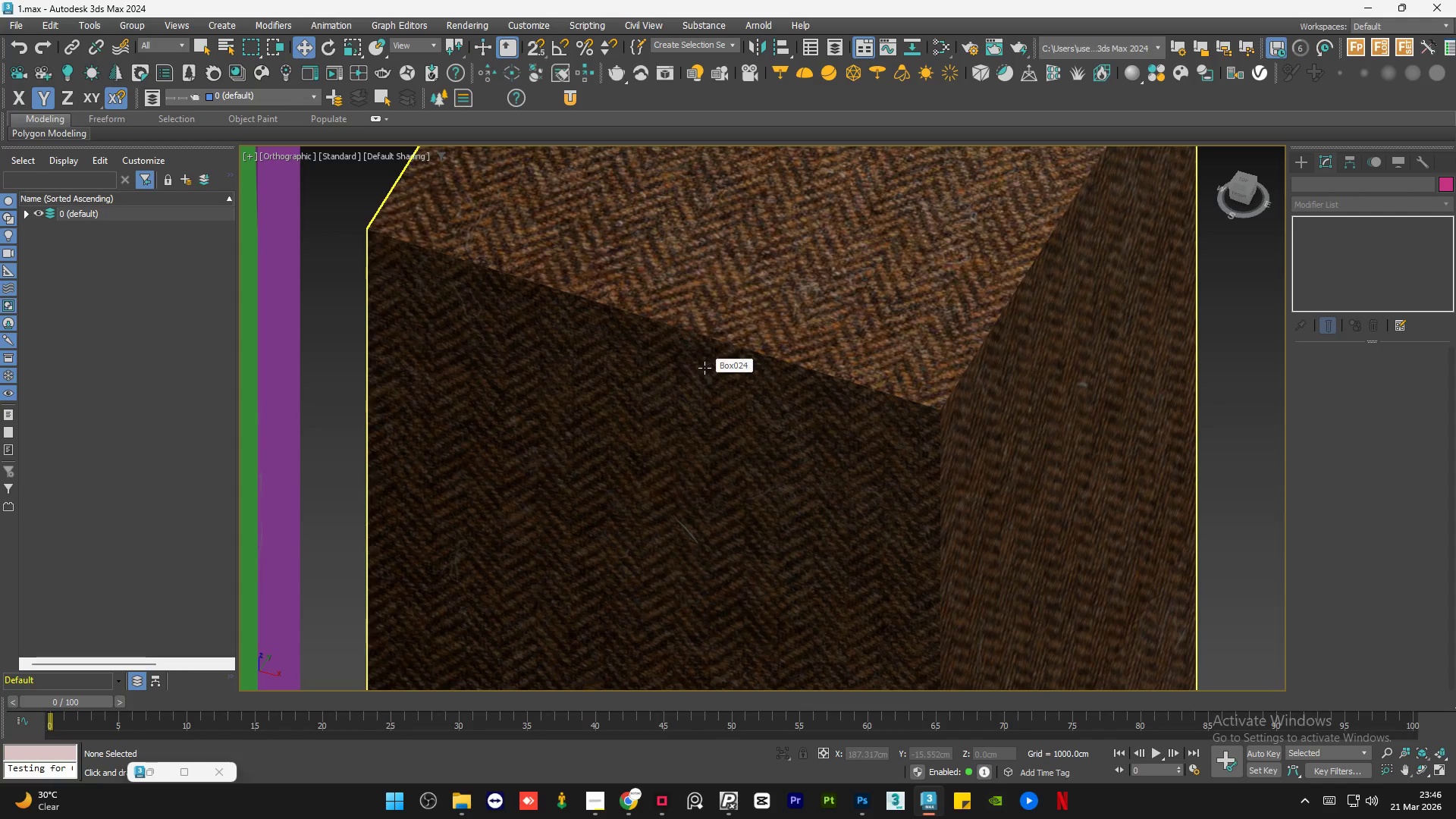 
scroll: coordinate [704, 368], scroll_direction: down, amount: 4.0
 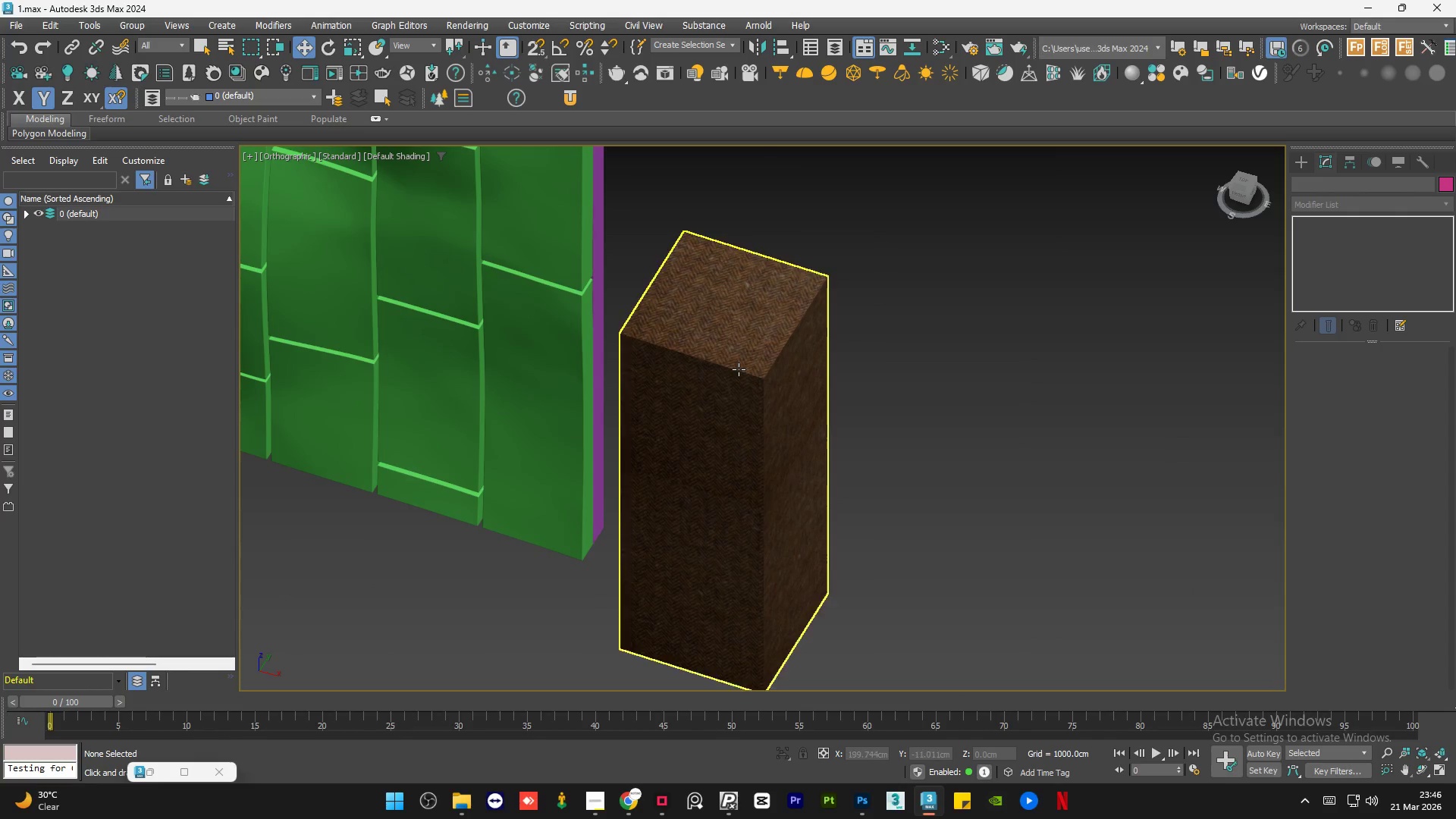 
left_click([739, 369])
 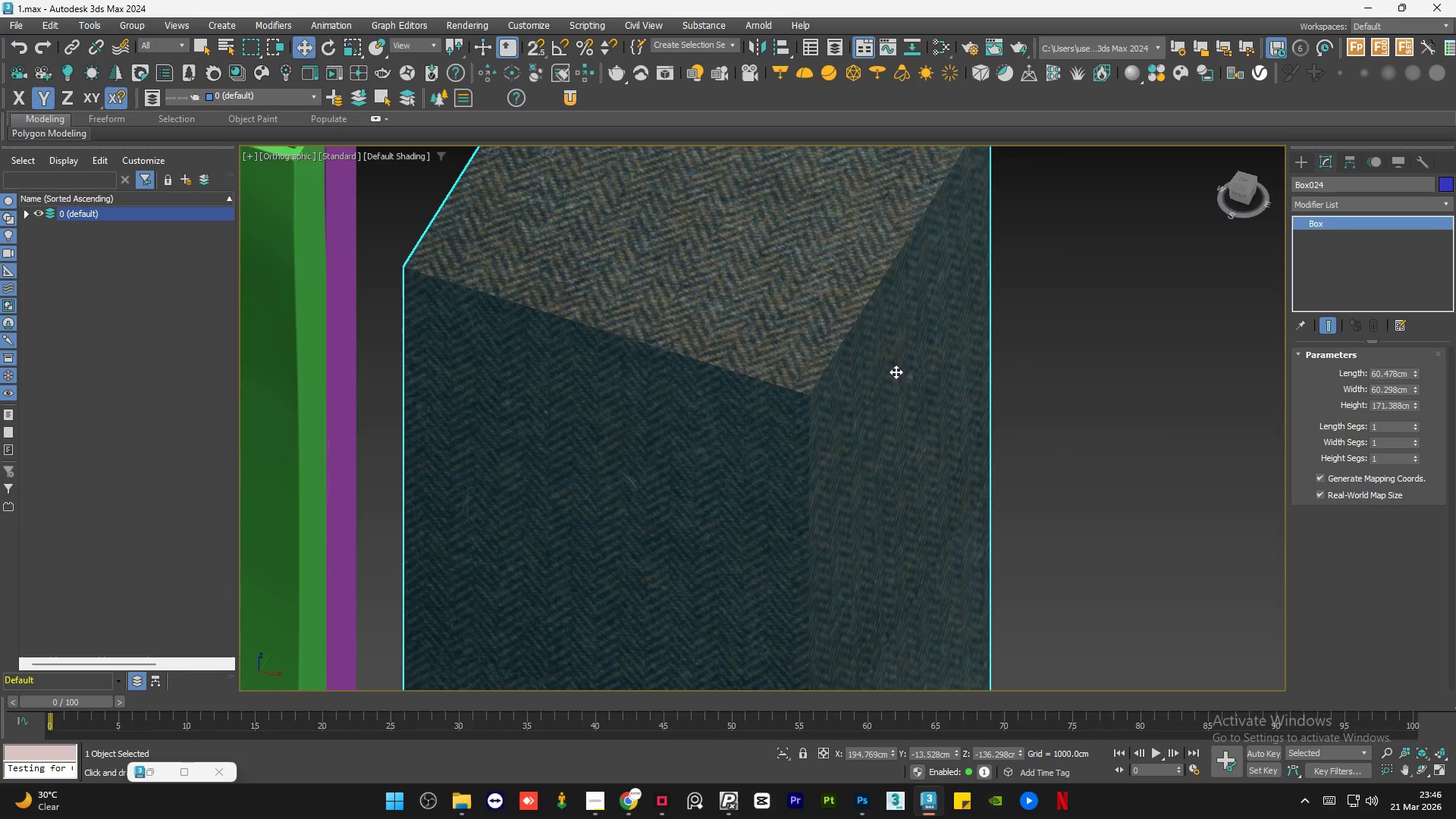 
scroll: coordinate [739, 369], scroll_direction: up, amount: 3.0
 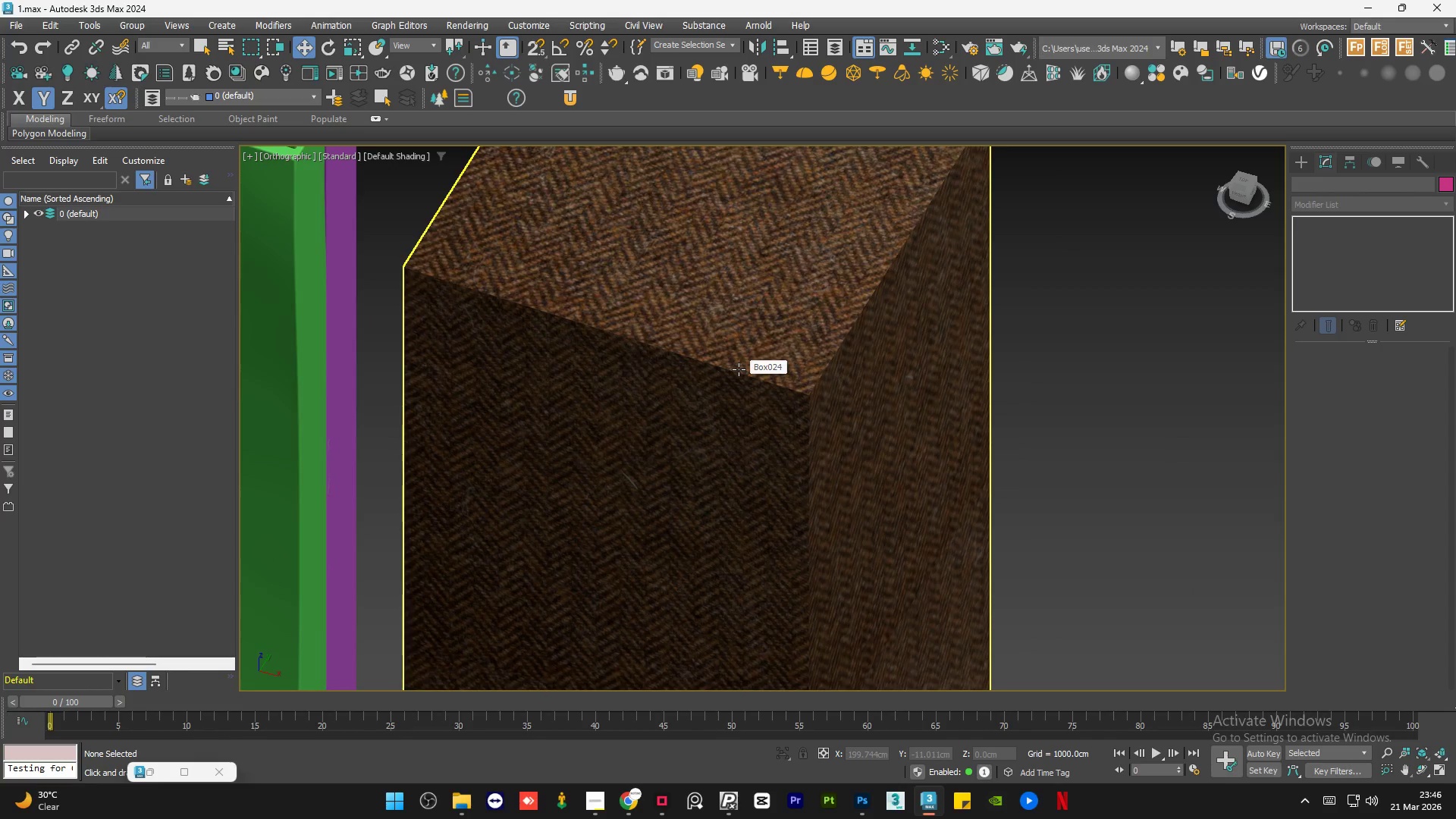 
left_click([1069, 365])
 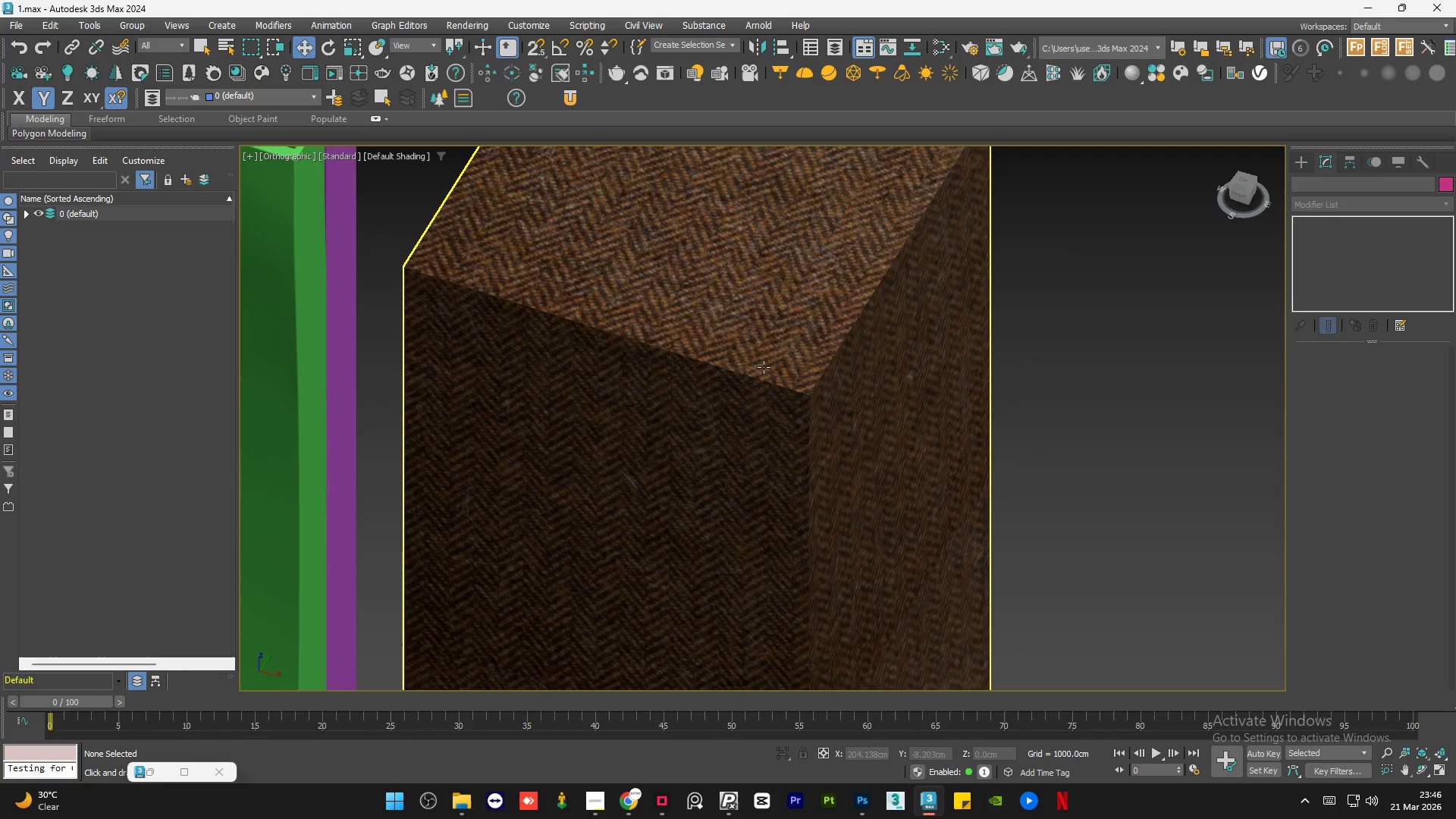 
left_click([740, 377])
 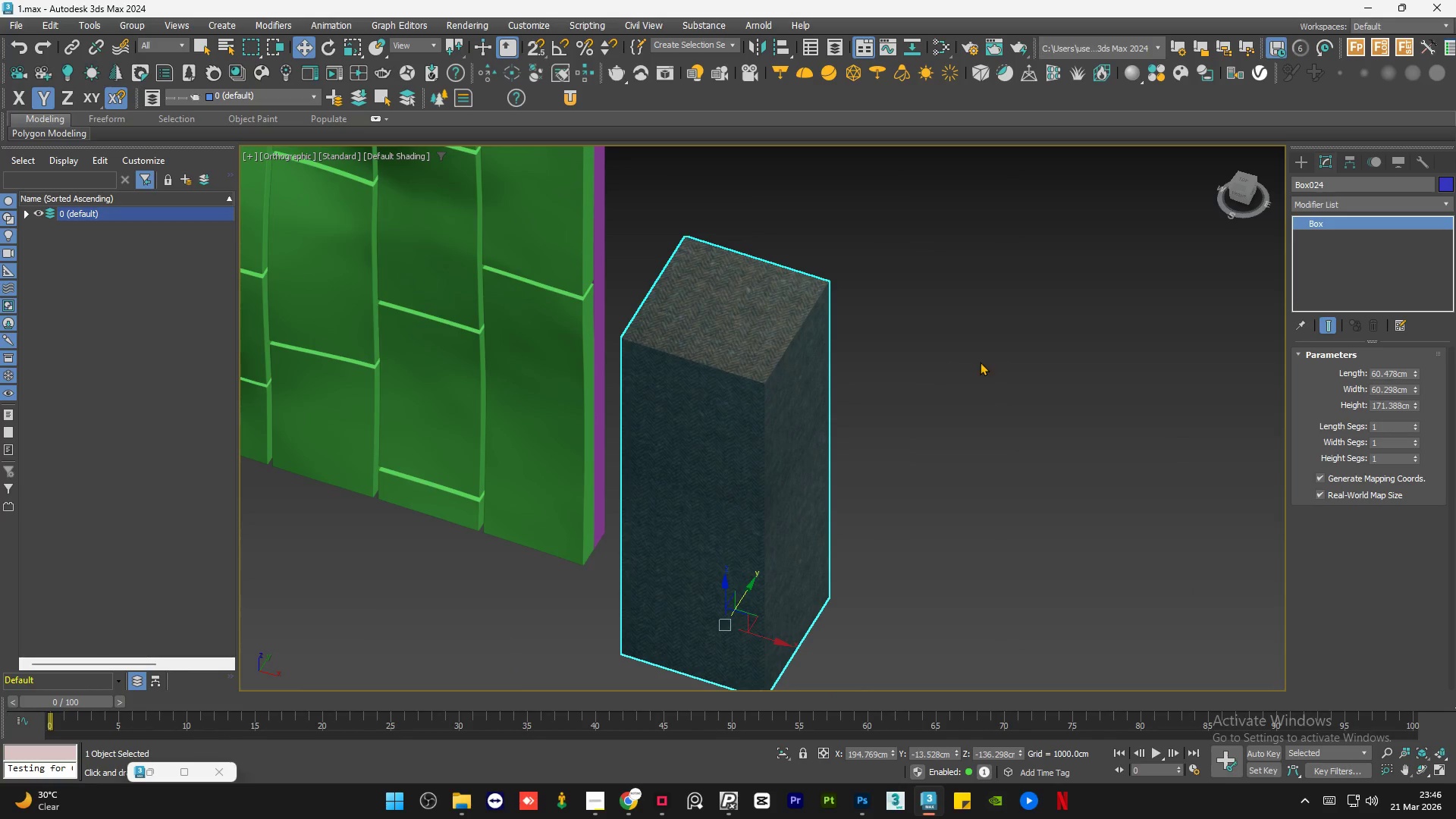 
scroll: coordinate [740, 377], scroll_direction: down, amount: 3.0
 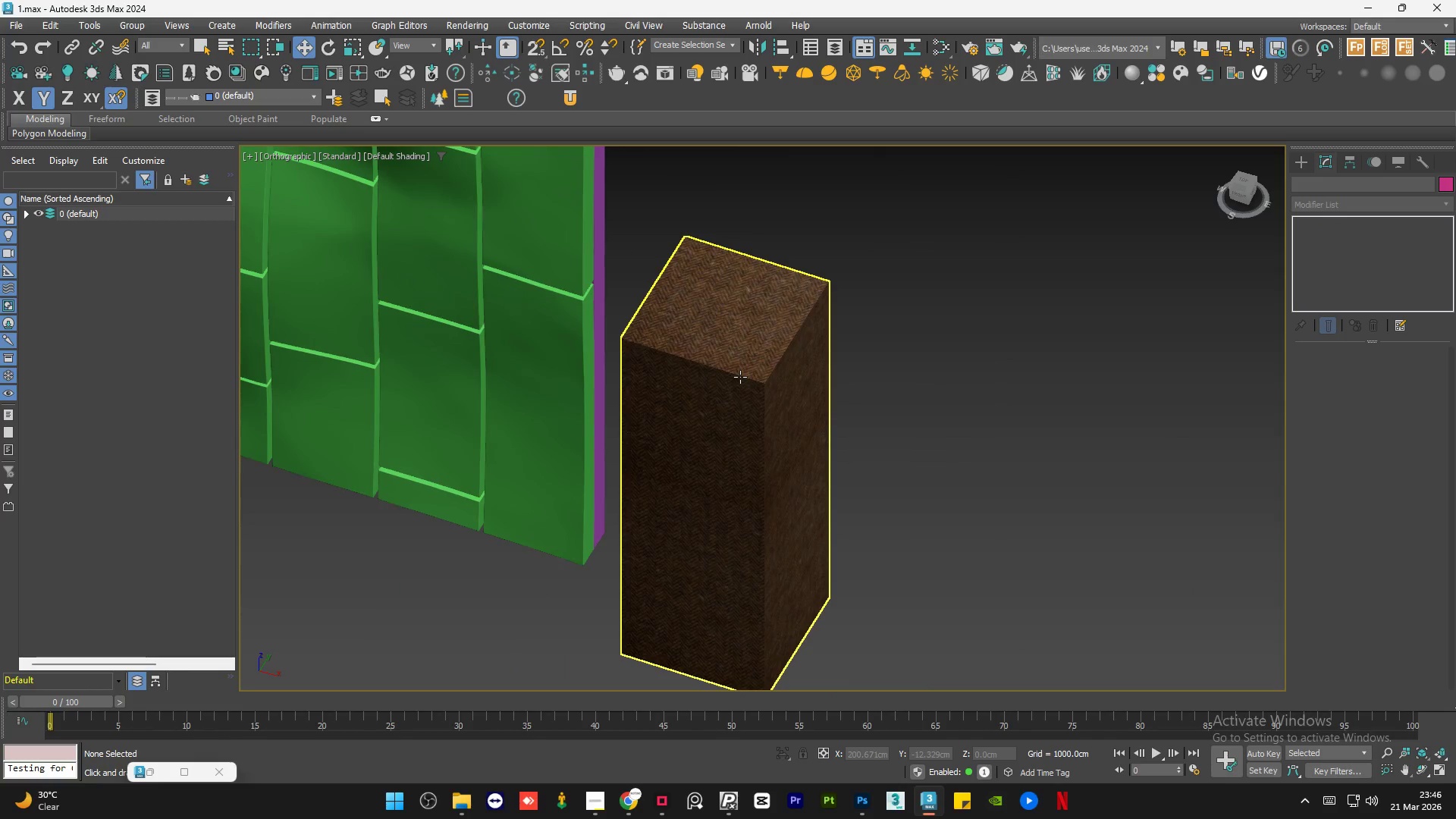 
left_click([980, 362])
 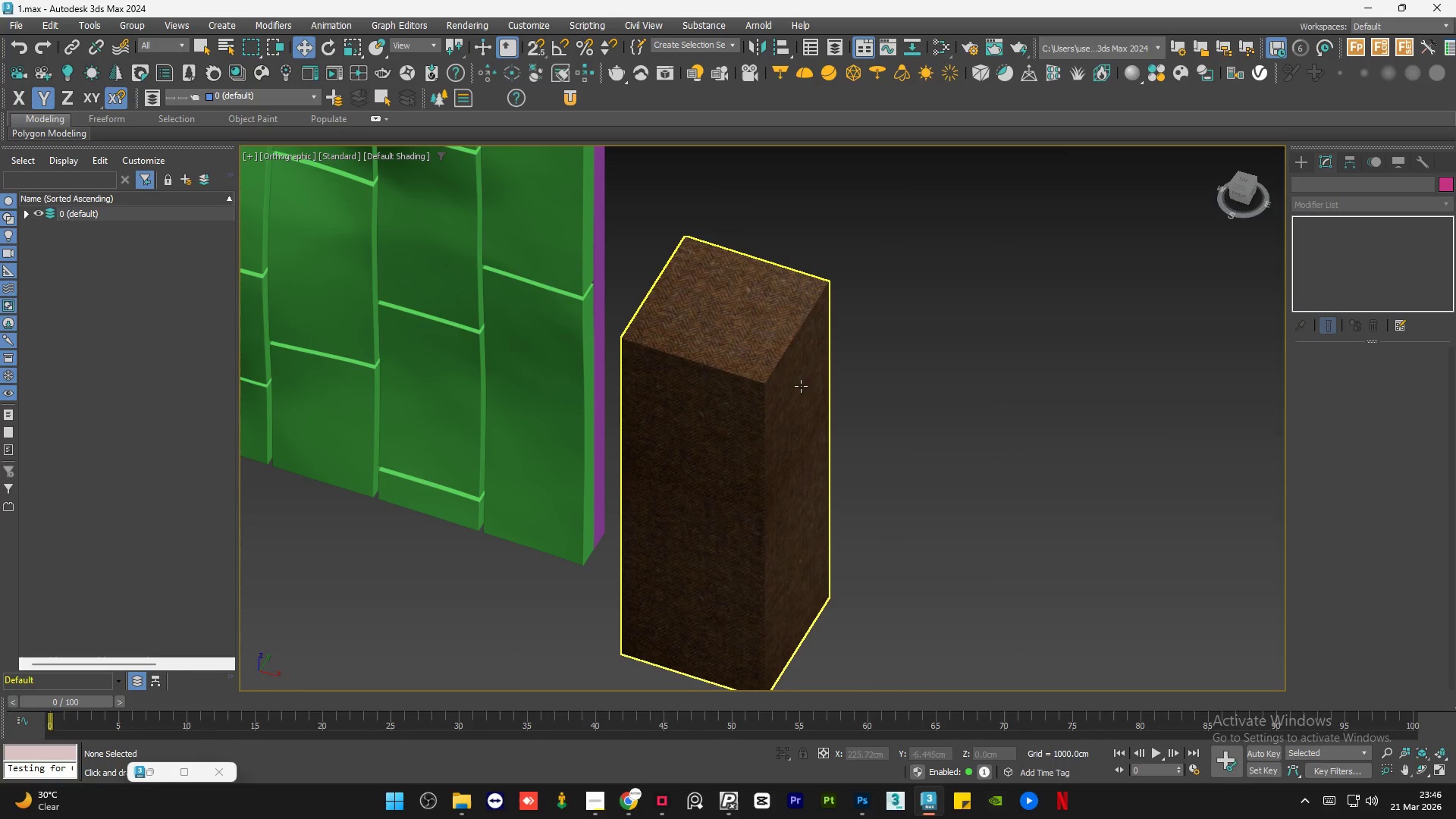 
left_click([770, 383])
 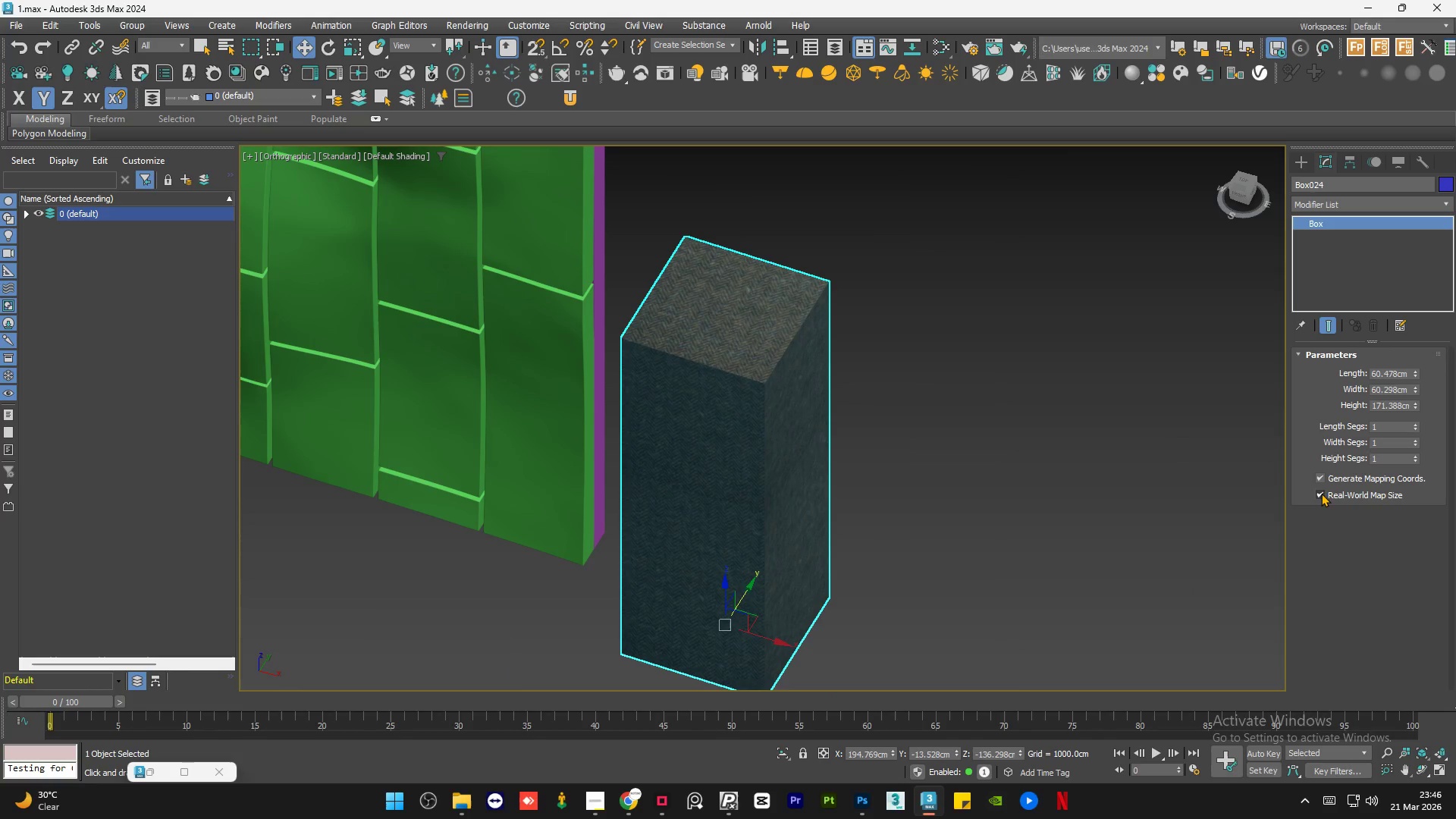 
left_click([1318, 495])
 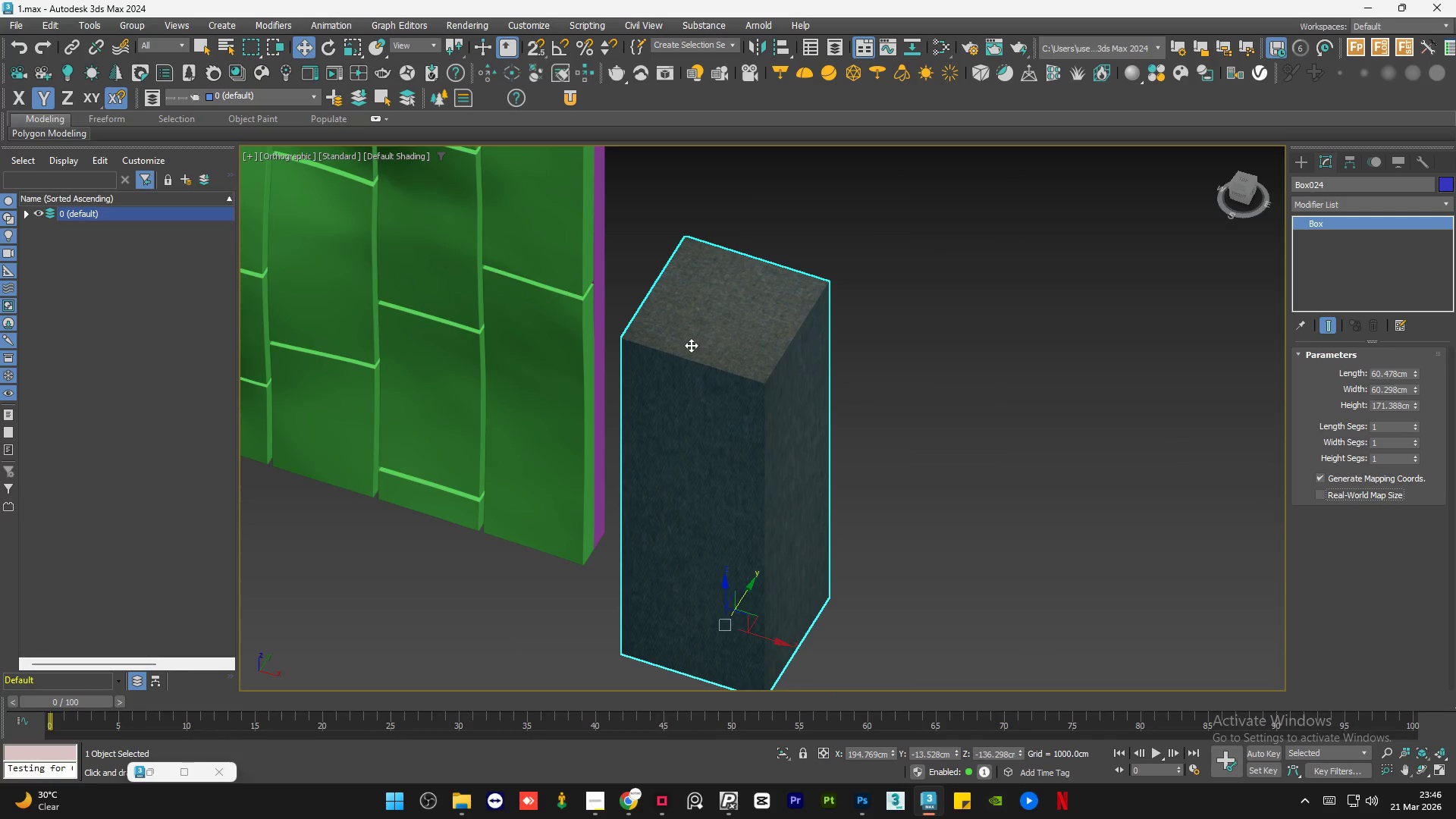 
scroll: coordinate [768, 373], scroll_direction: up, amount: 5.0
 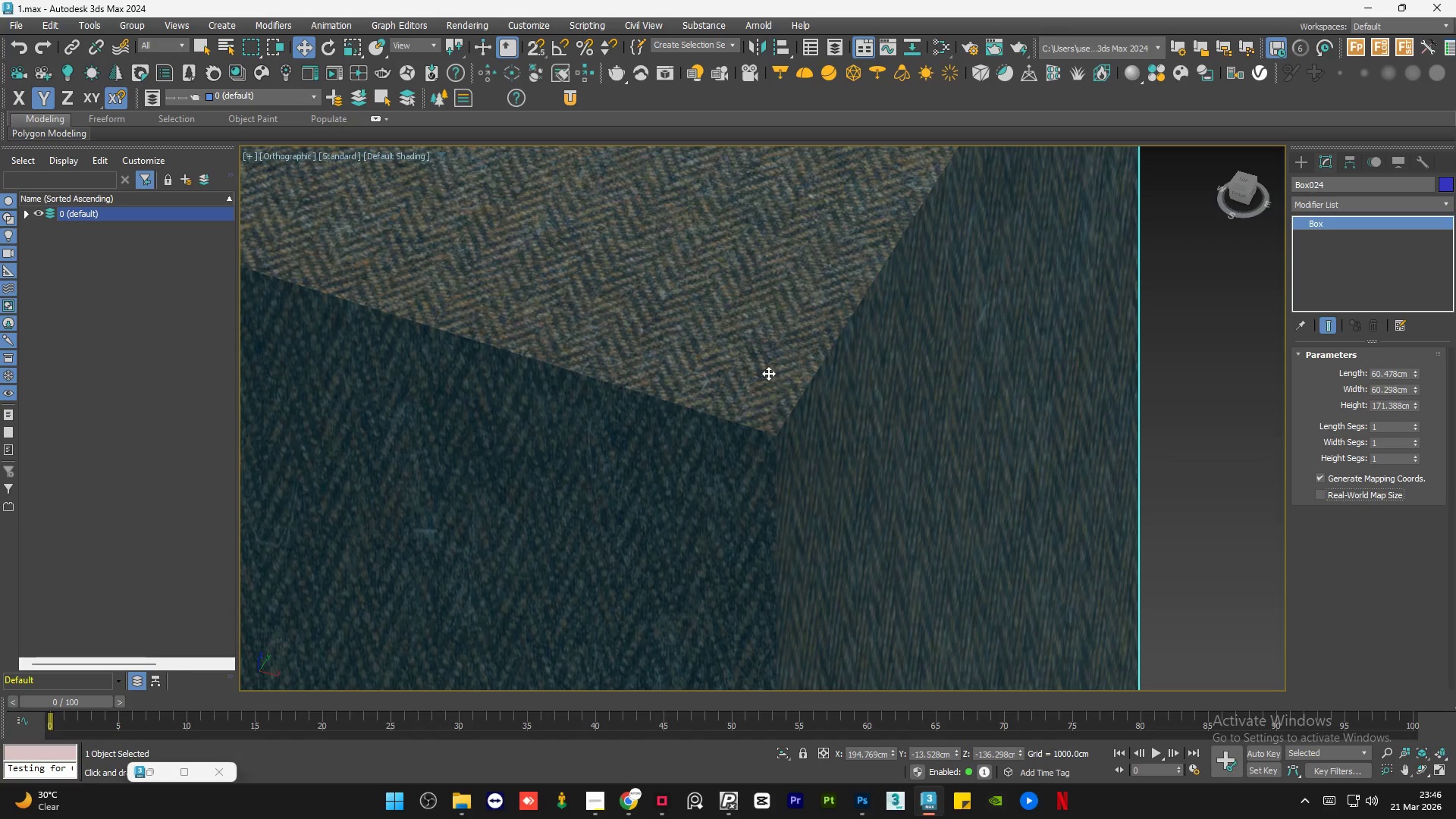 
scroll: coordinate [768, 373], scroll_direction: down, amount: 4.0
 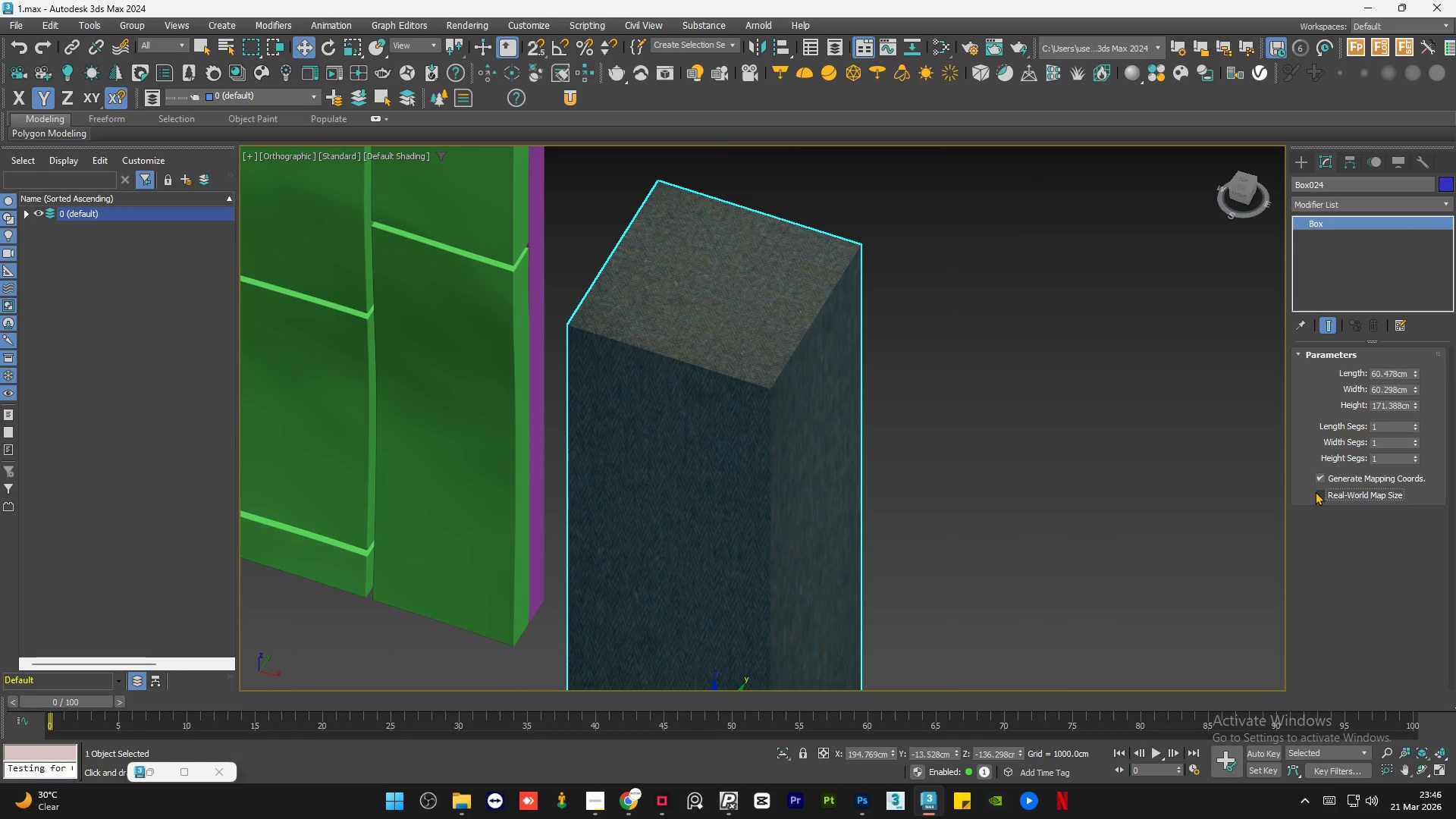 
left_click([1318, 491])
 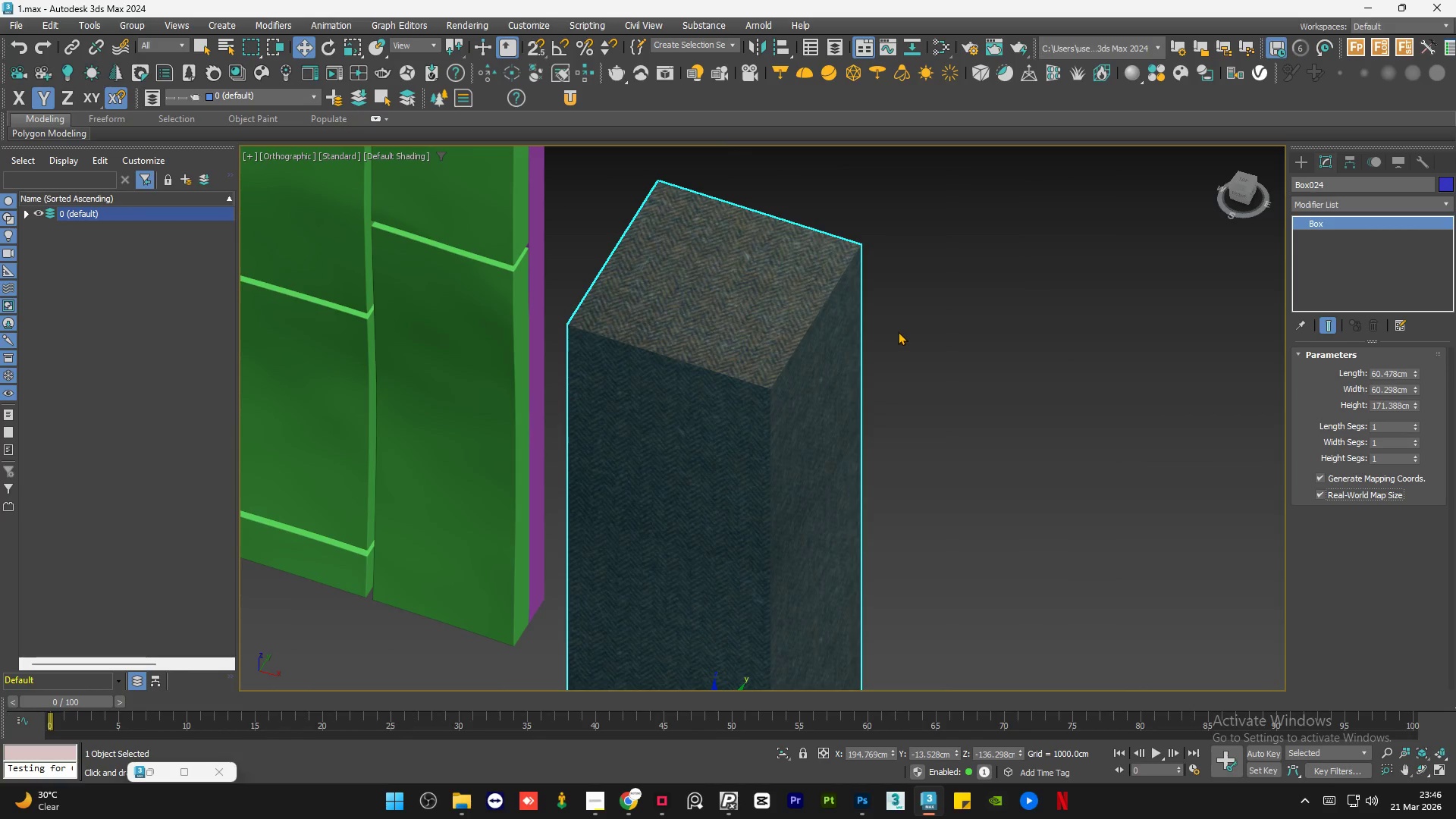 
left_click([951, 328])
 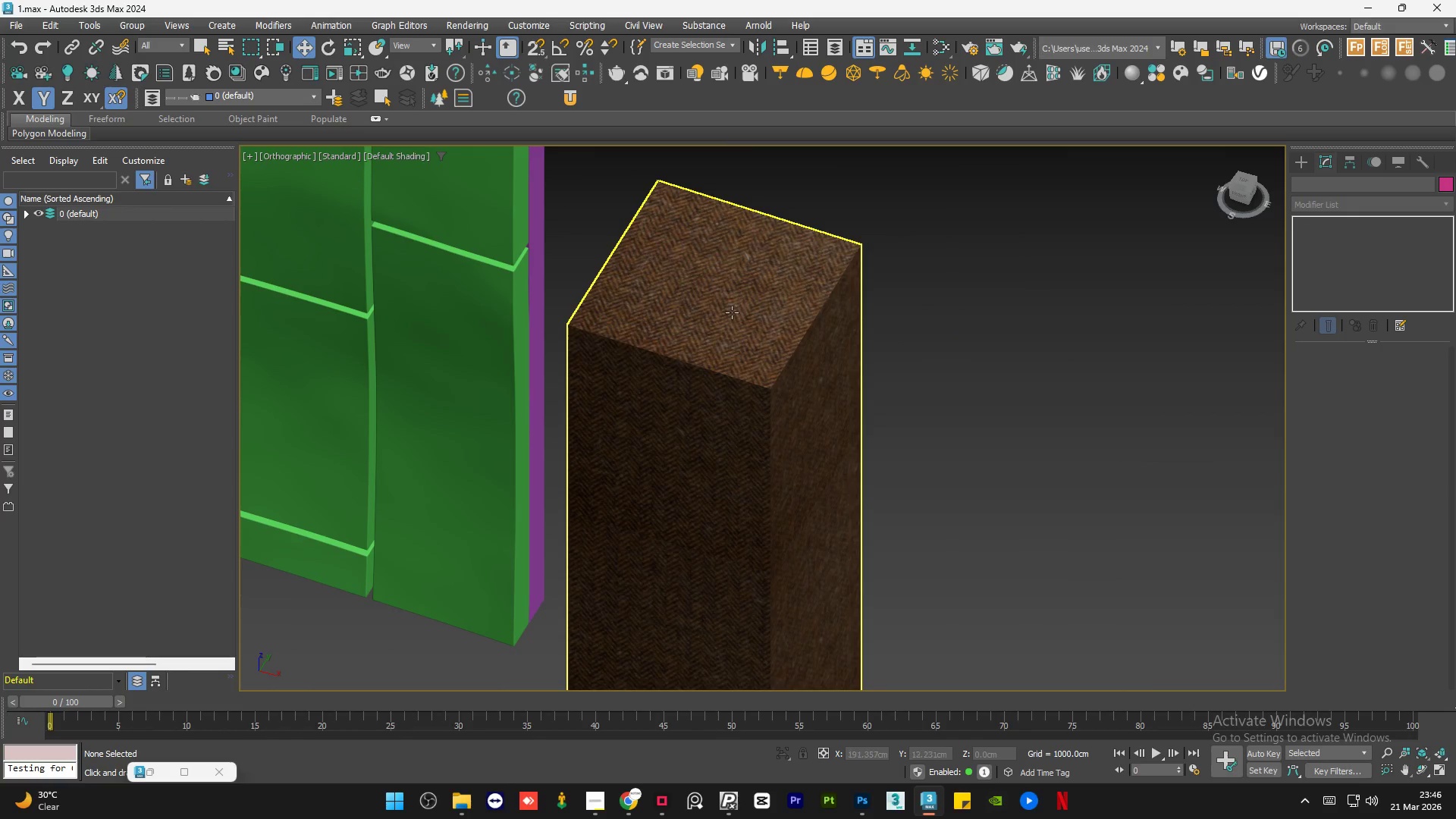 
left_click([725, 314])
 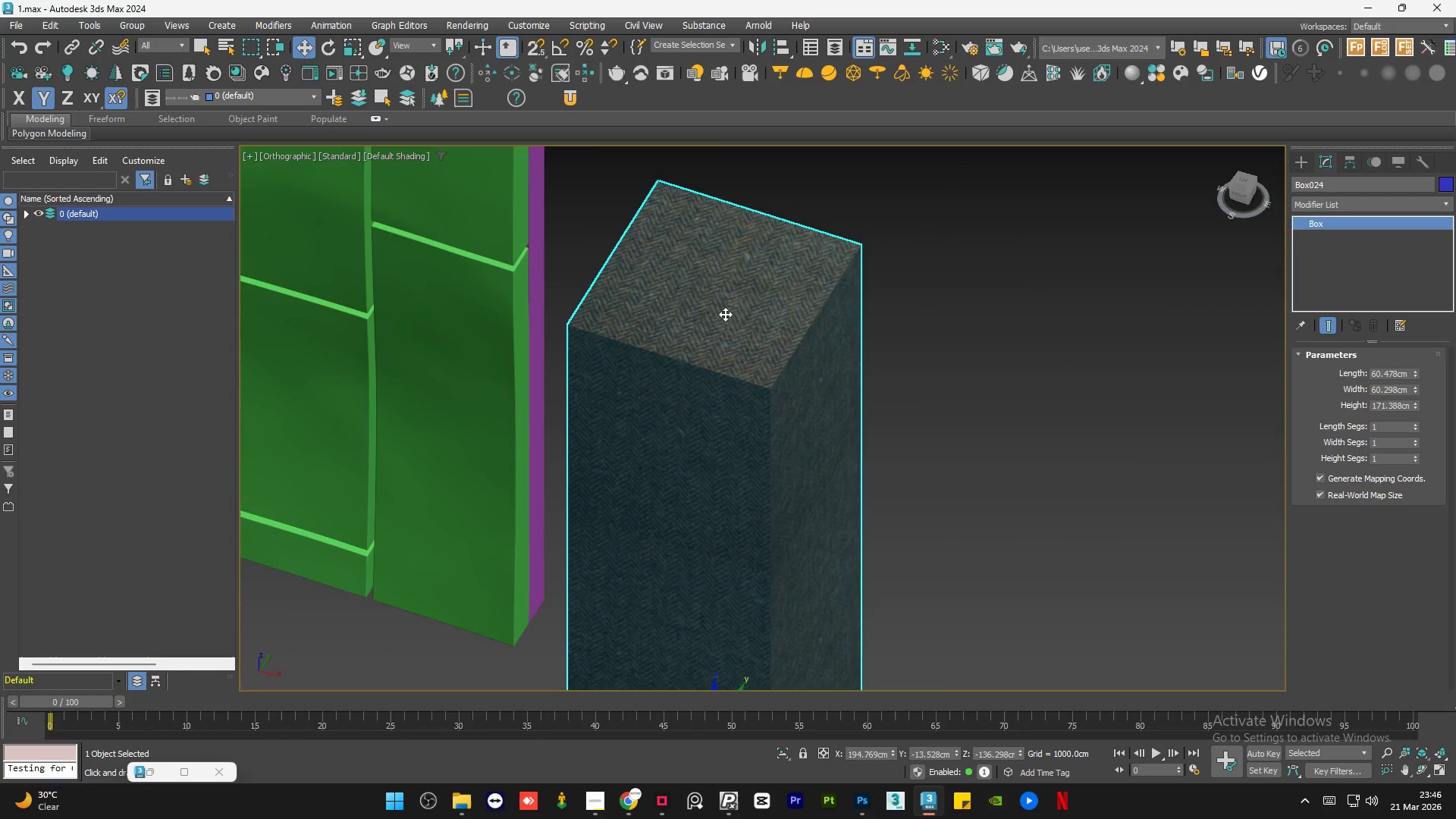 
left_click([1021, 391])
 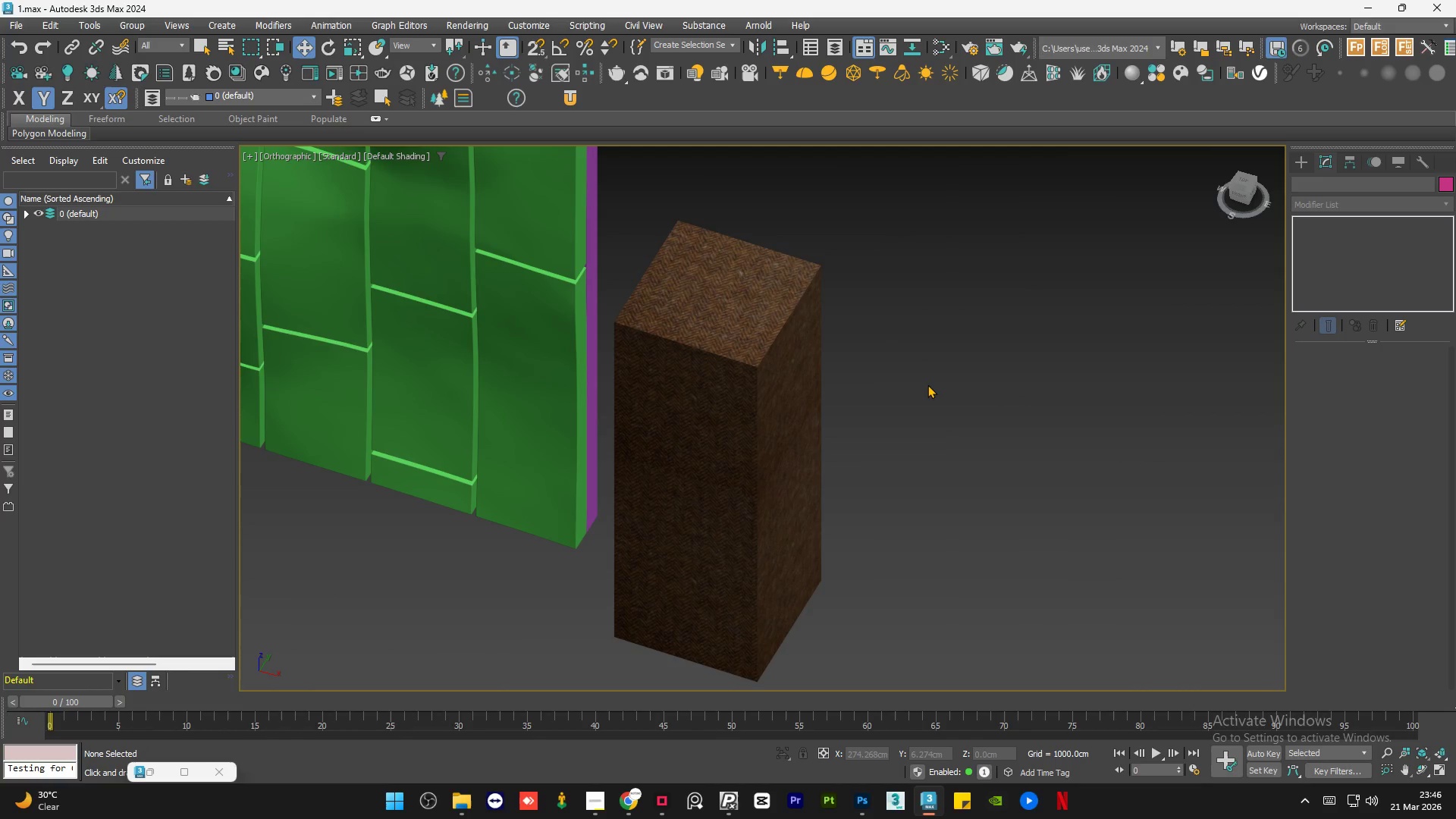 
scroll: coordinate [725, 314], scroll_direction: down, amount: 1.0
 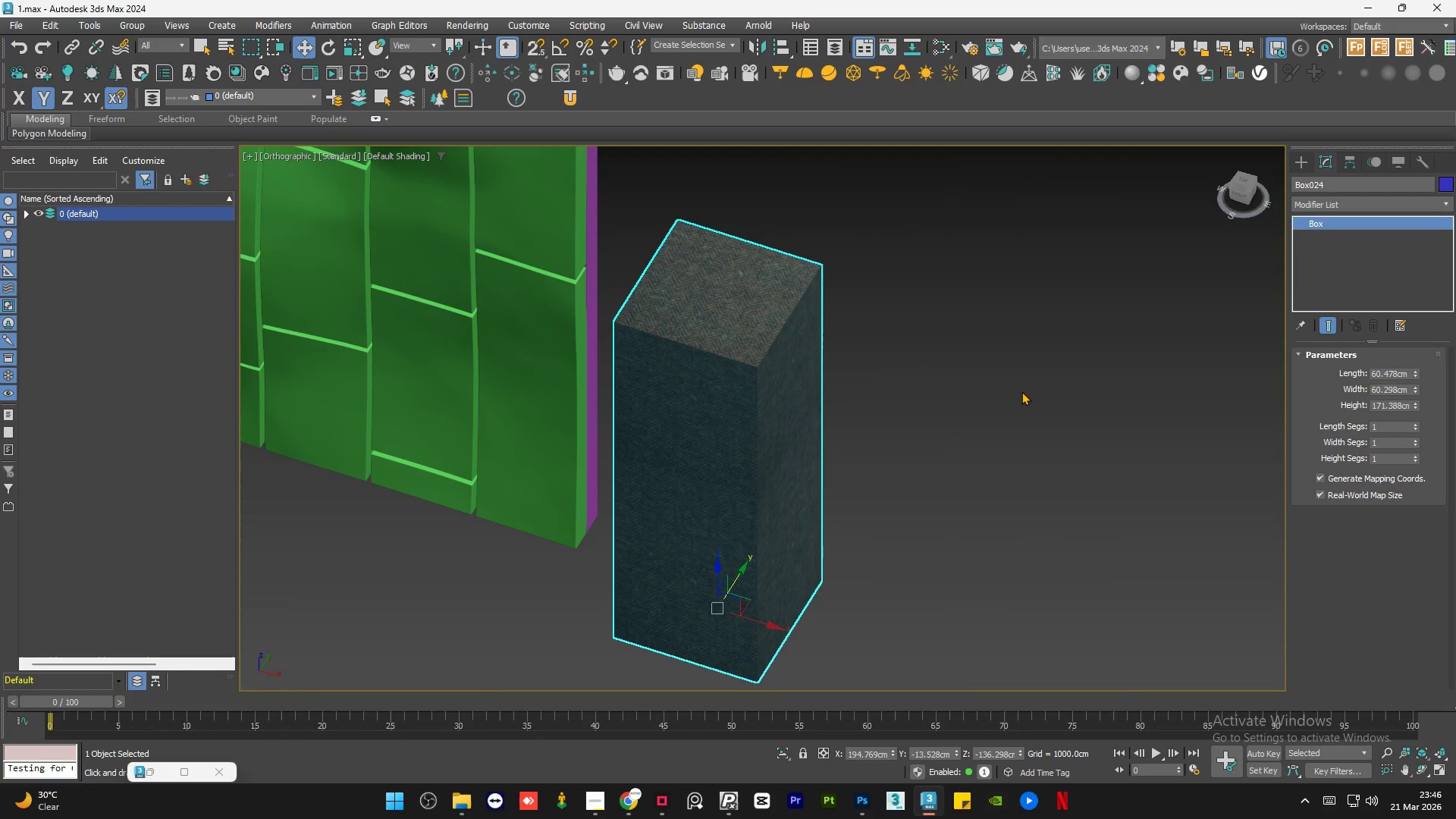 
hold_key(key=AltLeft, duration=1.03)
 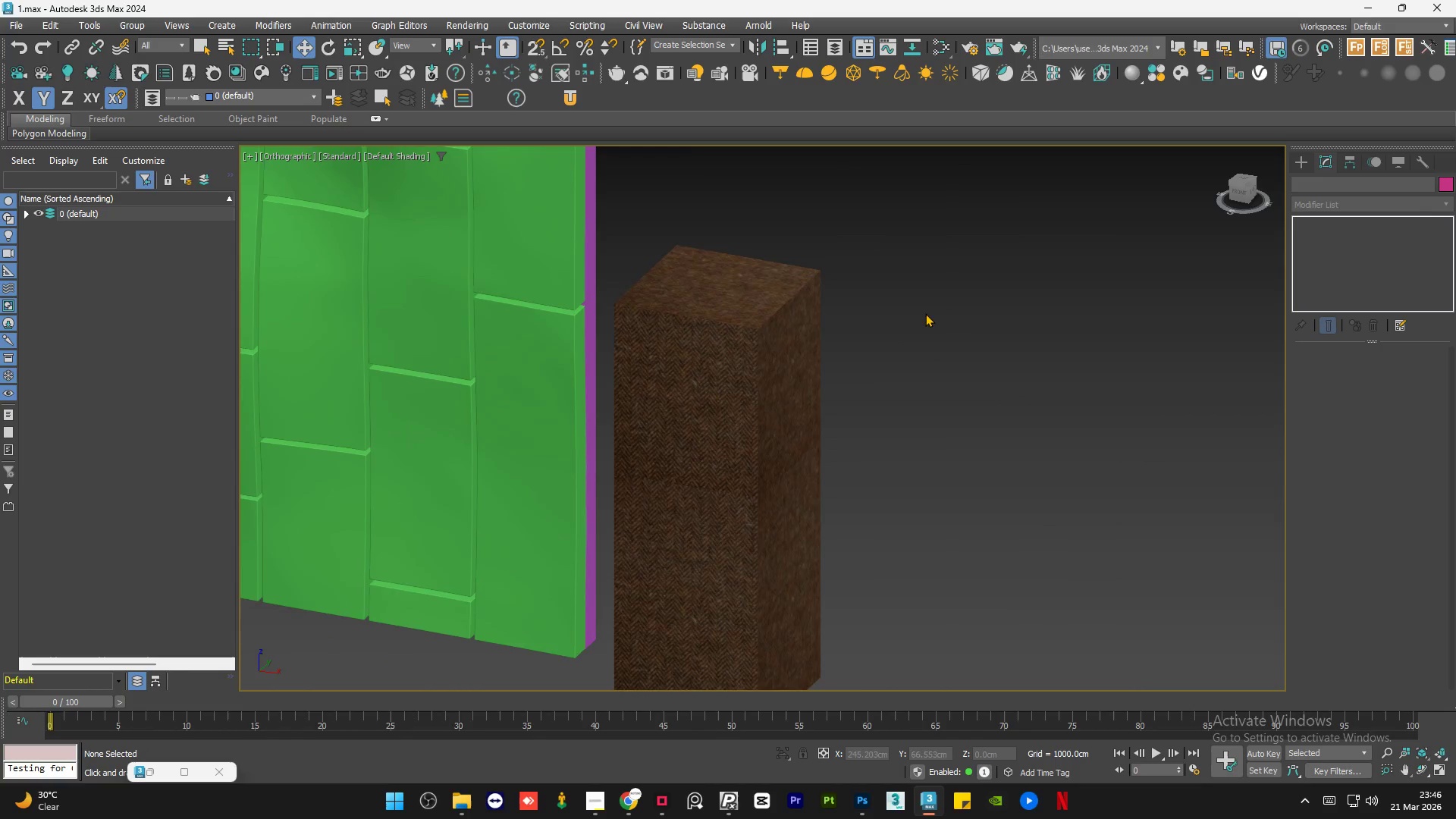 
scroll: coordinate [785, 428], scroll_direction: up, amount: 6.0
 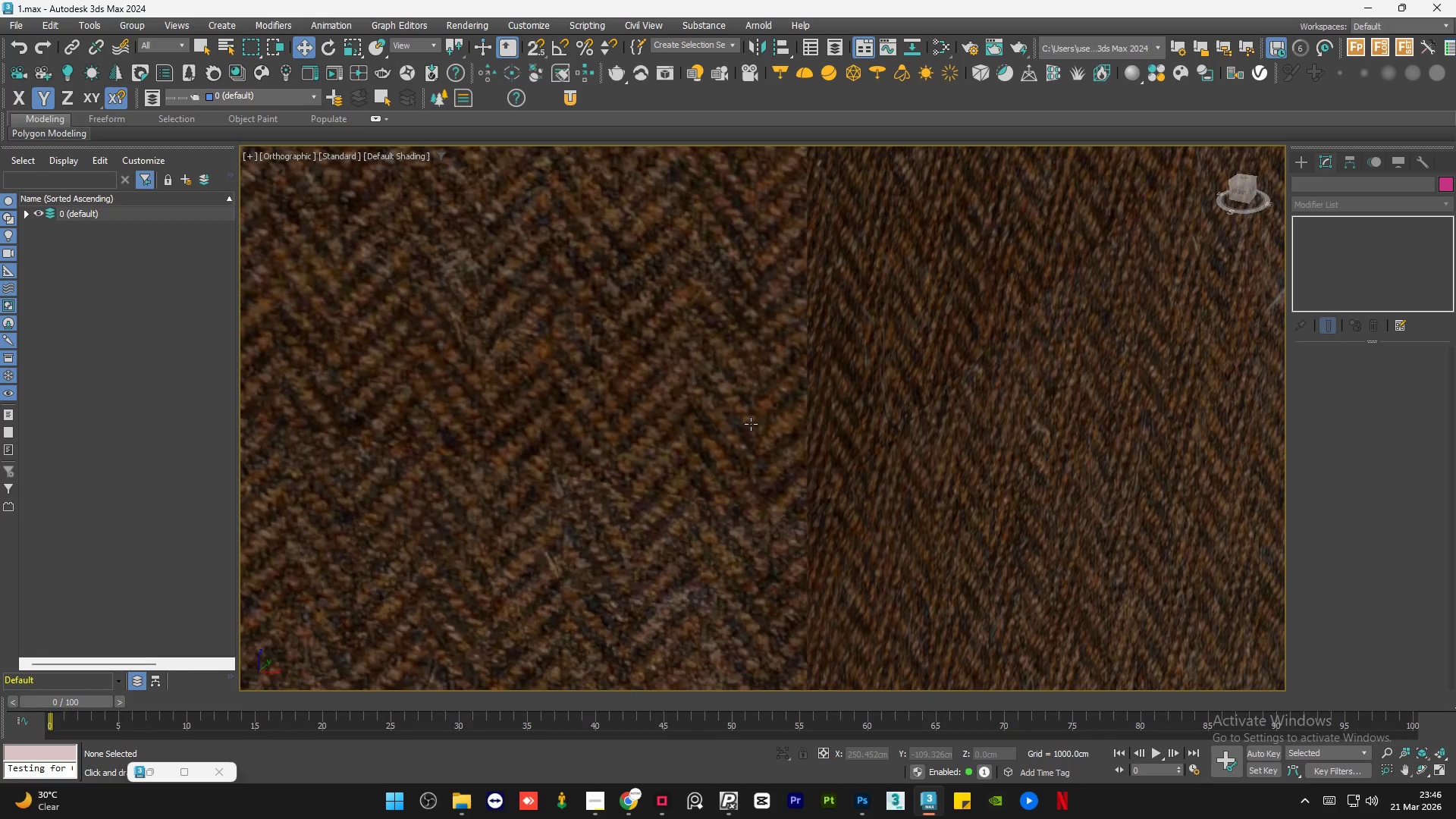 
scroll: coordinate [686, 375], scroll_direction: down, amount: 6.0
 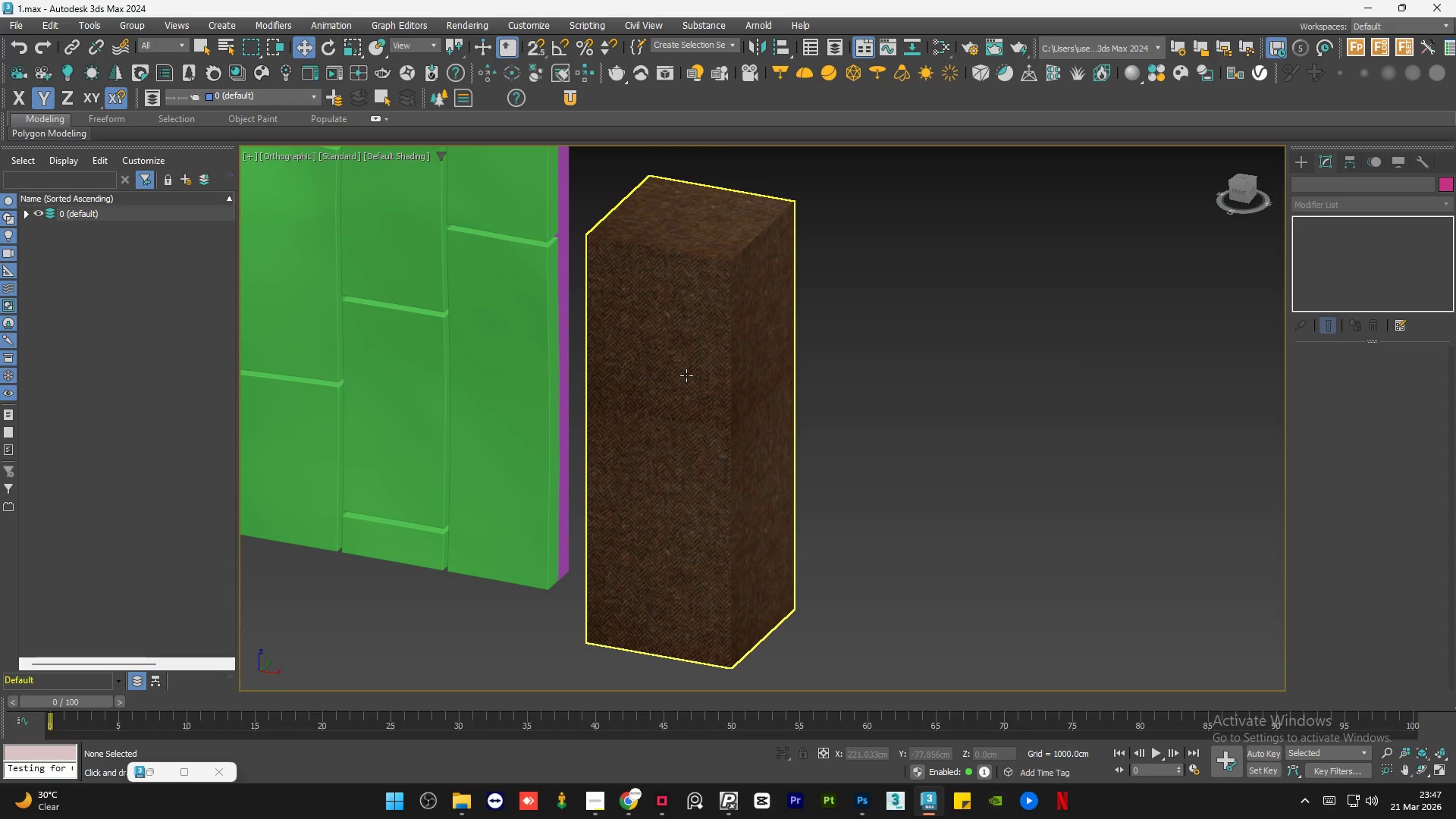 
wait(27.65)
 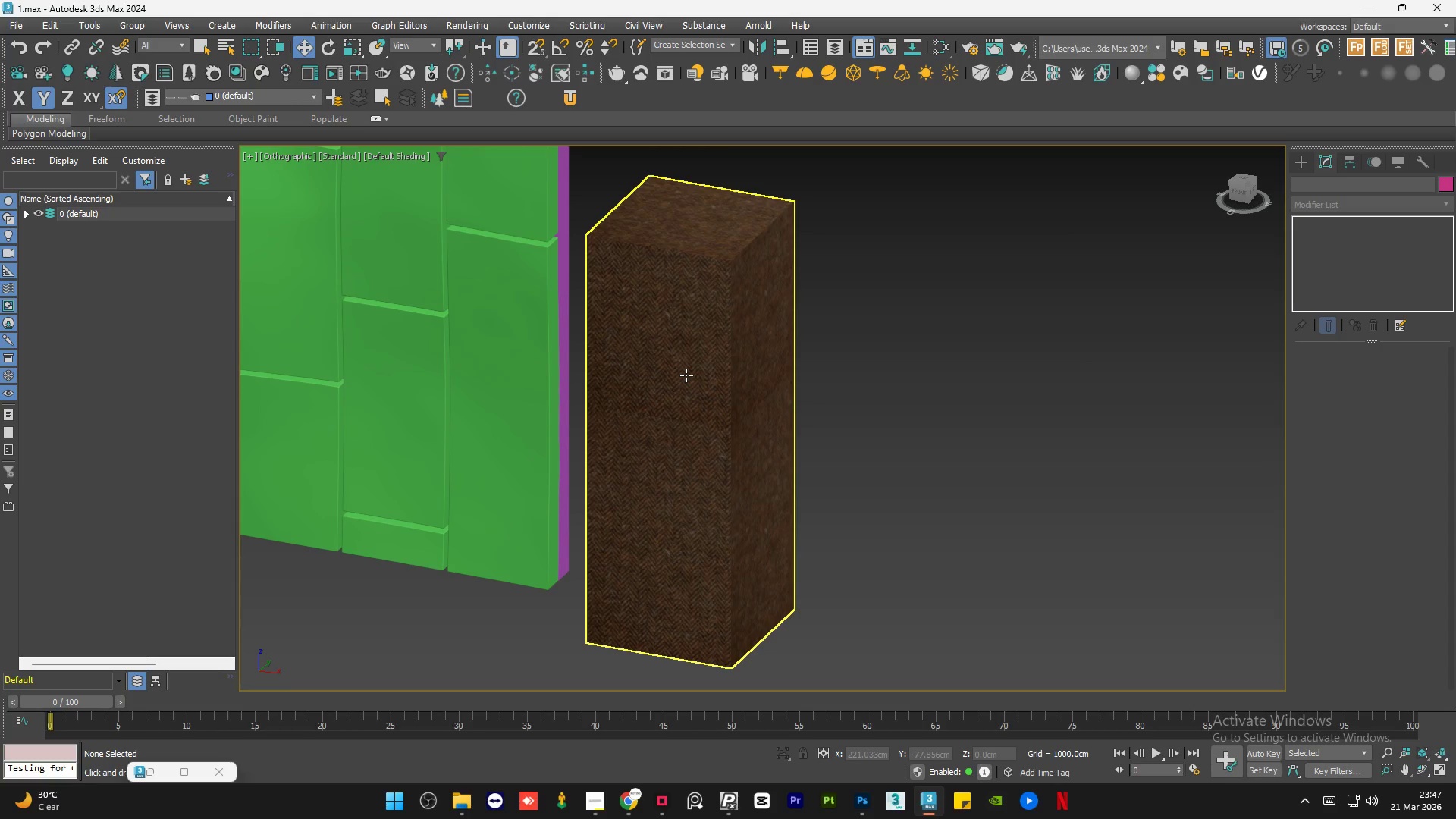 
left_click([927, 510])
 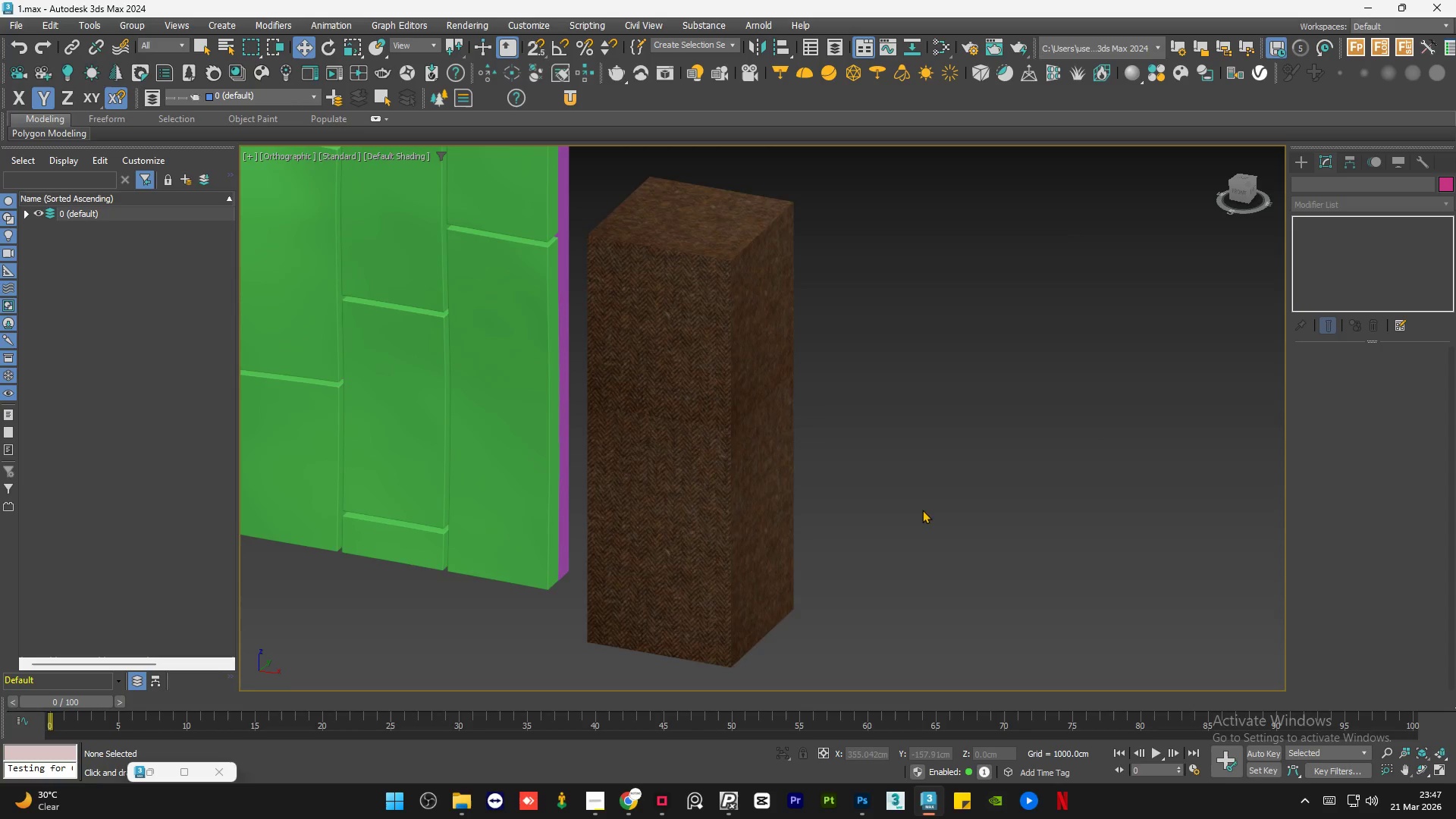 
left_click([548, 358])
 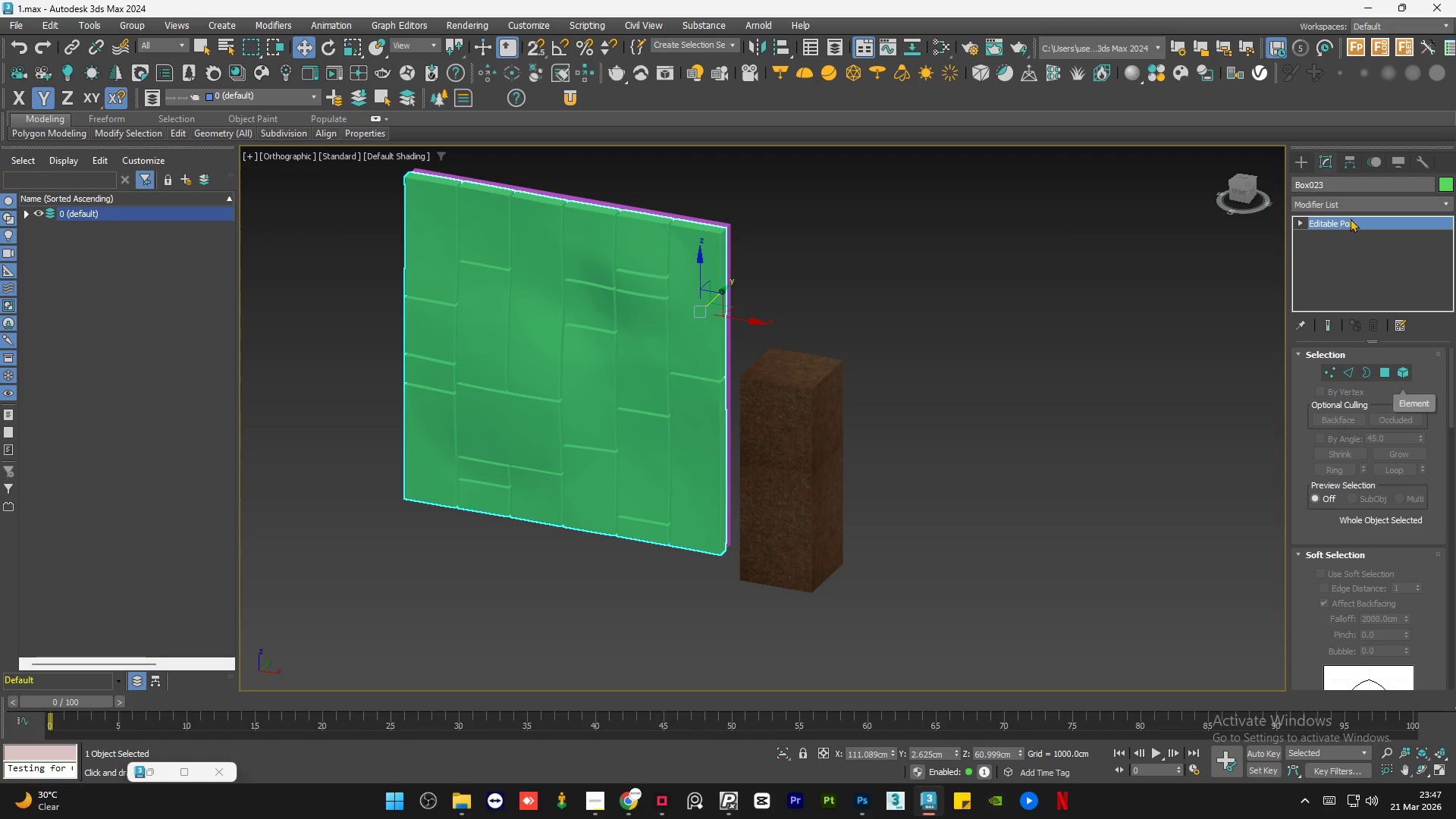 
scroll: coordinate [891, 518], scroll_direction: down, amount: 2.0
 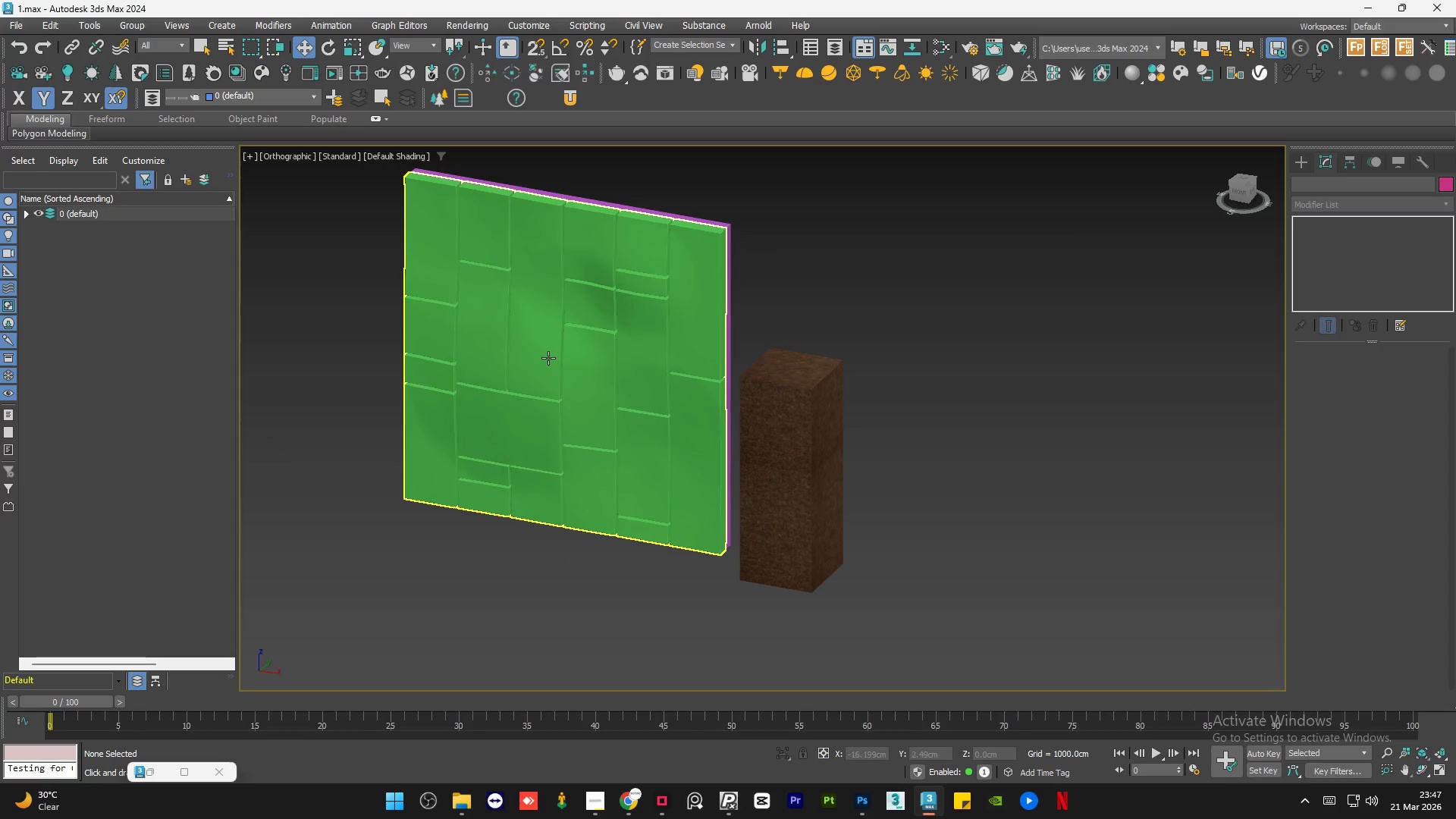 
left_click([1401, 375])
 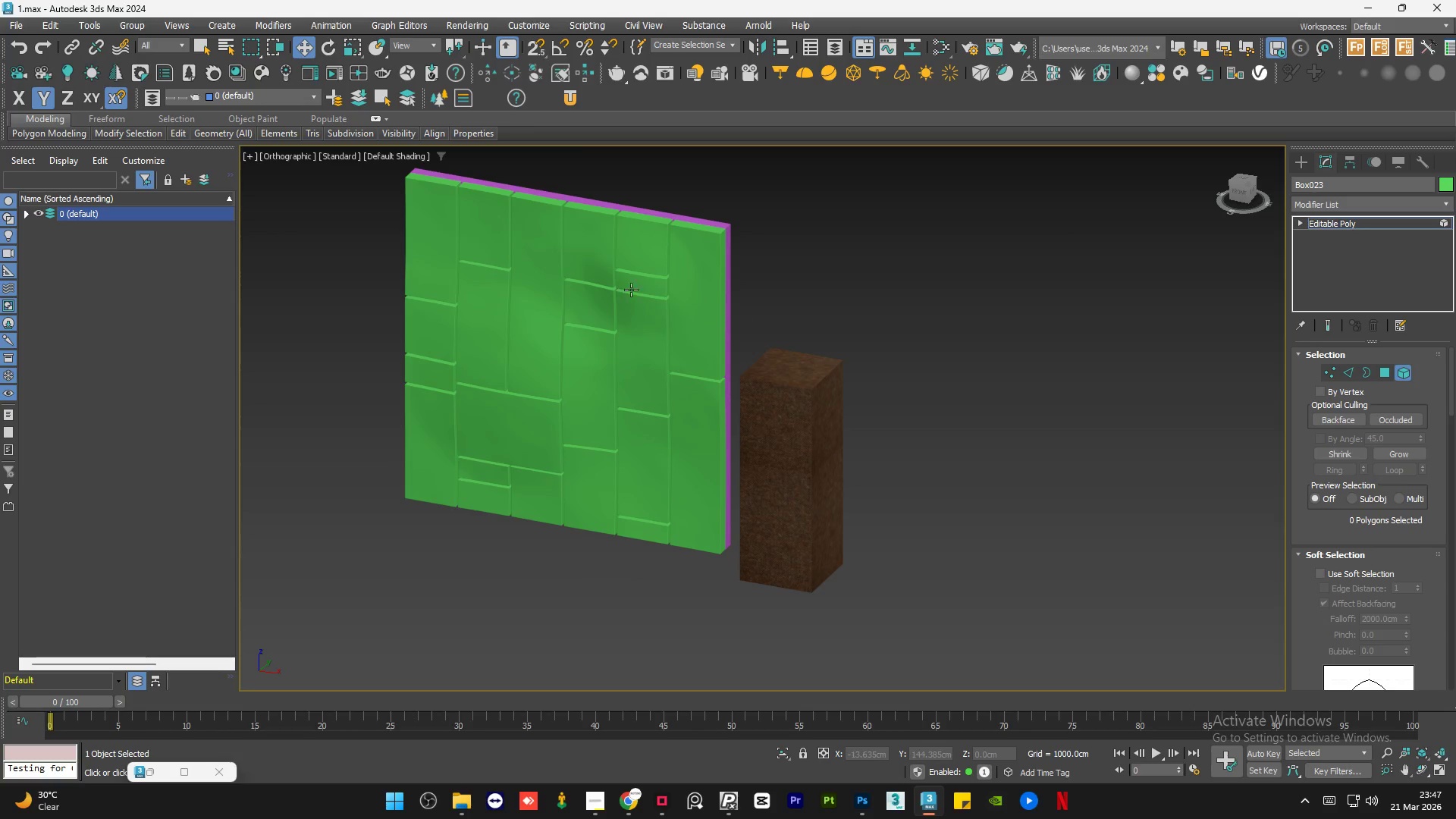 
left_click([726, 290])
 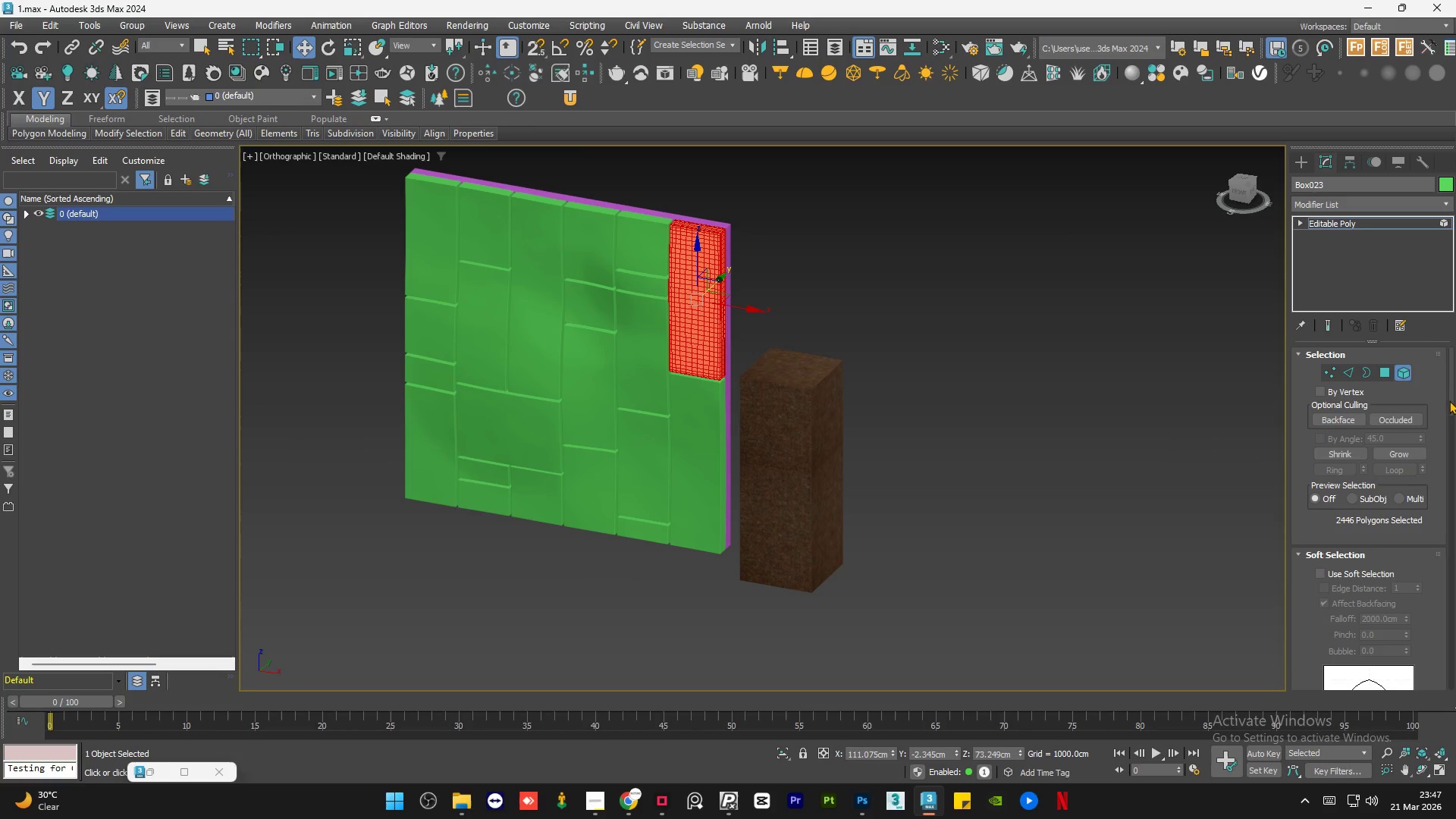 
left_click_drag(start_coordinate=[1451, 384], to_coordinate=[1455, 479])
 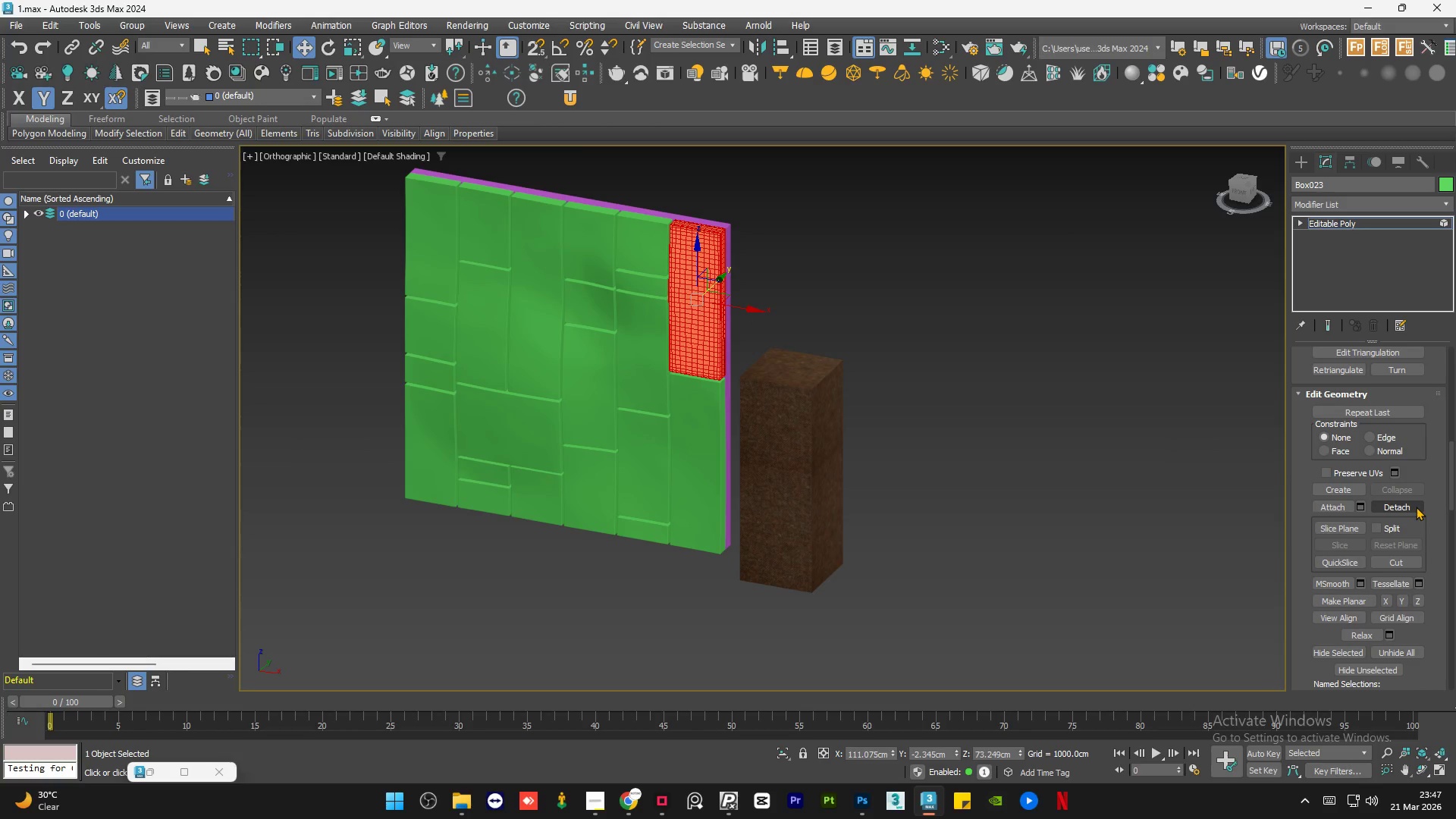 
left_click([1416, 507])
 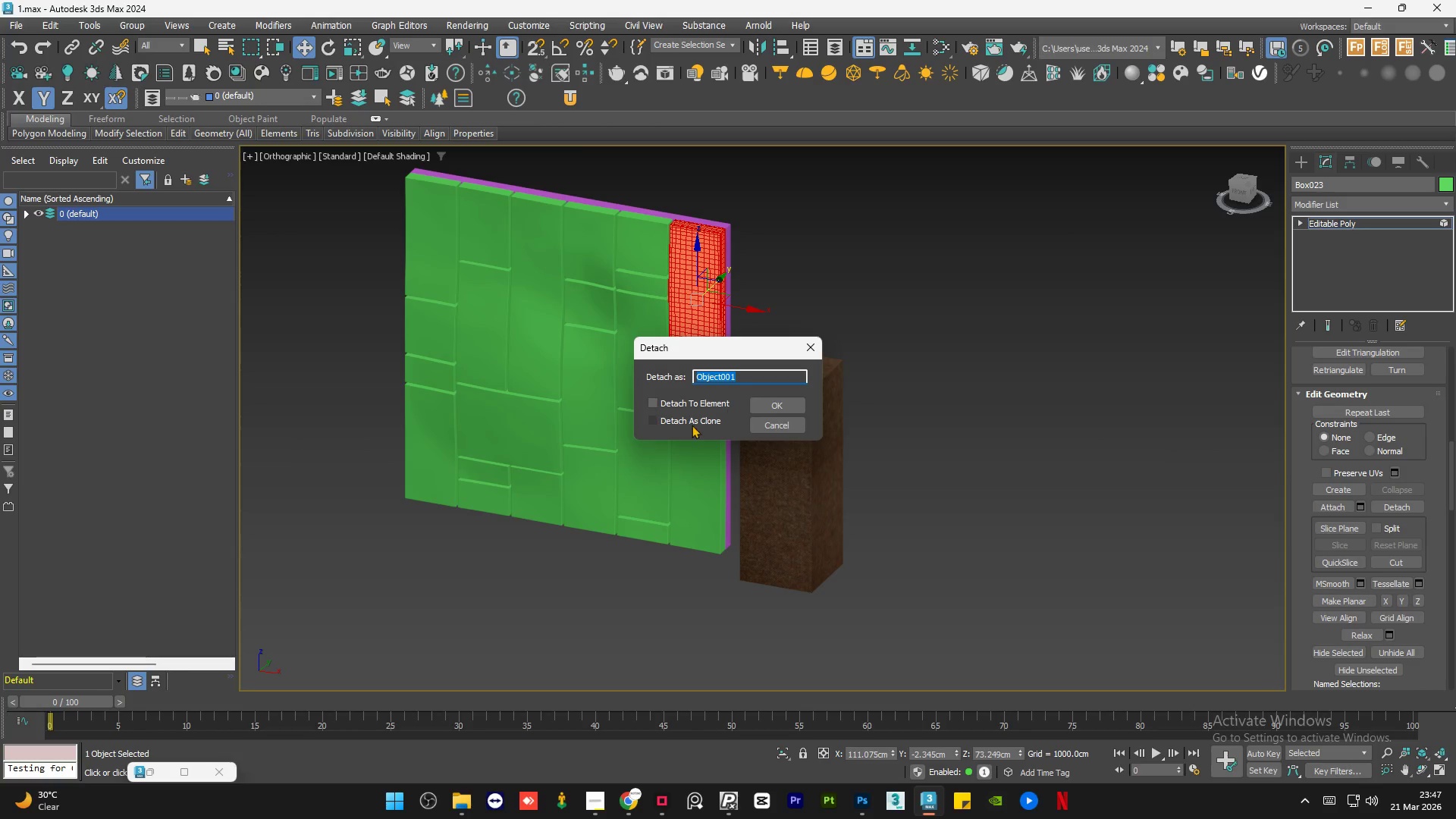 
left_click([683, 423])
 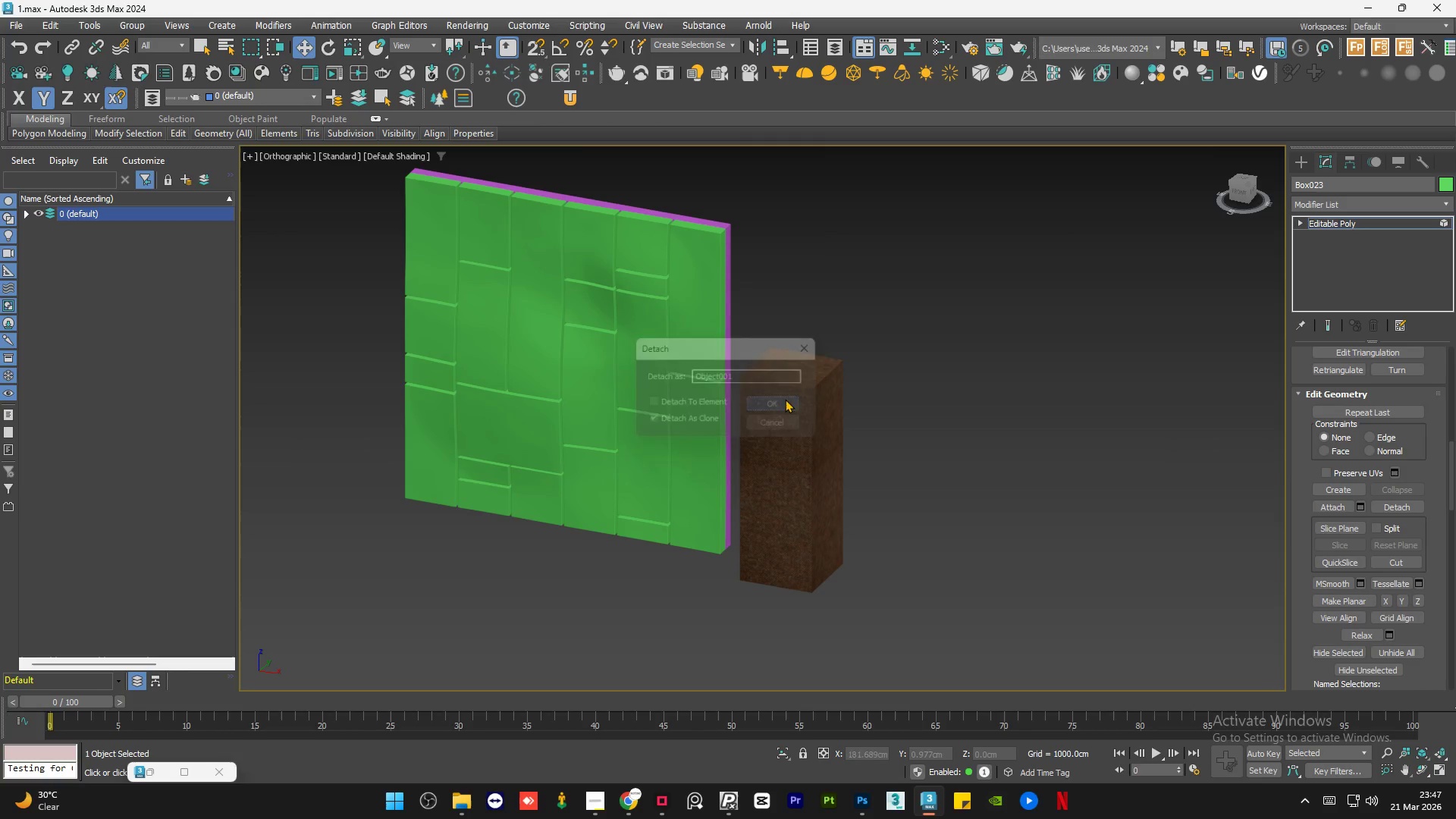 
double_click([870, 256])
 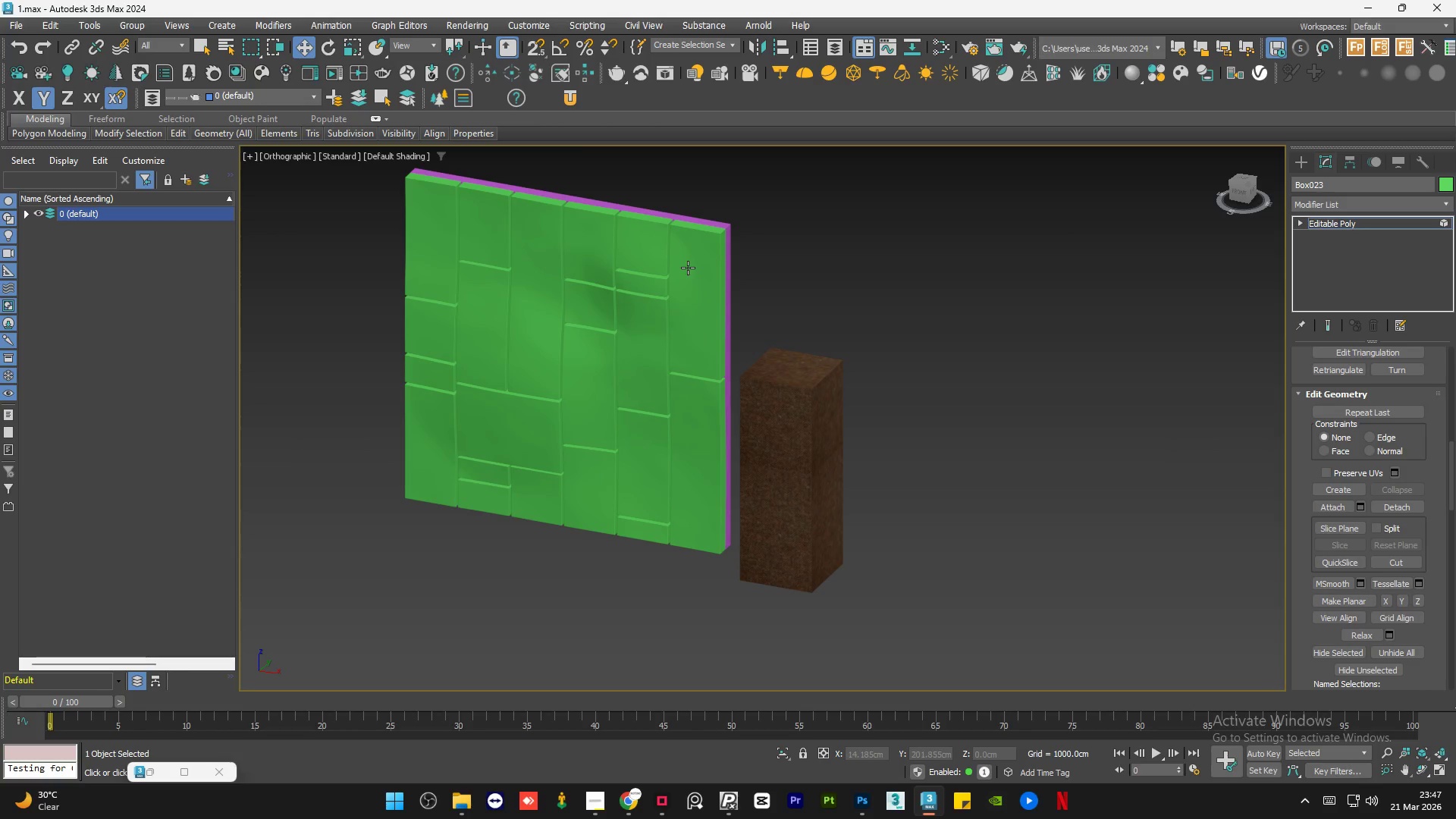 
triple_click([688, 268])
 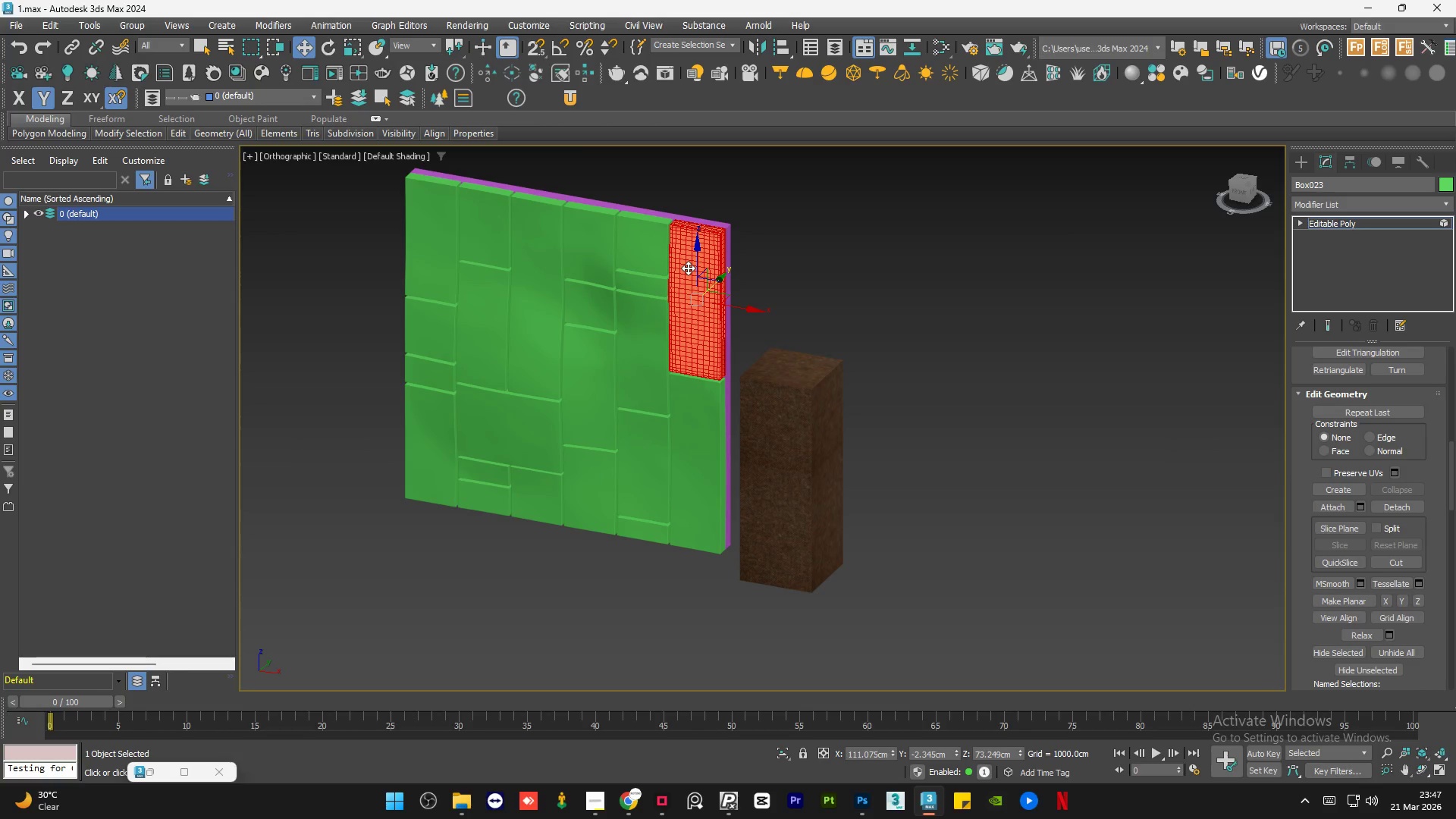 
key(Delete)
 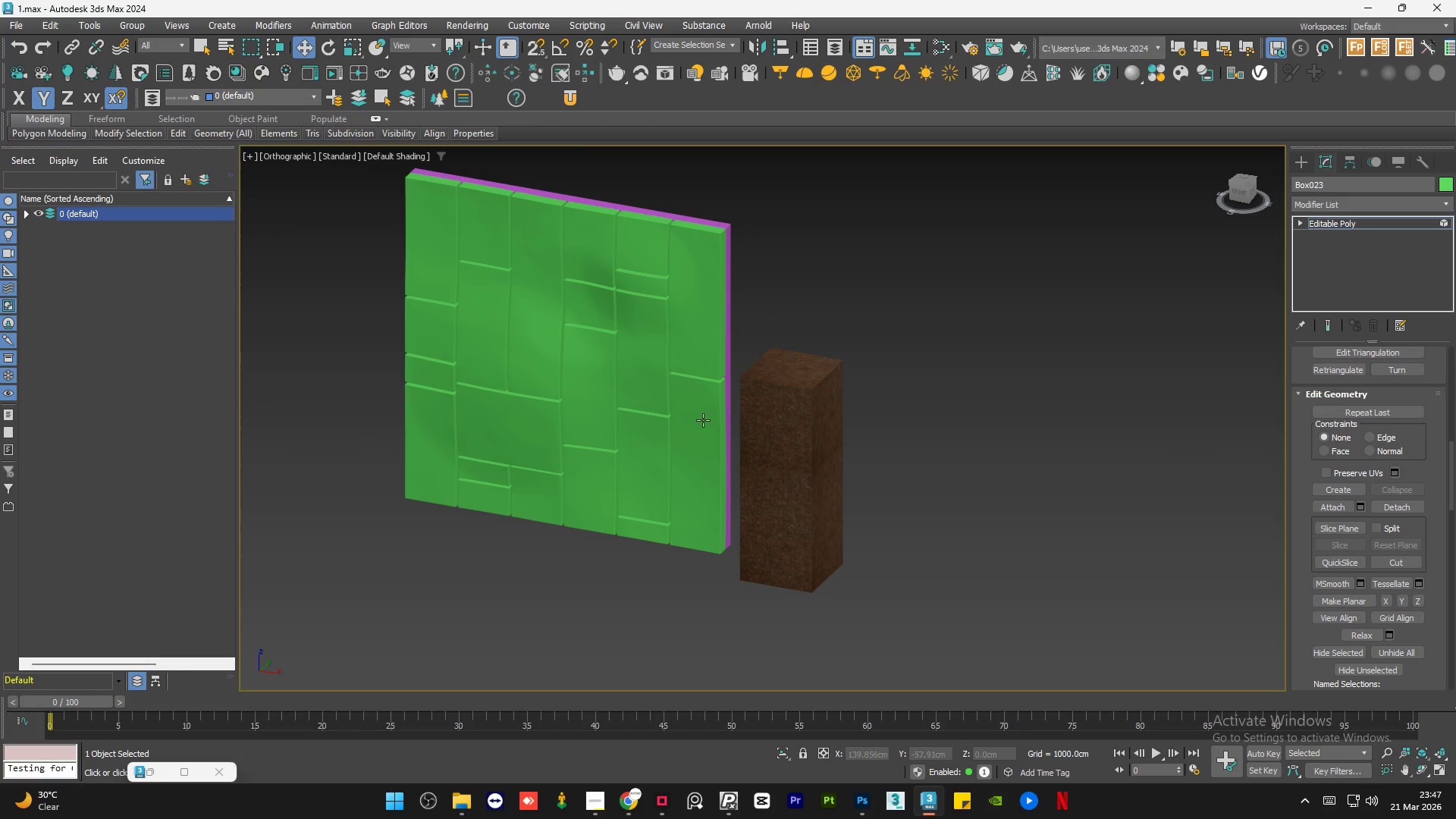 
left_click([702, 420])
 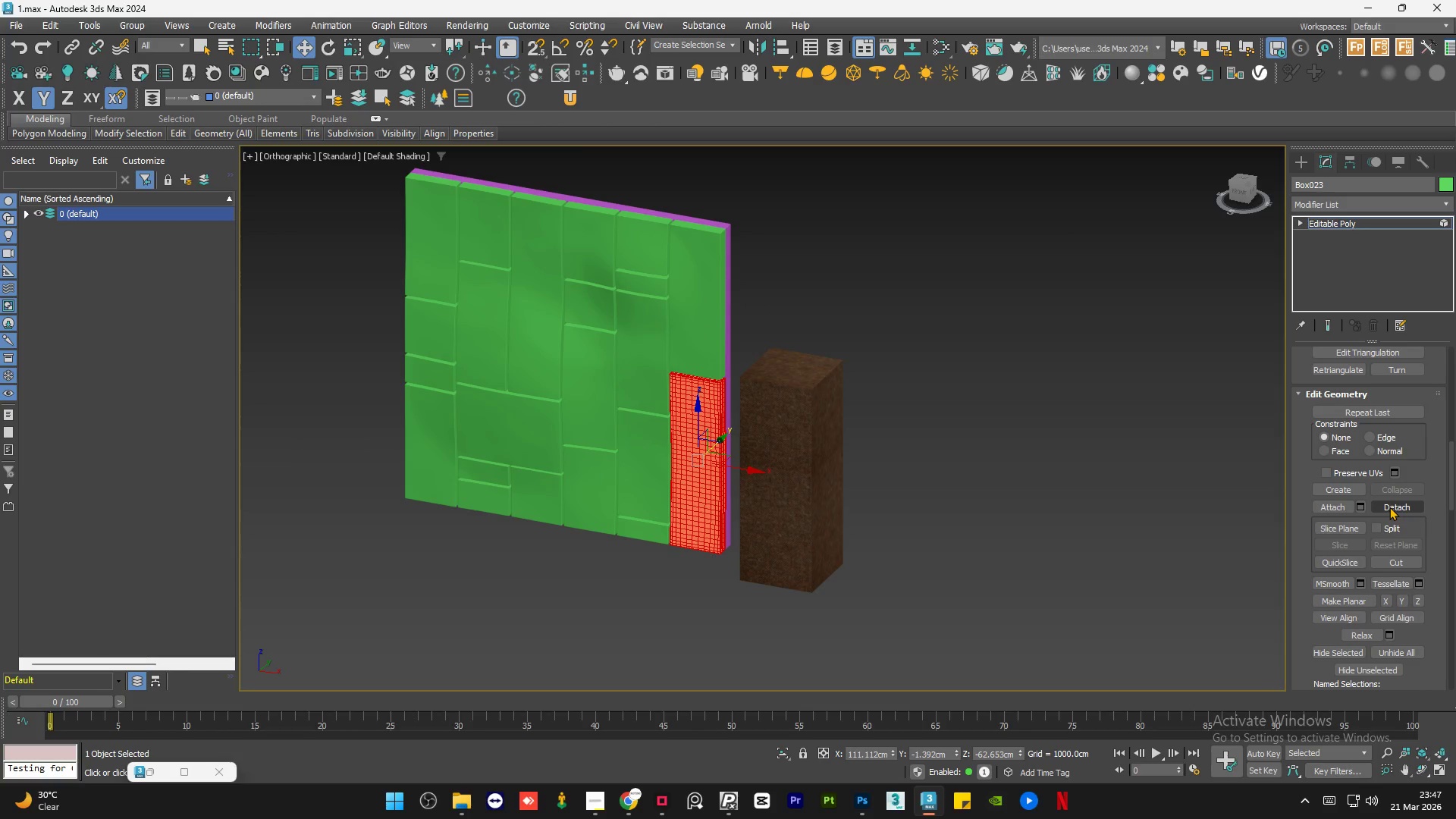 
left_click([1389, 507])
 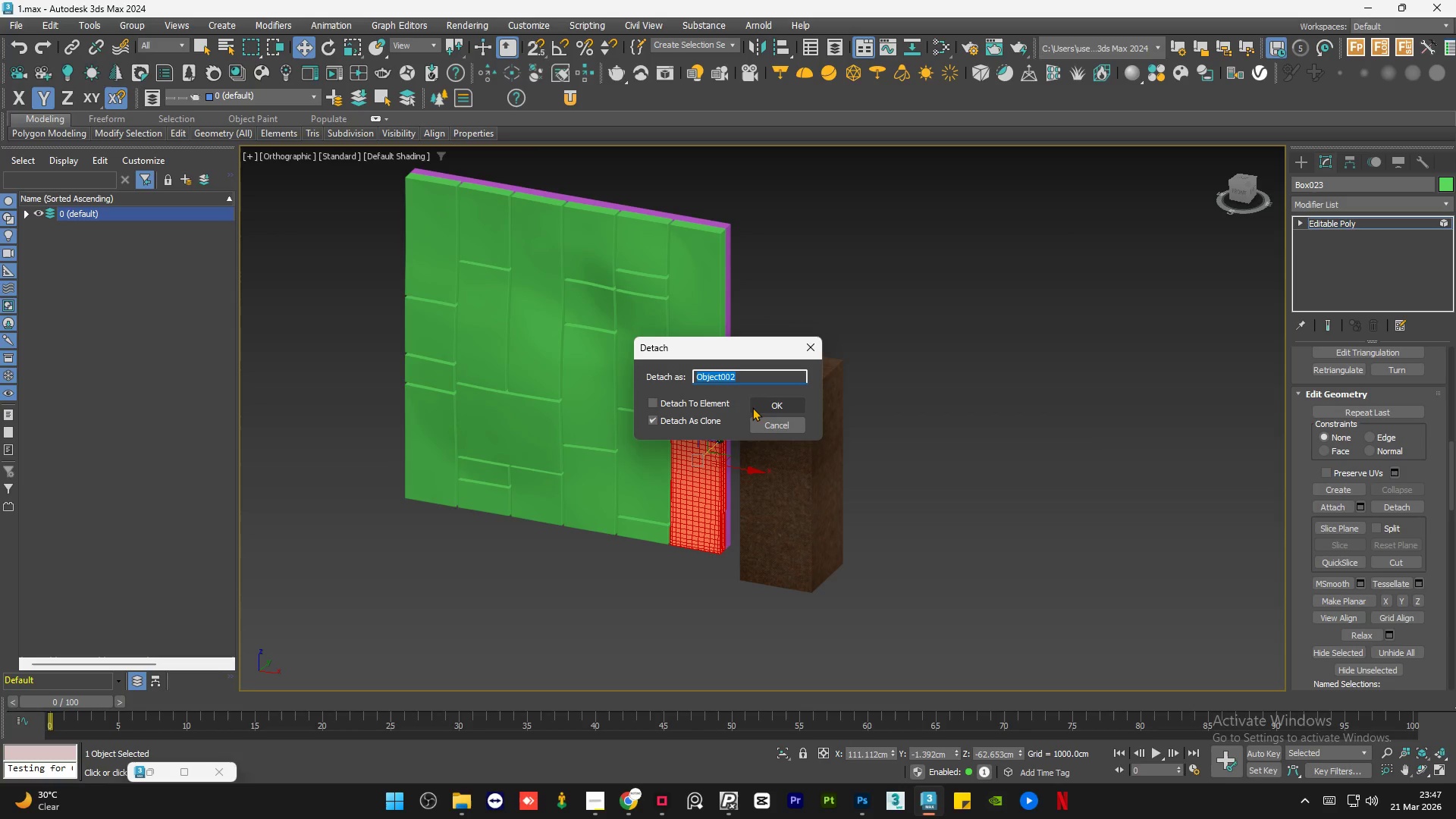 
left_click([758, 403])
 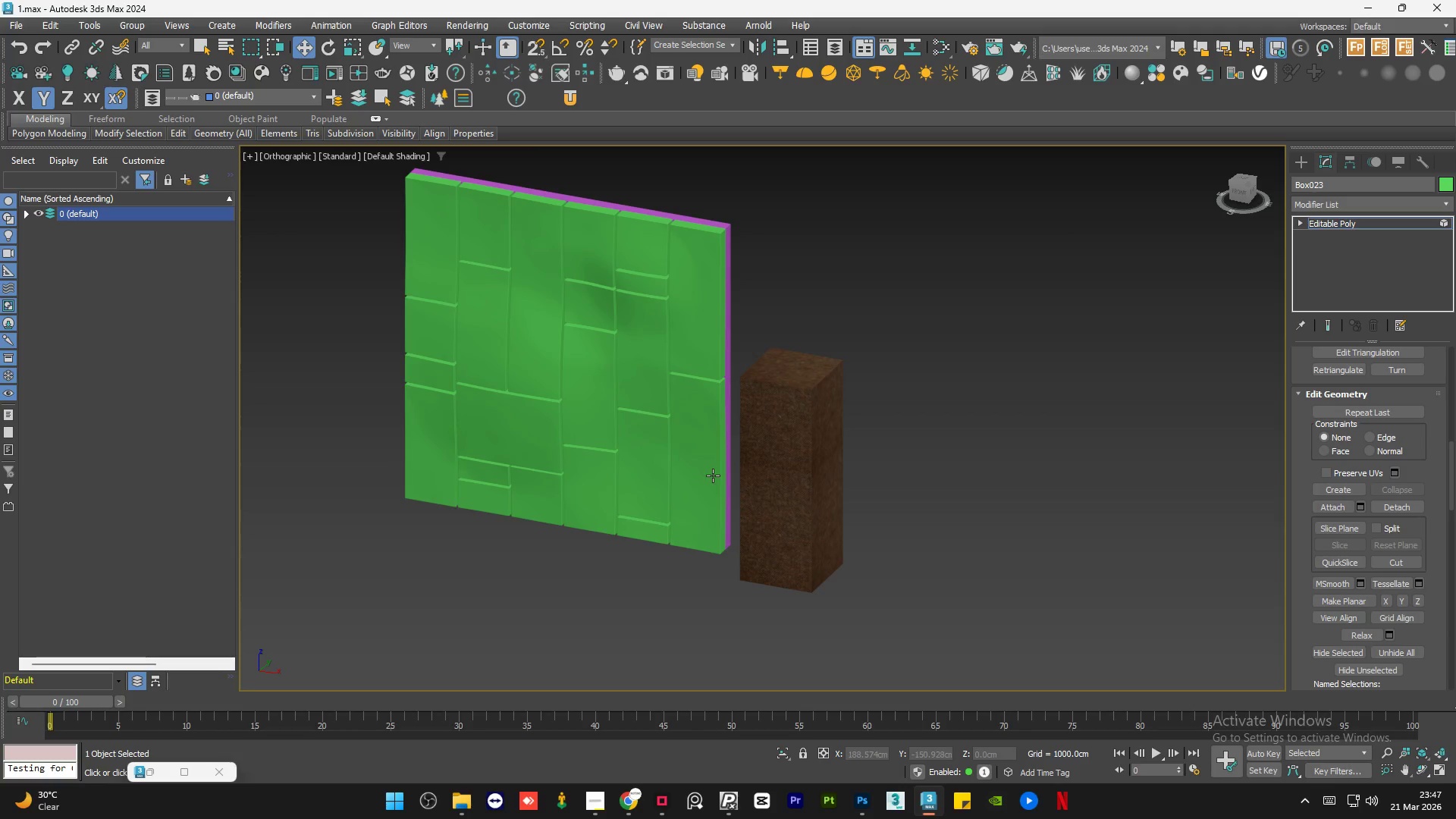 
left_click([713, 475])
 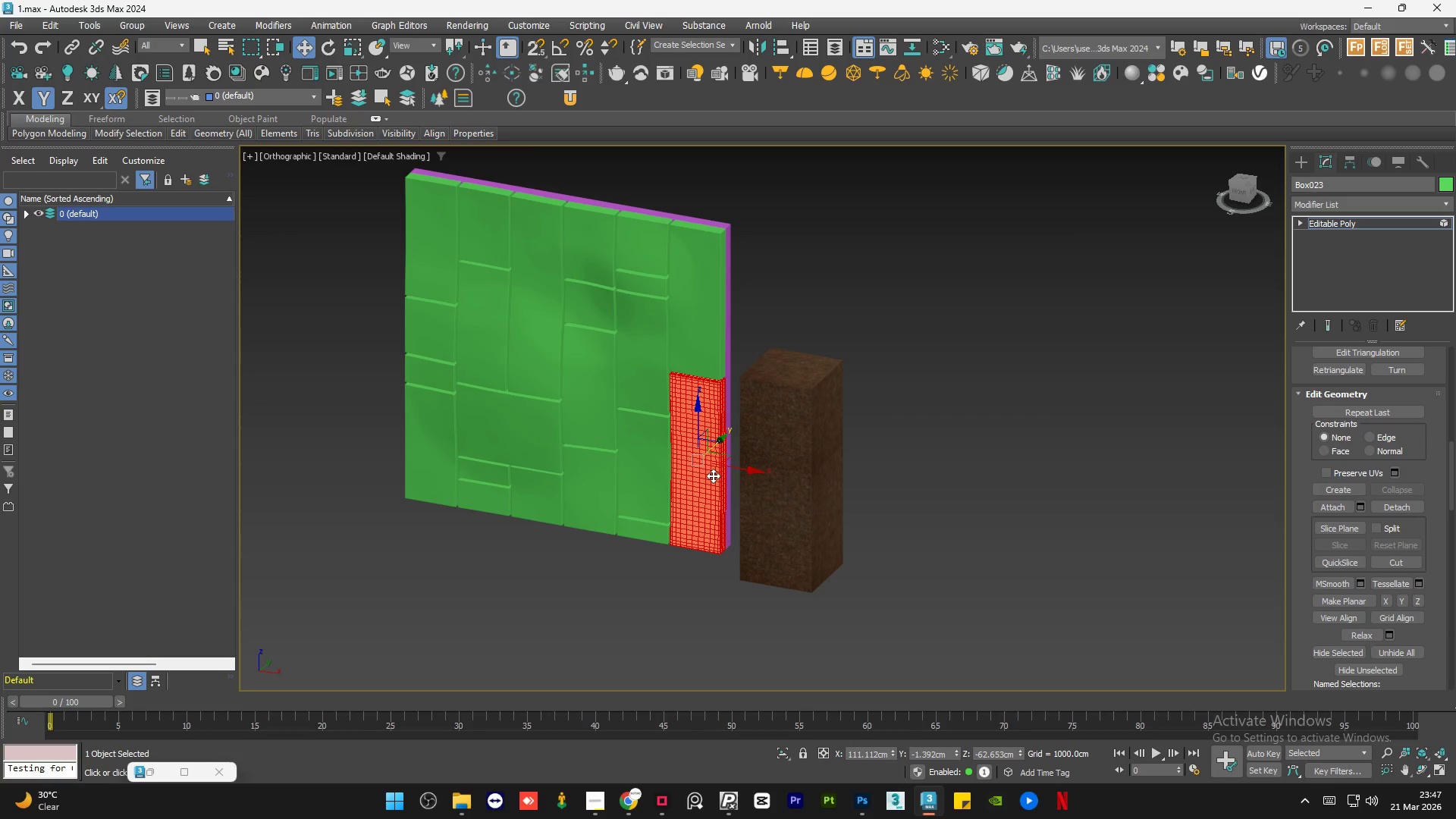 
key(Delete)
 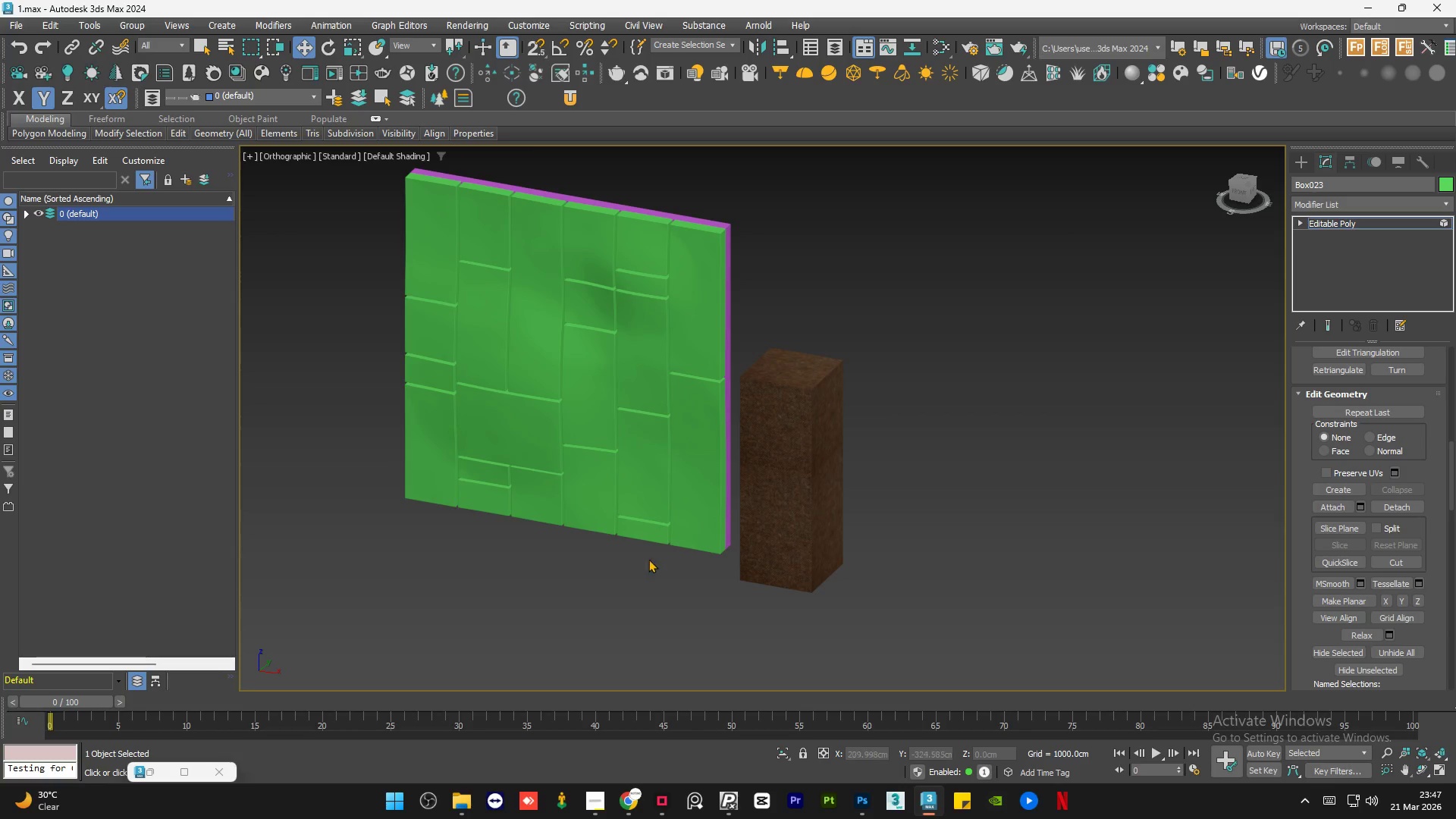 
left_click([653, 532])
 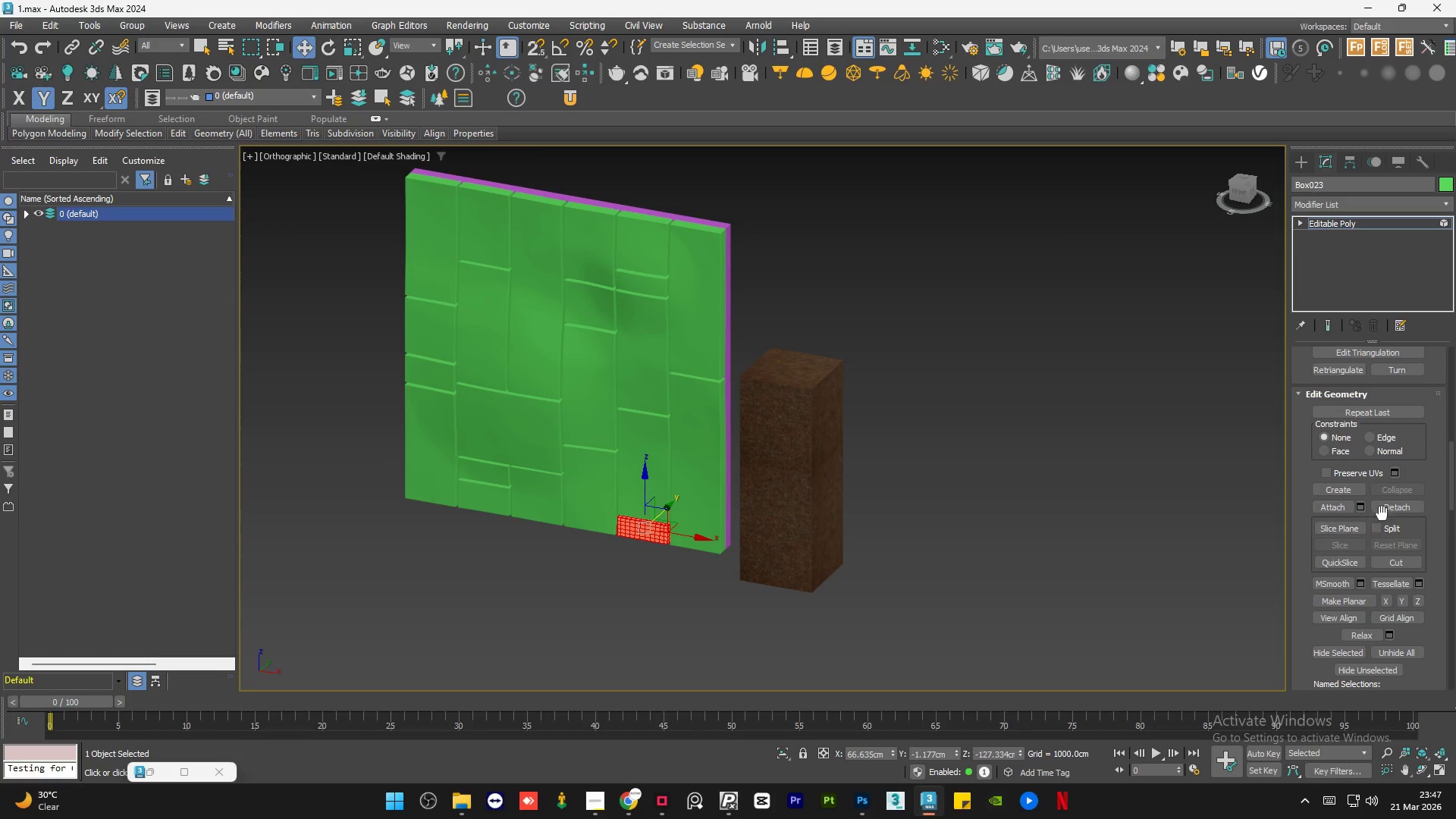 
left_click([1386, 510])
 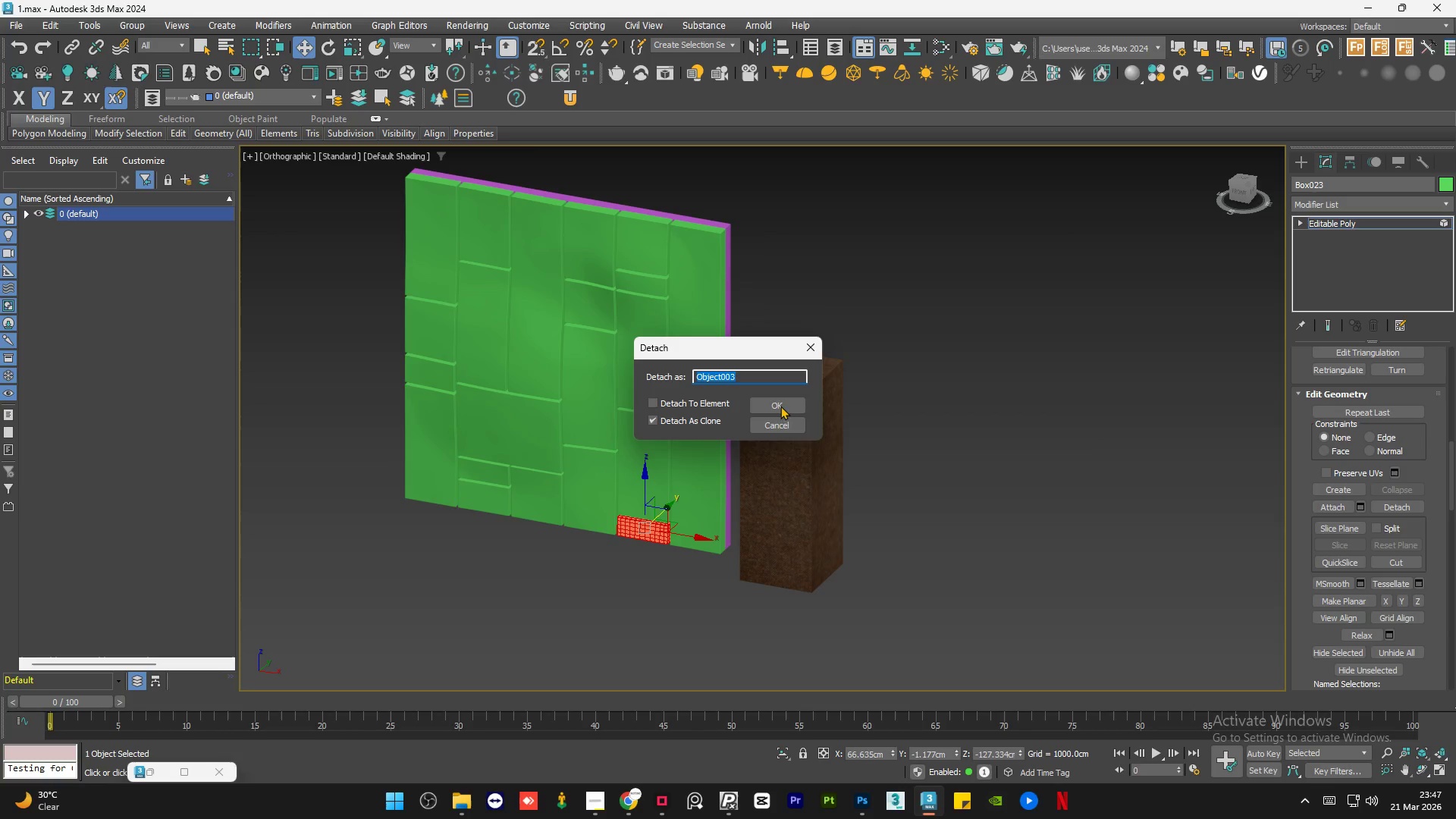 
left_click([790, 406])
 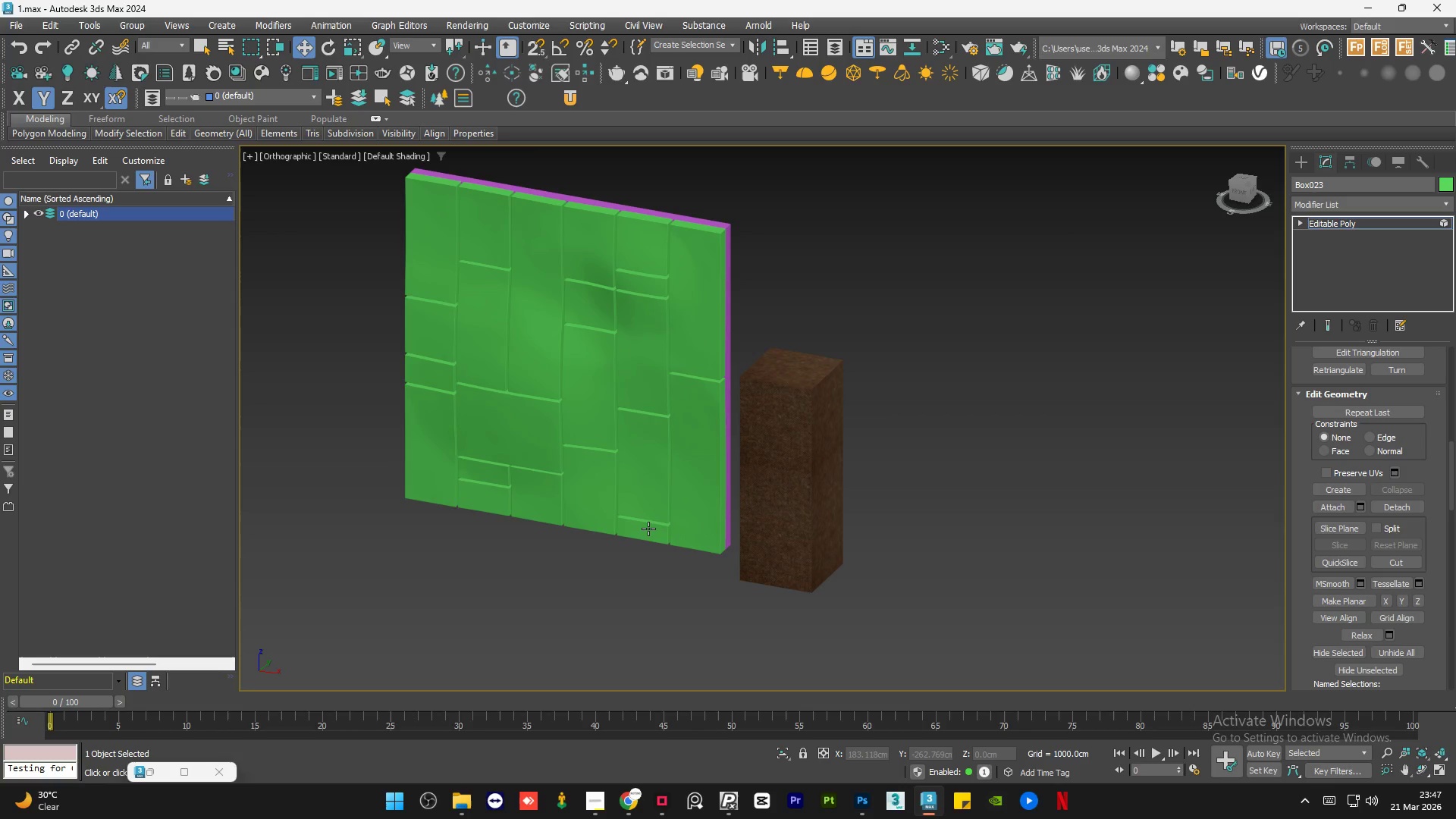 
left_click([648, 529])
 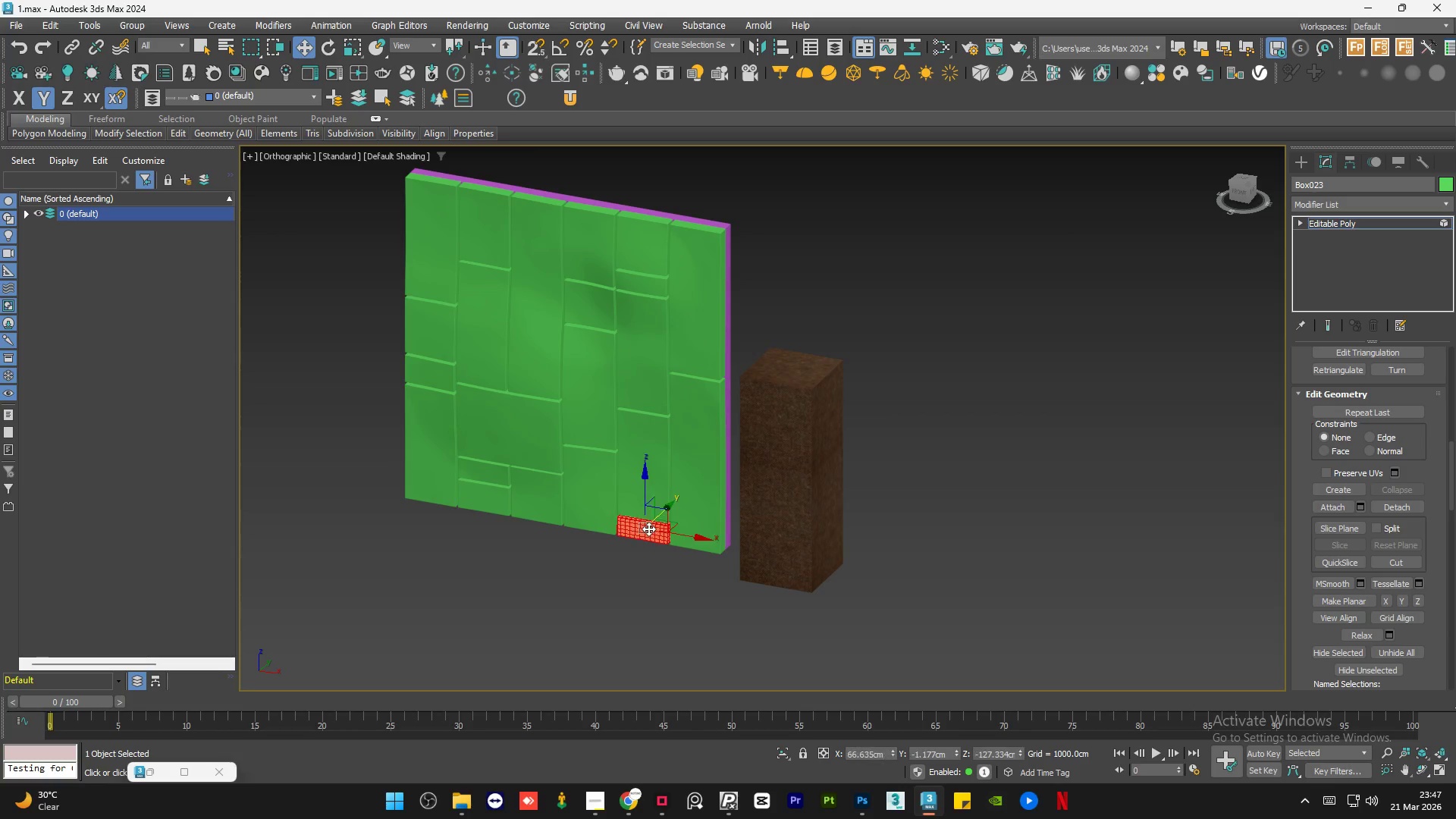 
key(Delete)
 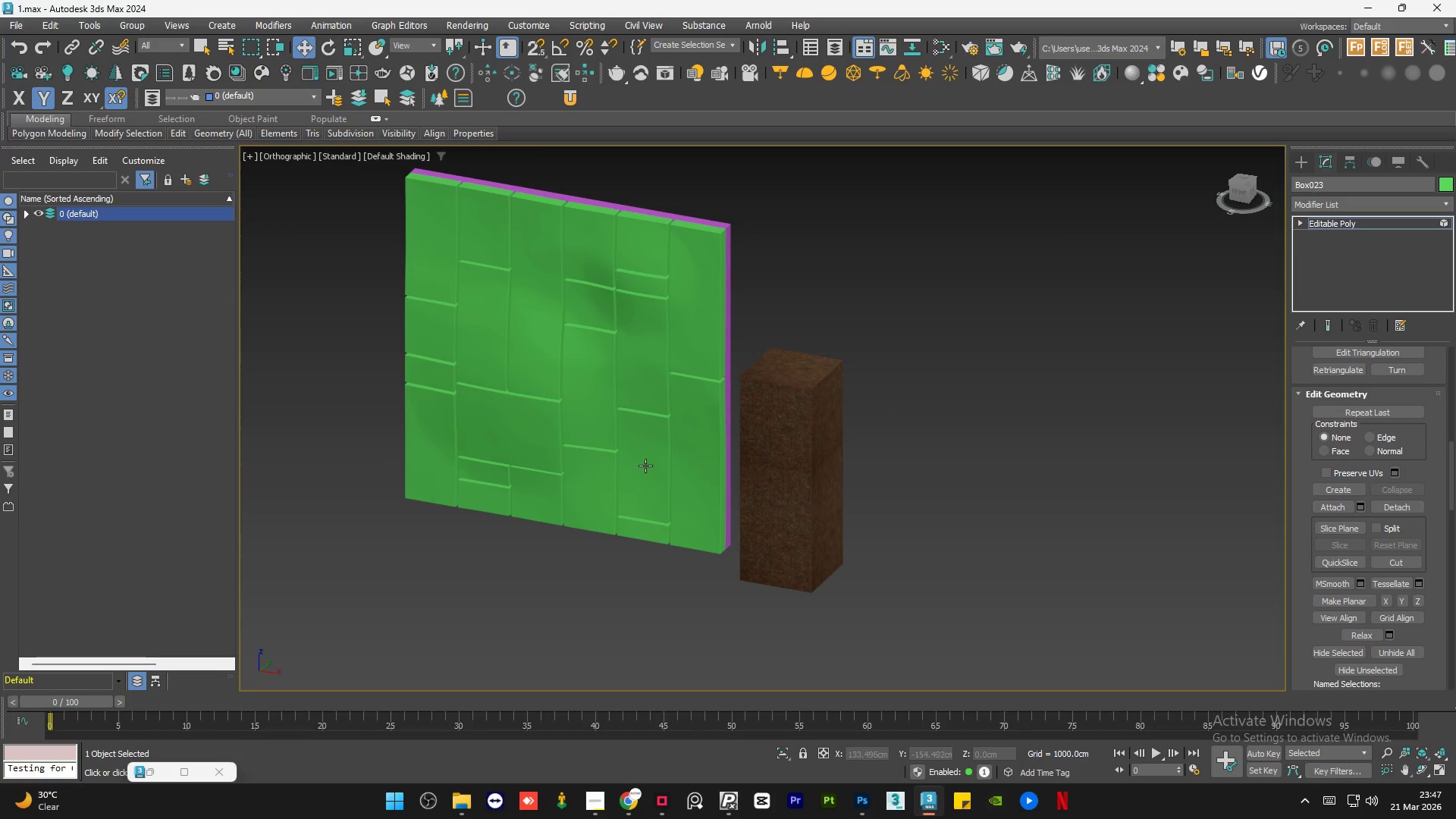 
left_click([645, 465])
 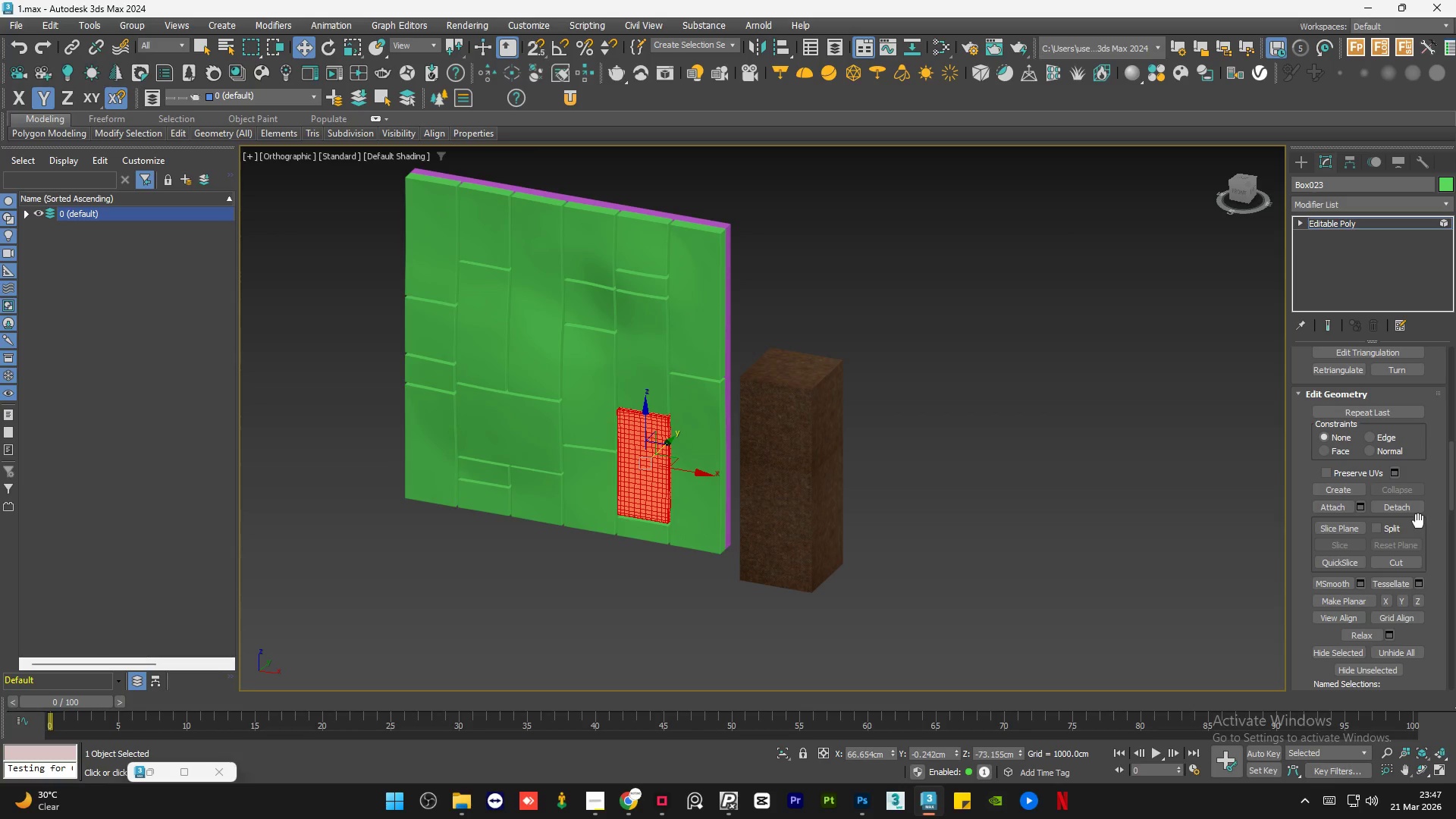 
left_click([1406, 505])
 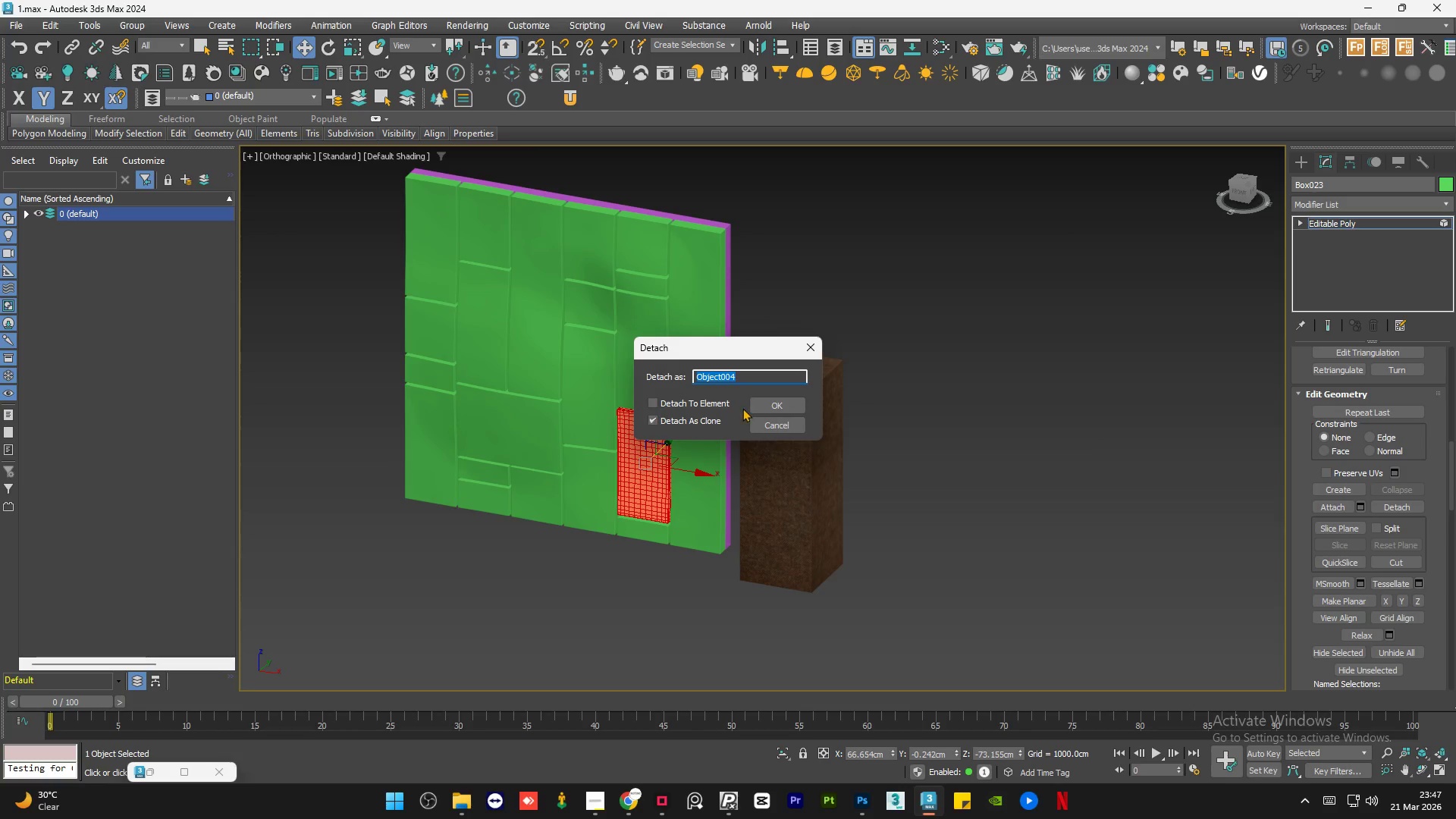 
left_click([761, 397])
 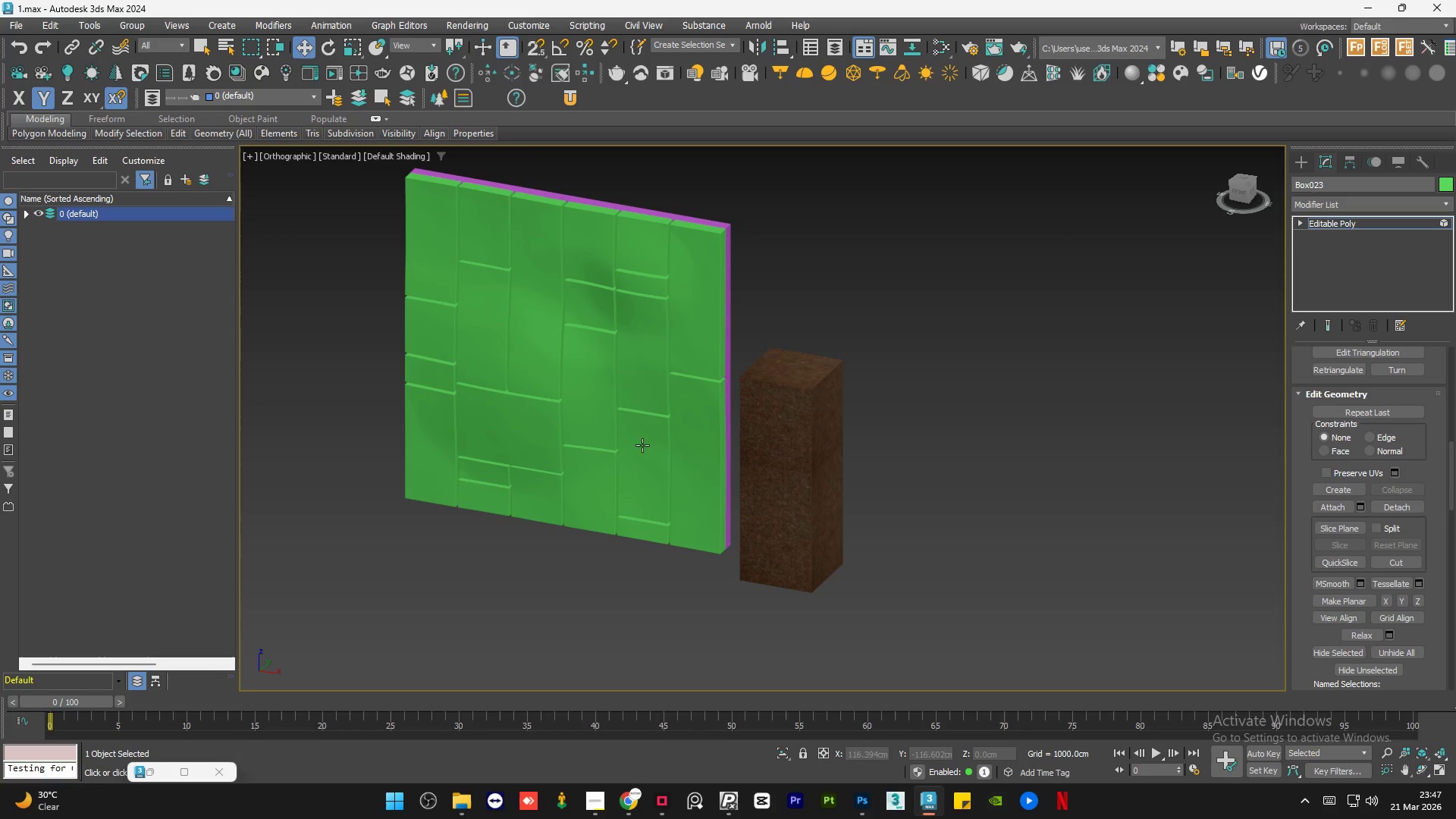 
left_click([620, 451])
 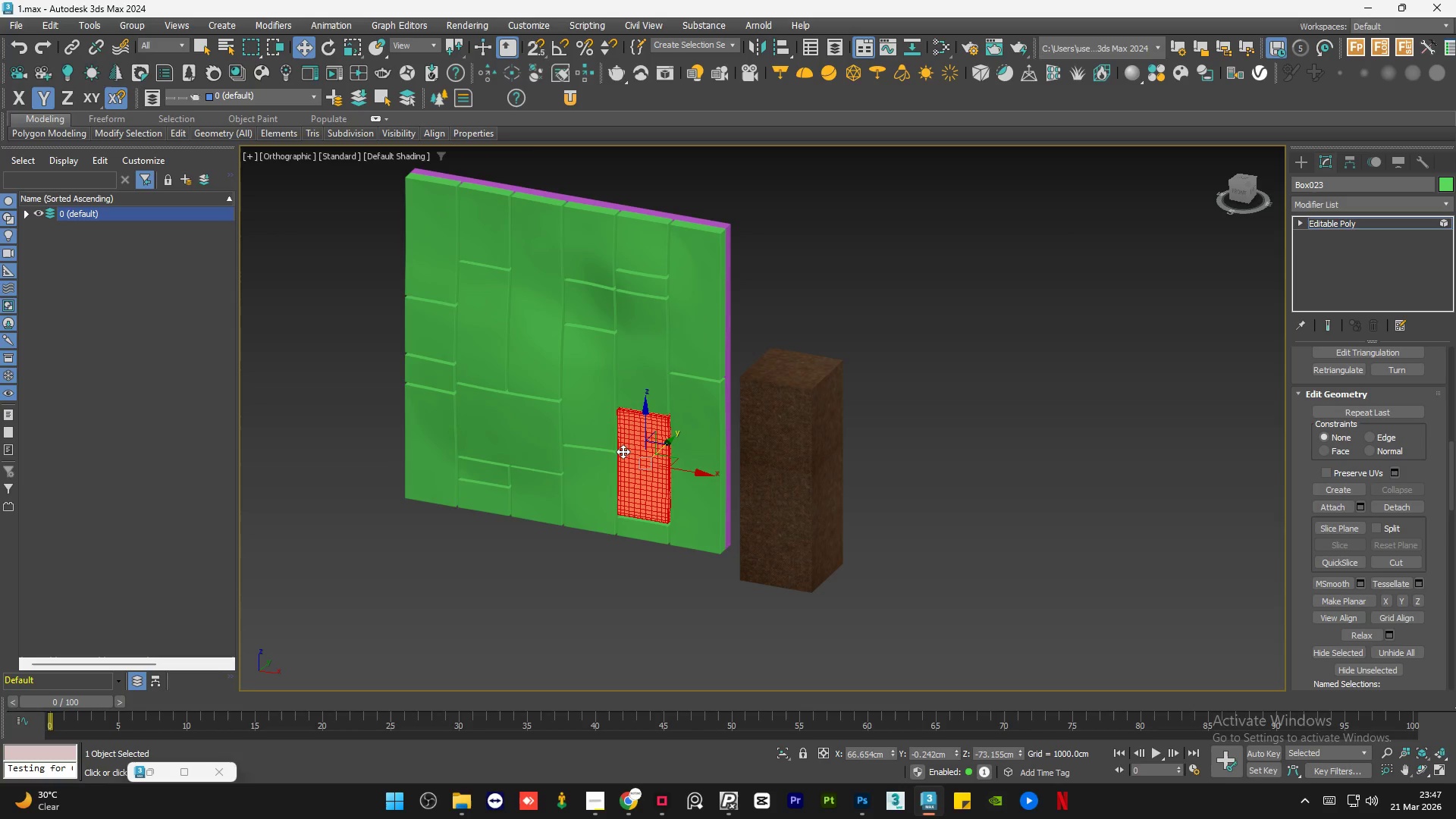 
key(Delete)
 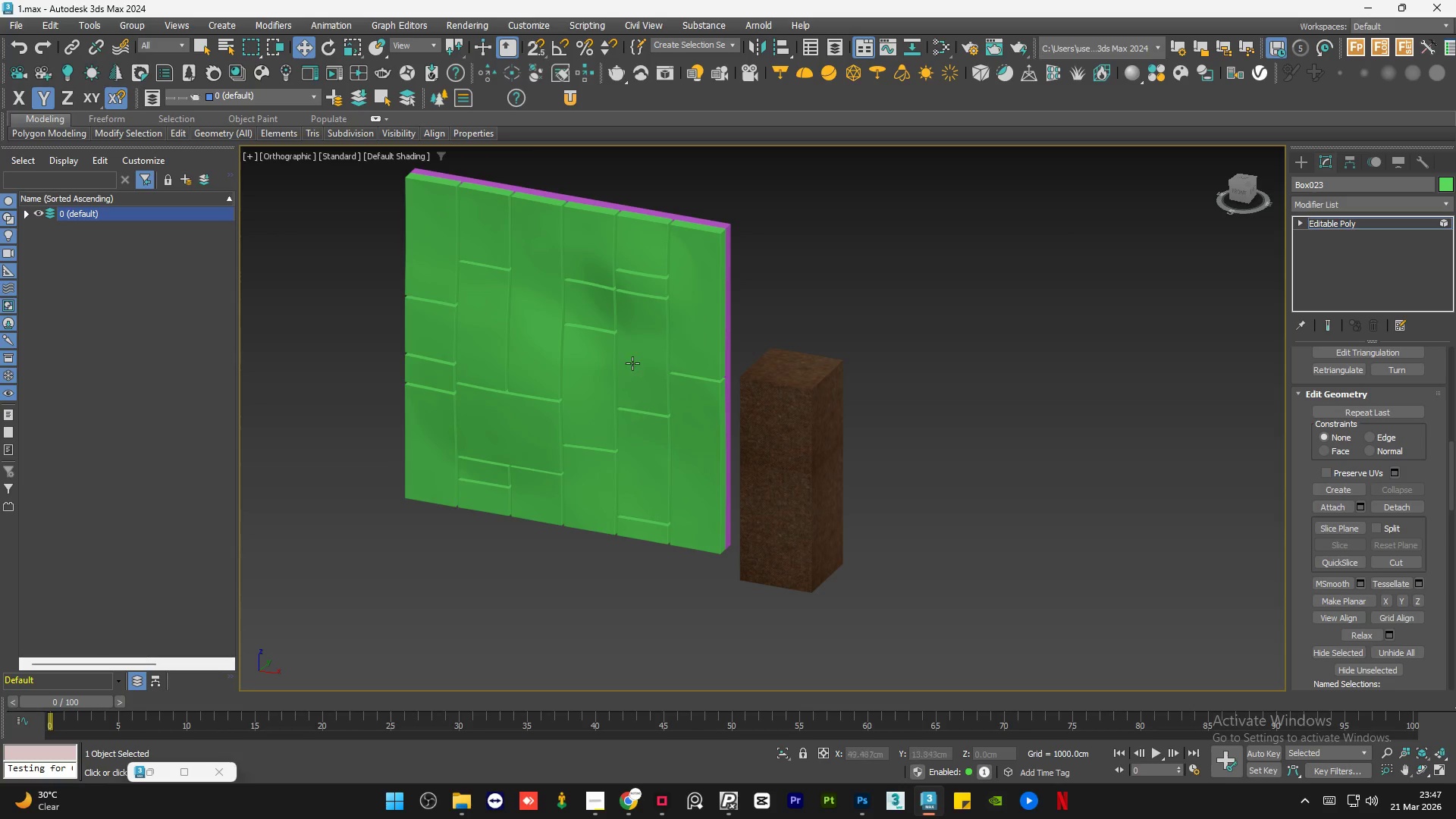 
left_click([632, 362])
 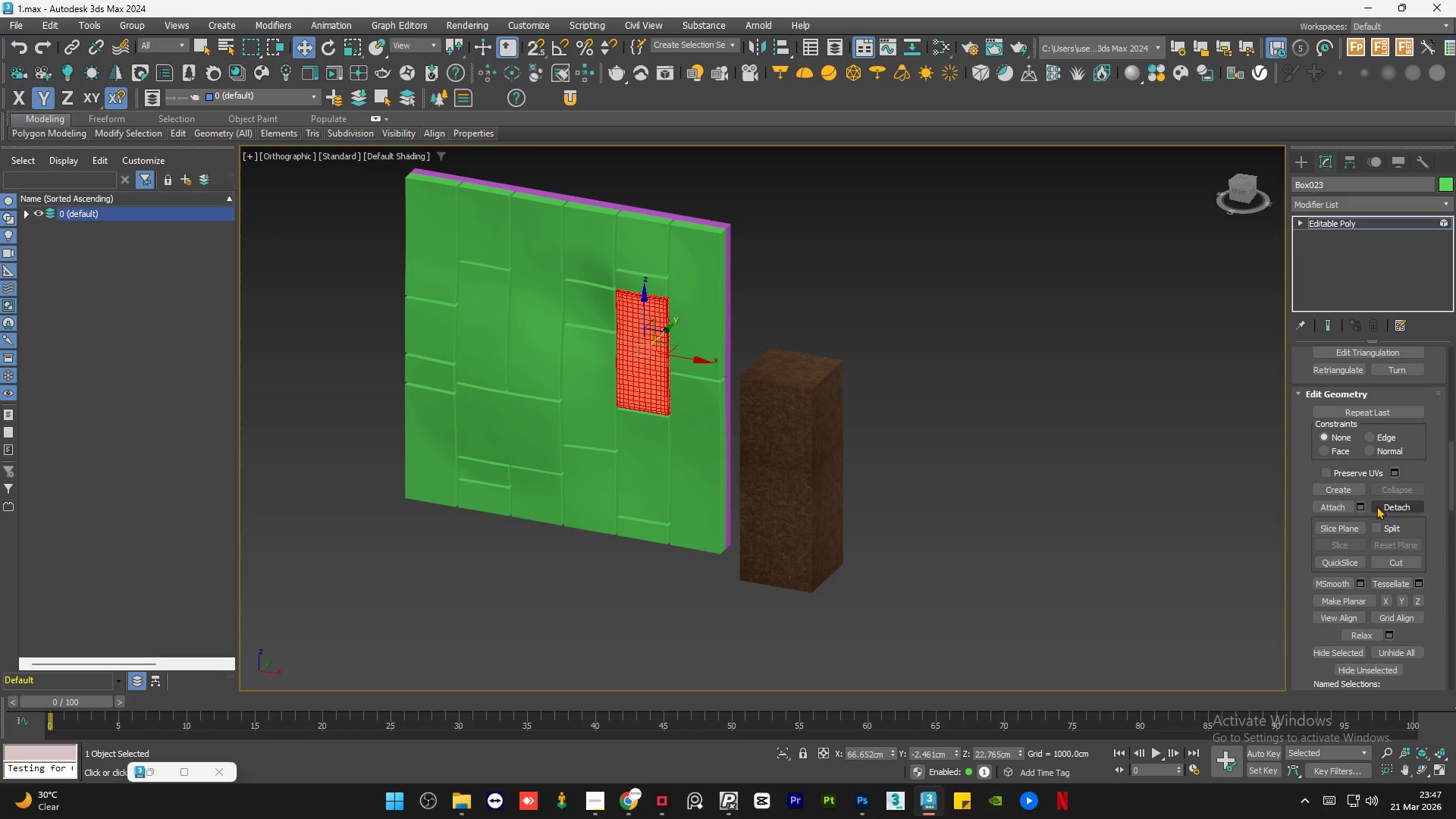 
left_click([1377, 508])
 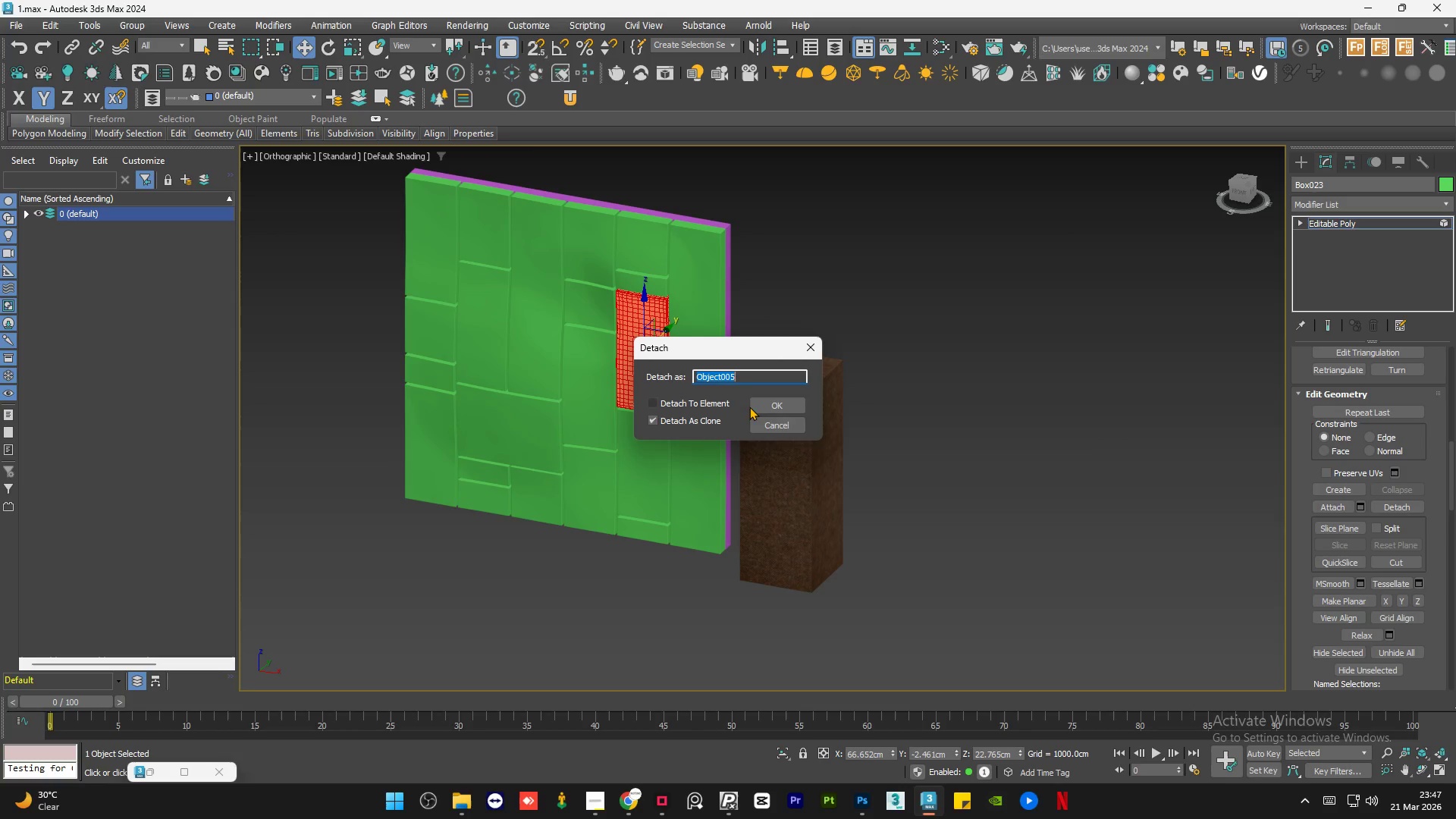 
left_click([754, 404])
 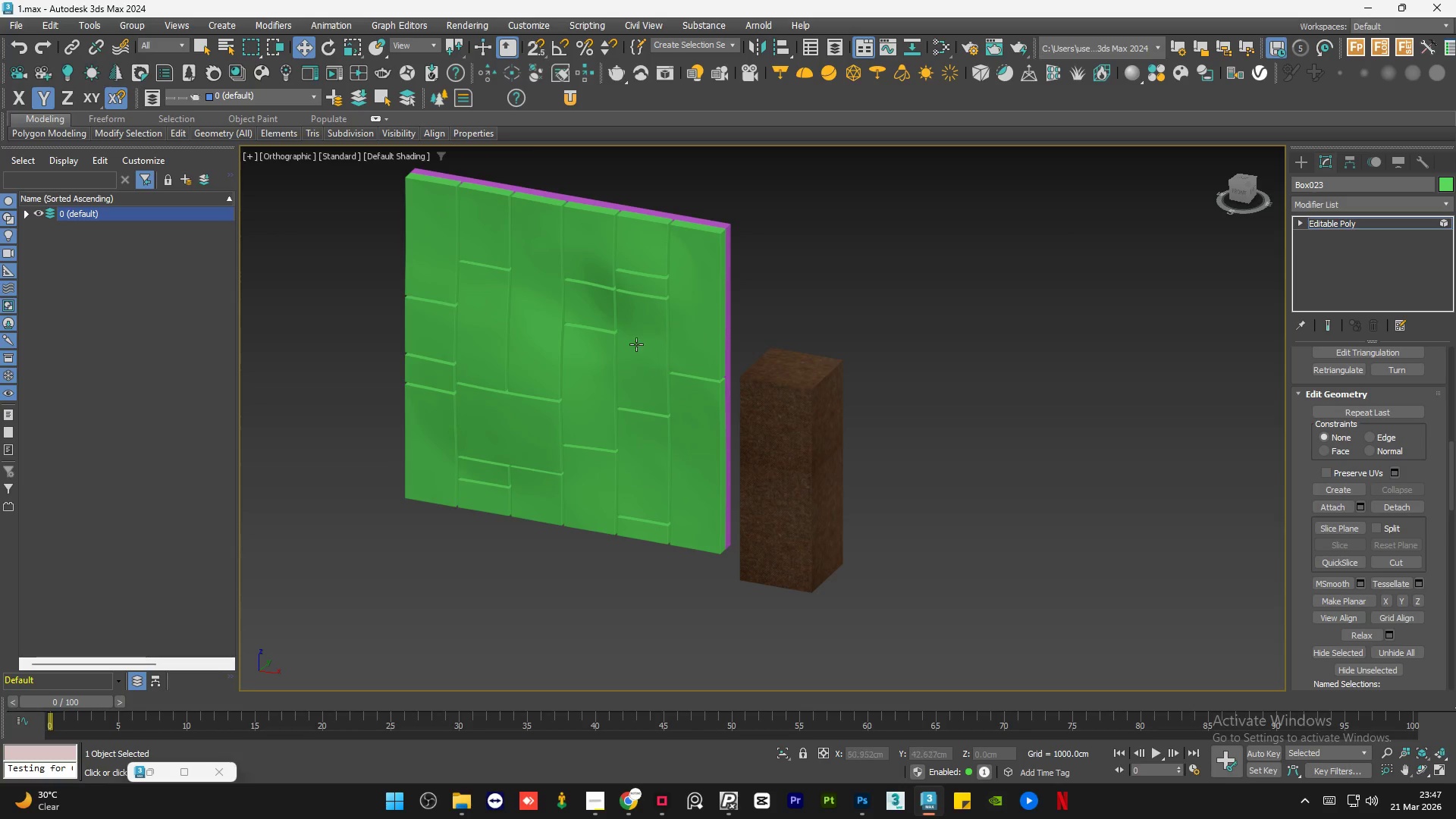 
left_click([627, 340])
 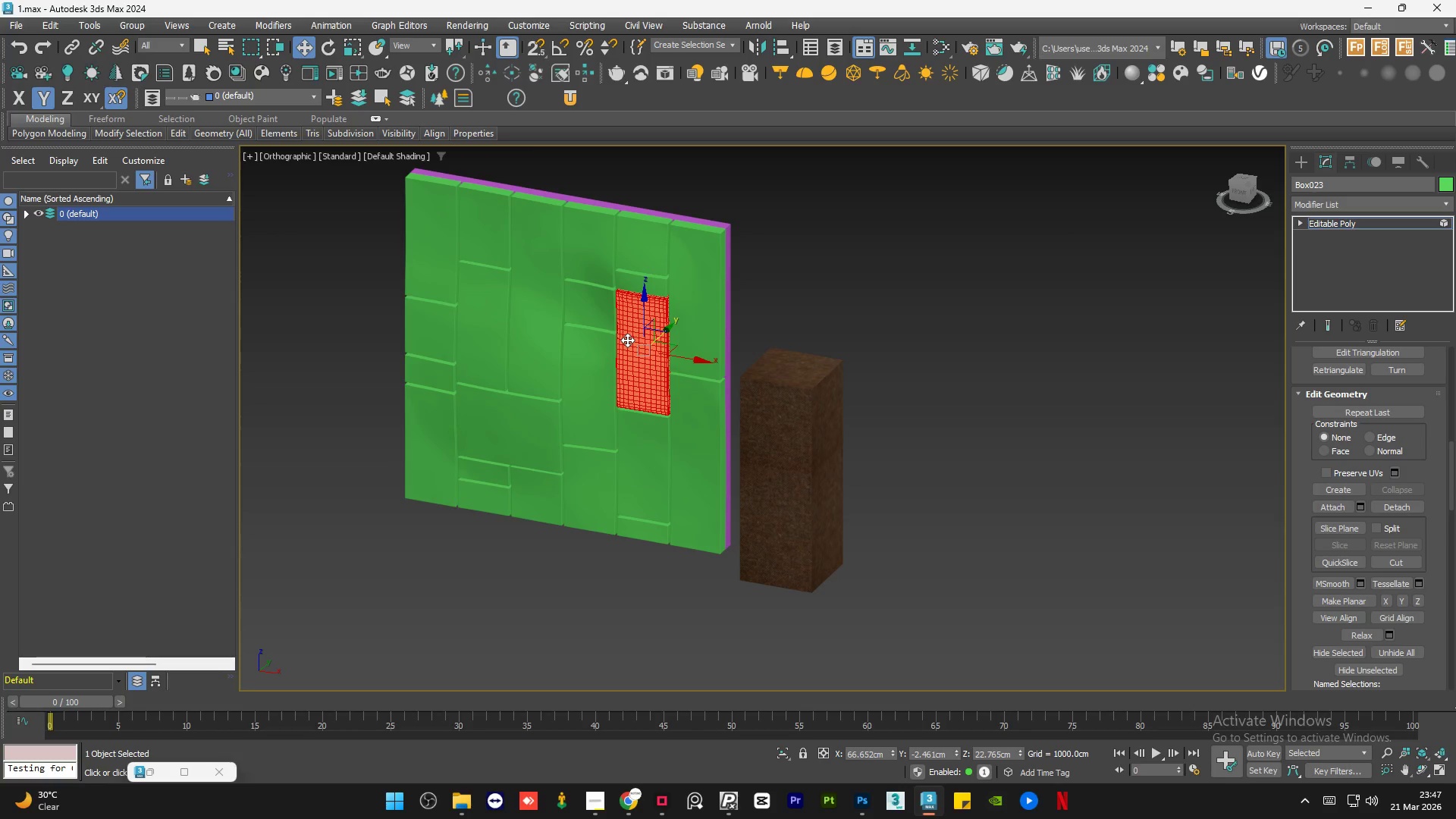 
key(Delete)
 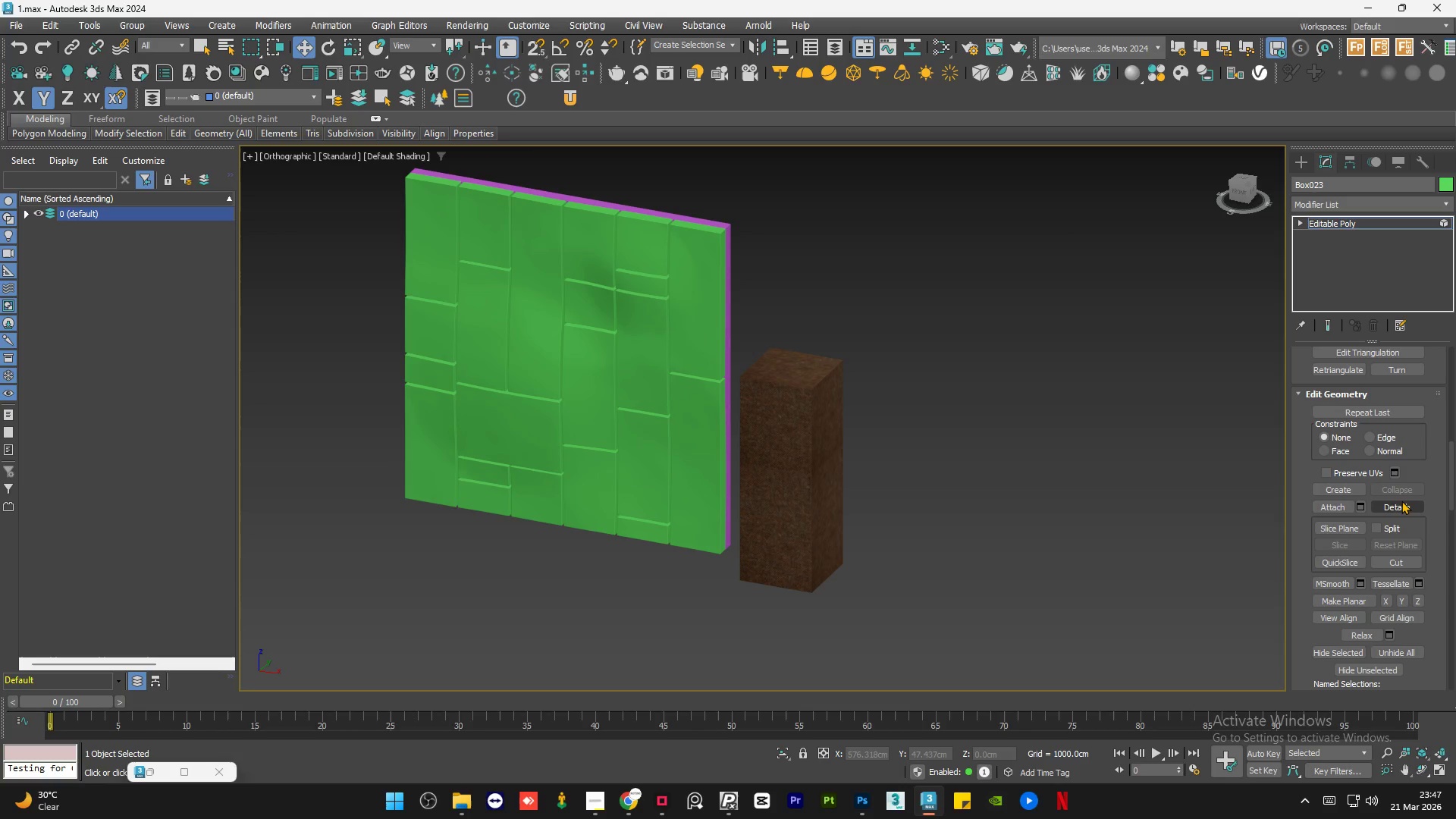 
left_click([1401, 501])
 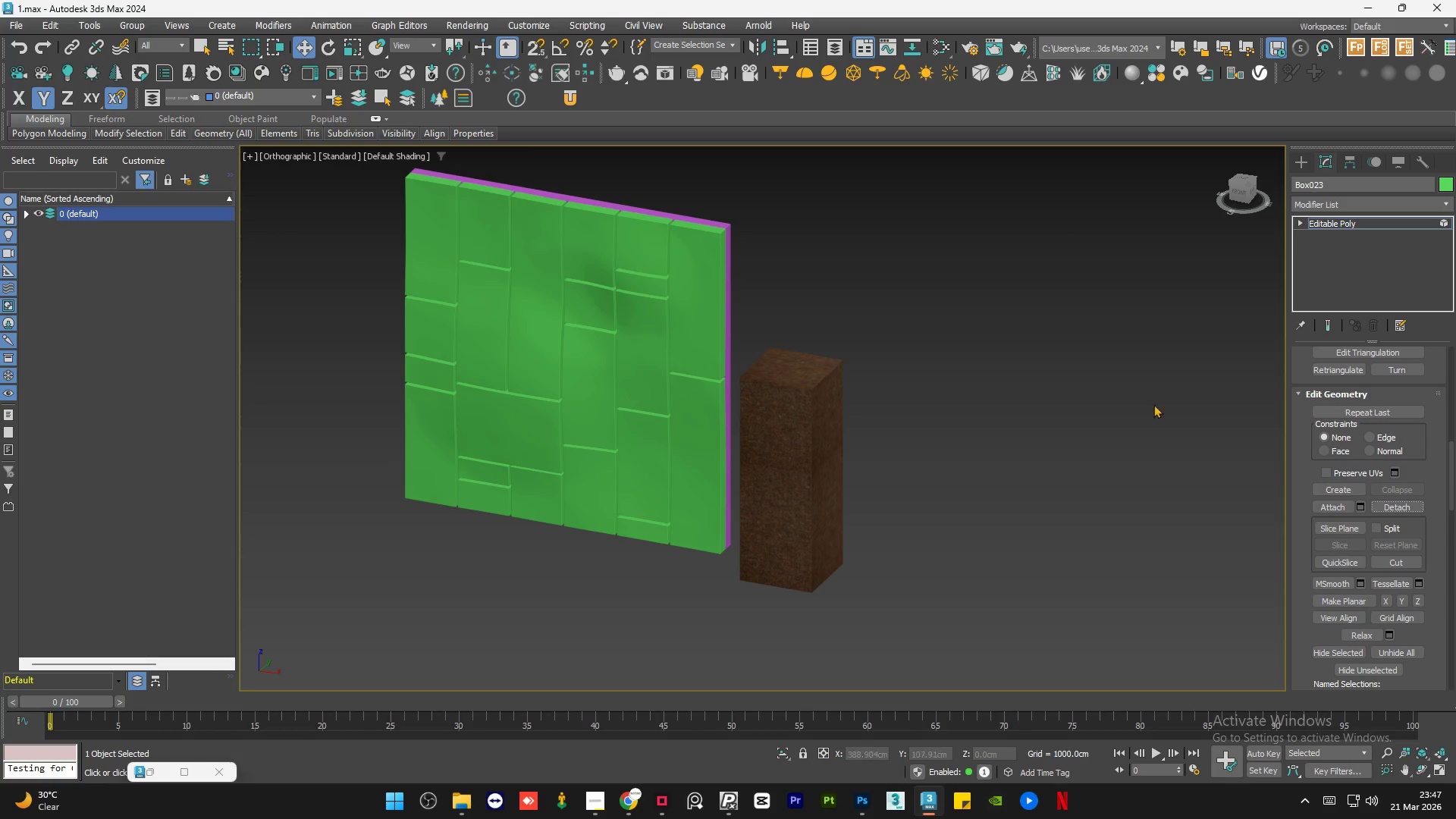 
left_click([1388, 505])
 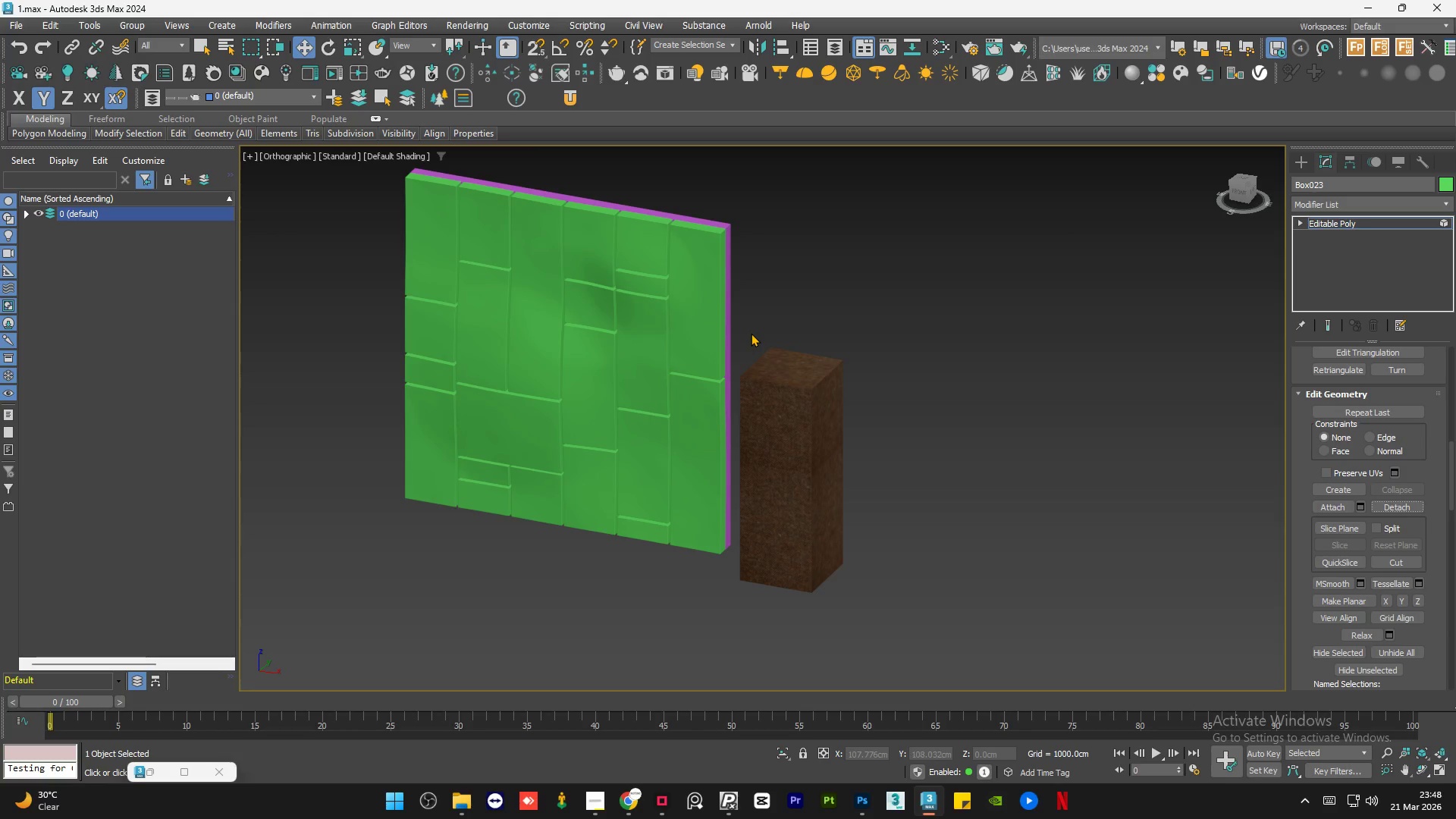 
wait(55.36)
 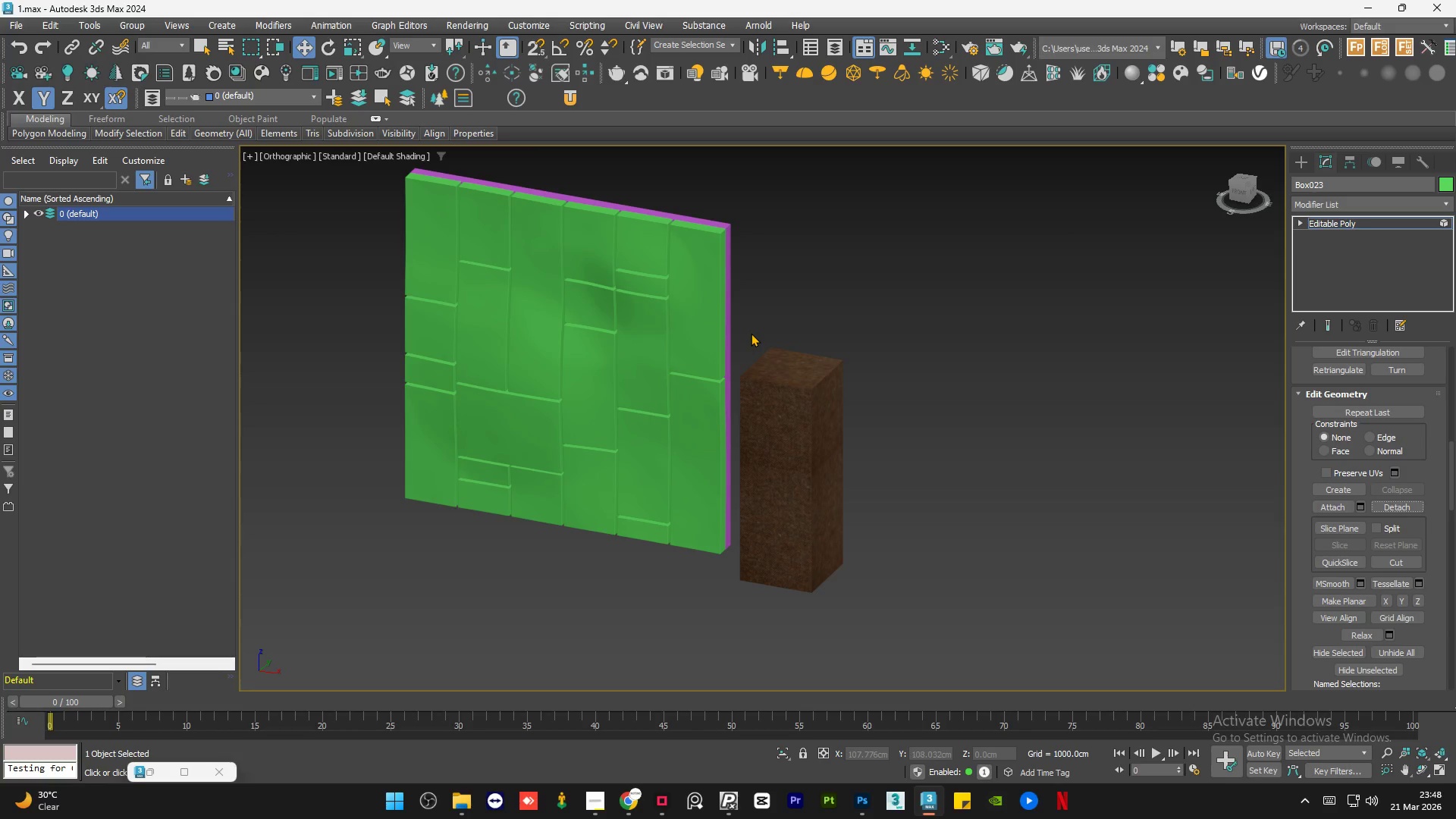 
double_click([872, 309])
 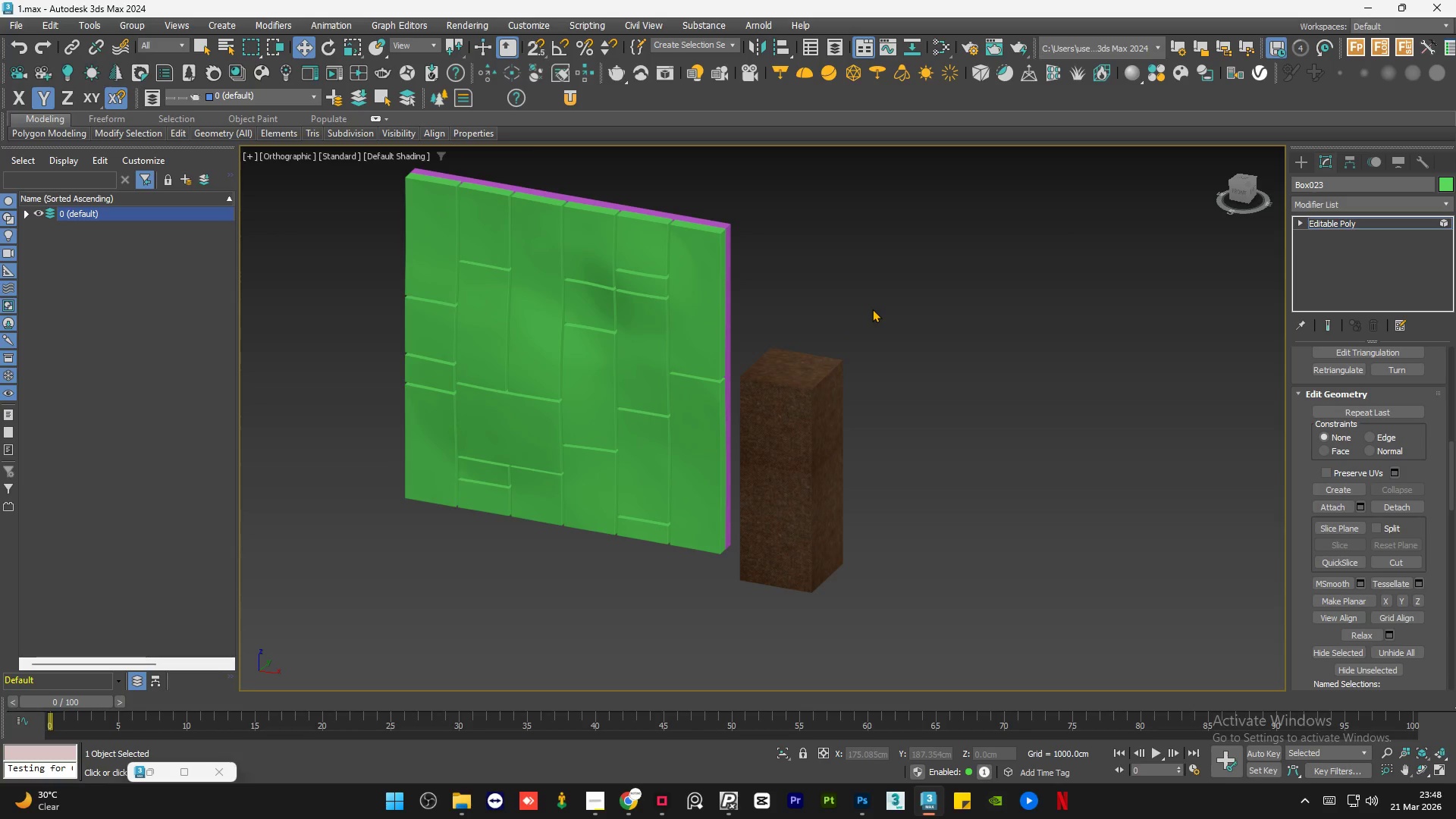 
triple_click([872, 309])
 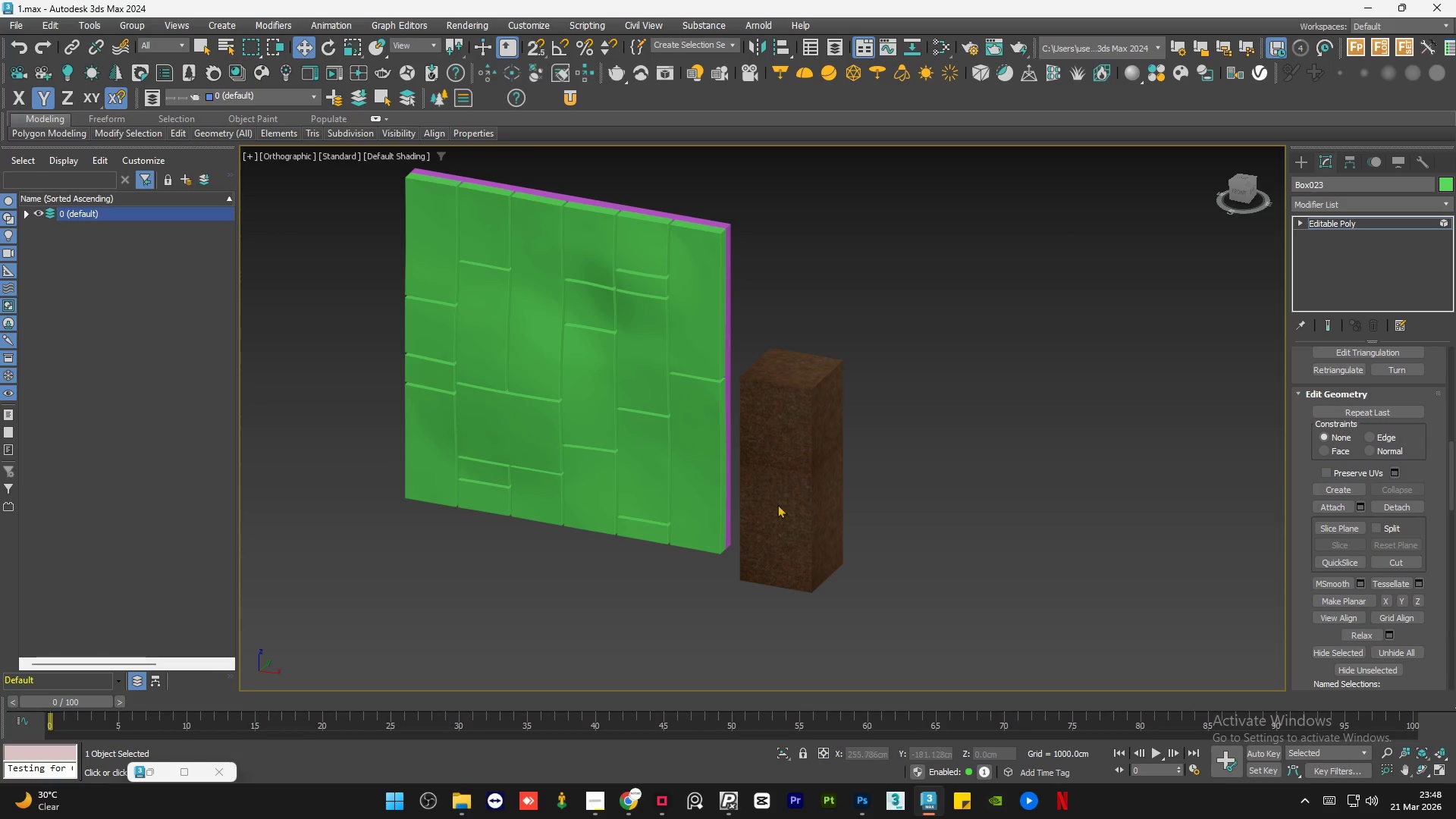 
scroll: coordinate [810, 467], scroll_direction: up, amount: 7.0
 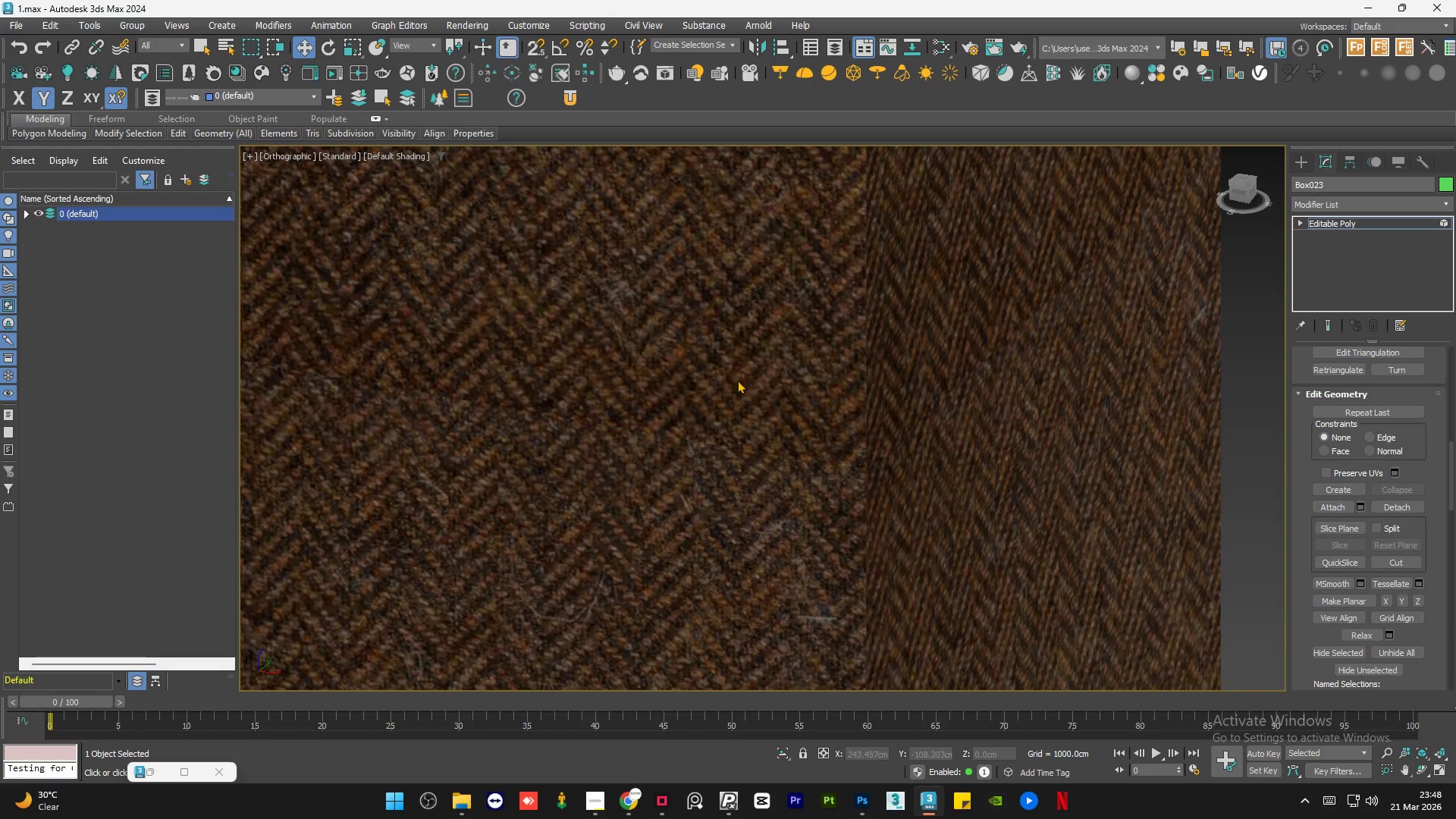 
scroll: coordinate [730, 356], scroll_direction: down, amount: 5.0
 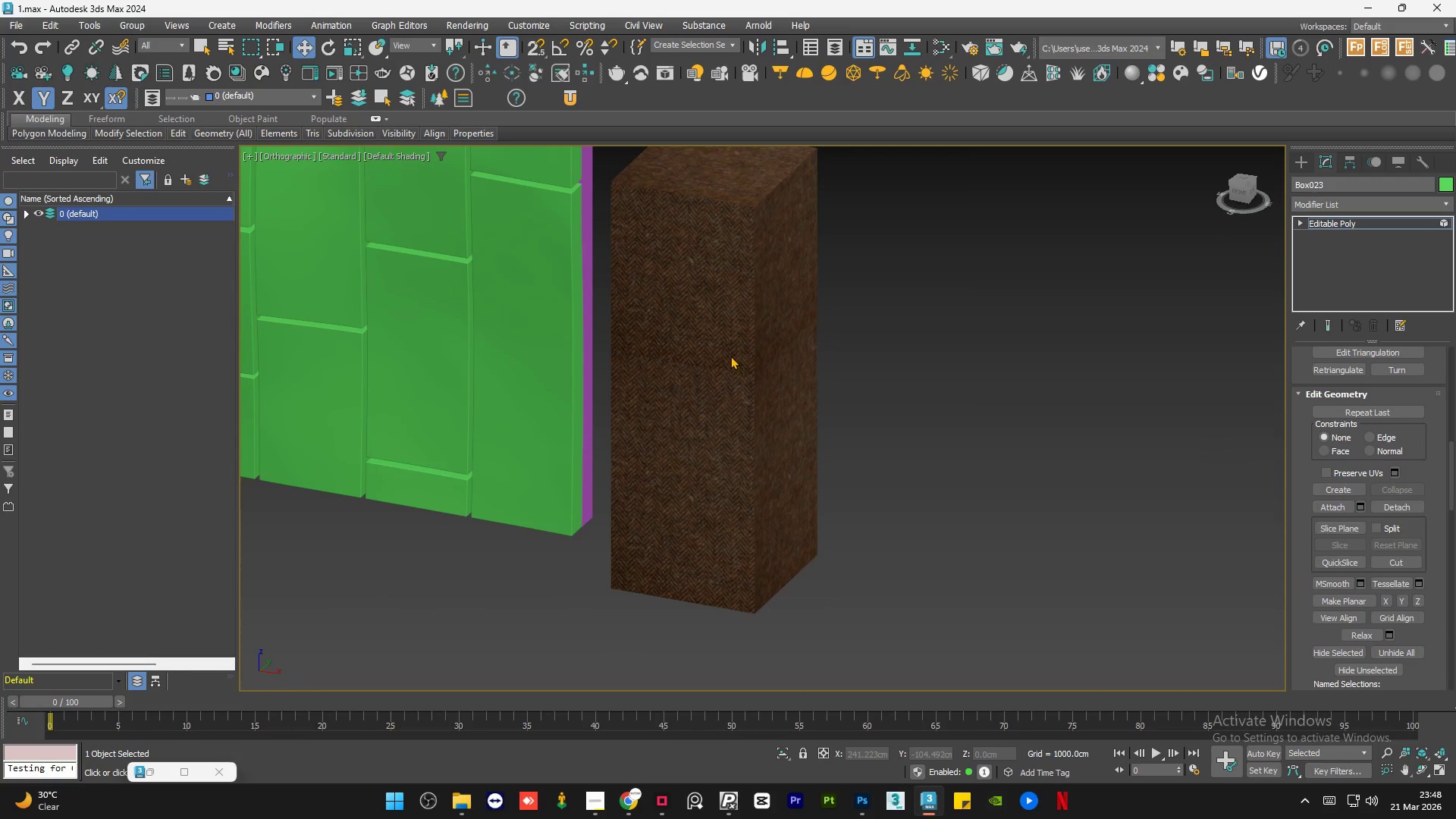 
wait(8.06)
 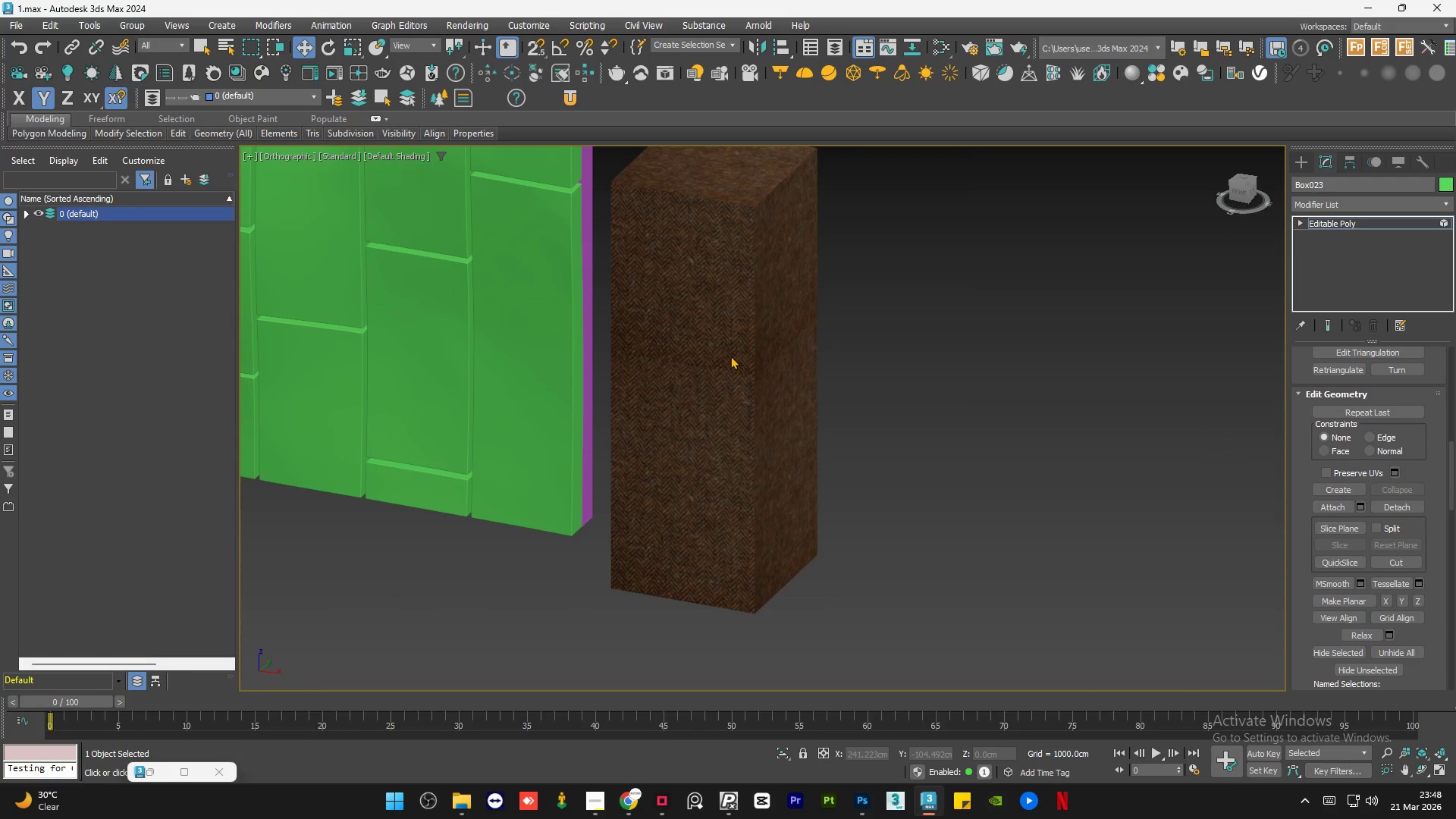 
scroll: coordinate [930, 459], scroll_direction: down, amount: 3.0
 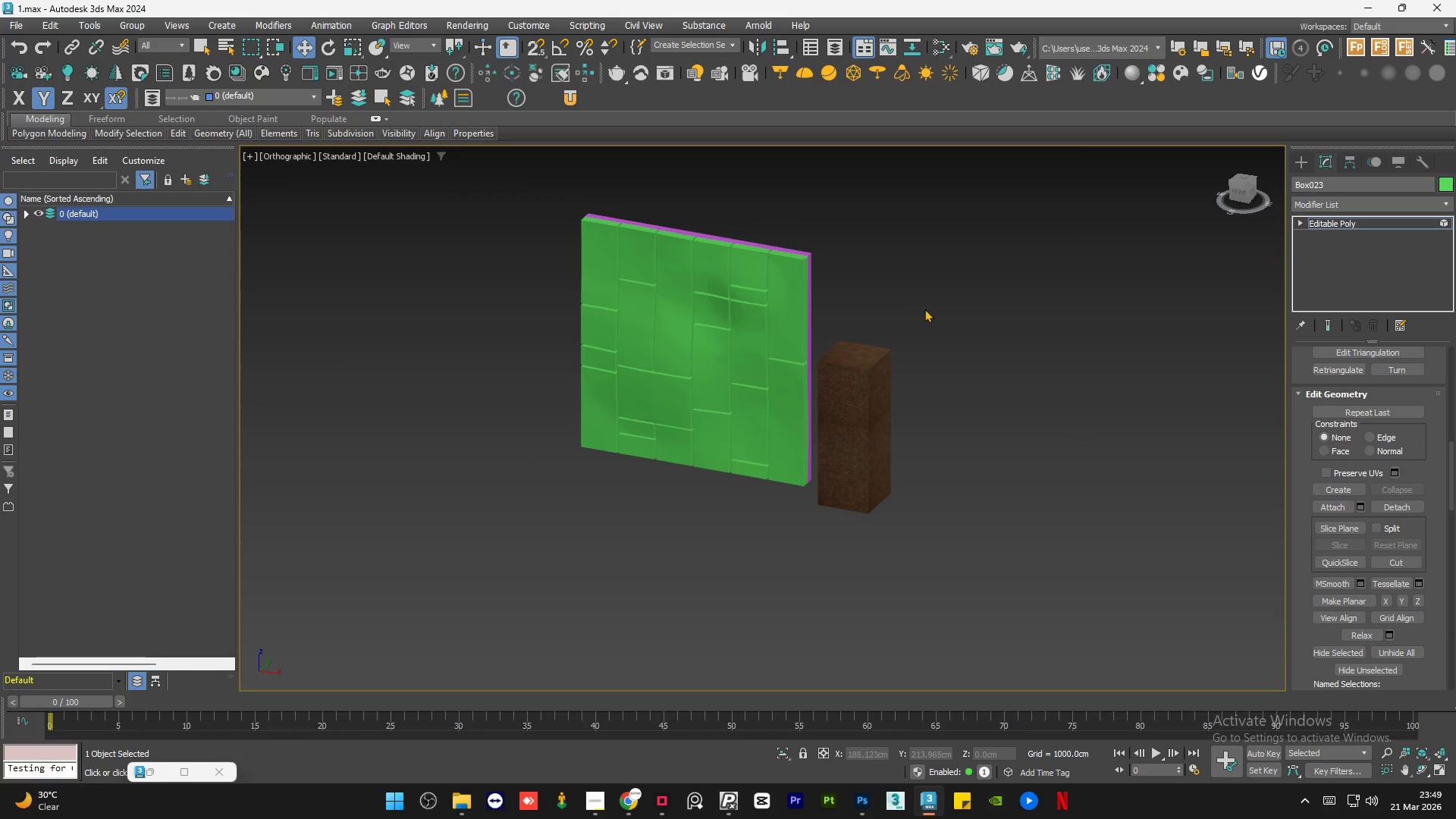 
scroll: coordinate [920, 309], scroll_direction: up, amount: 1.0
 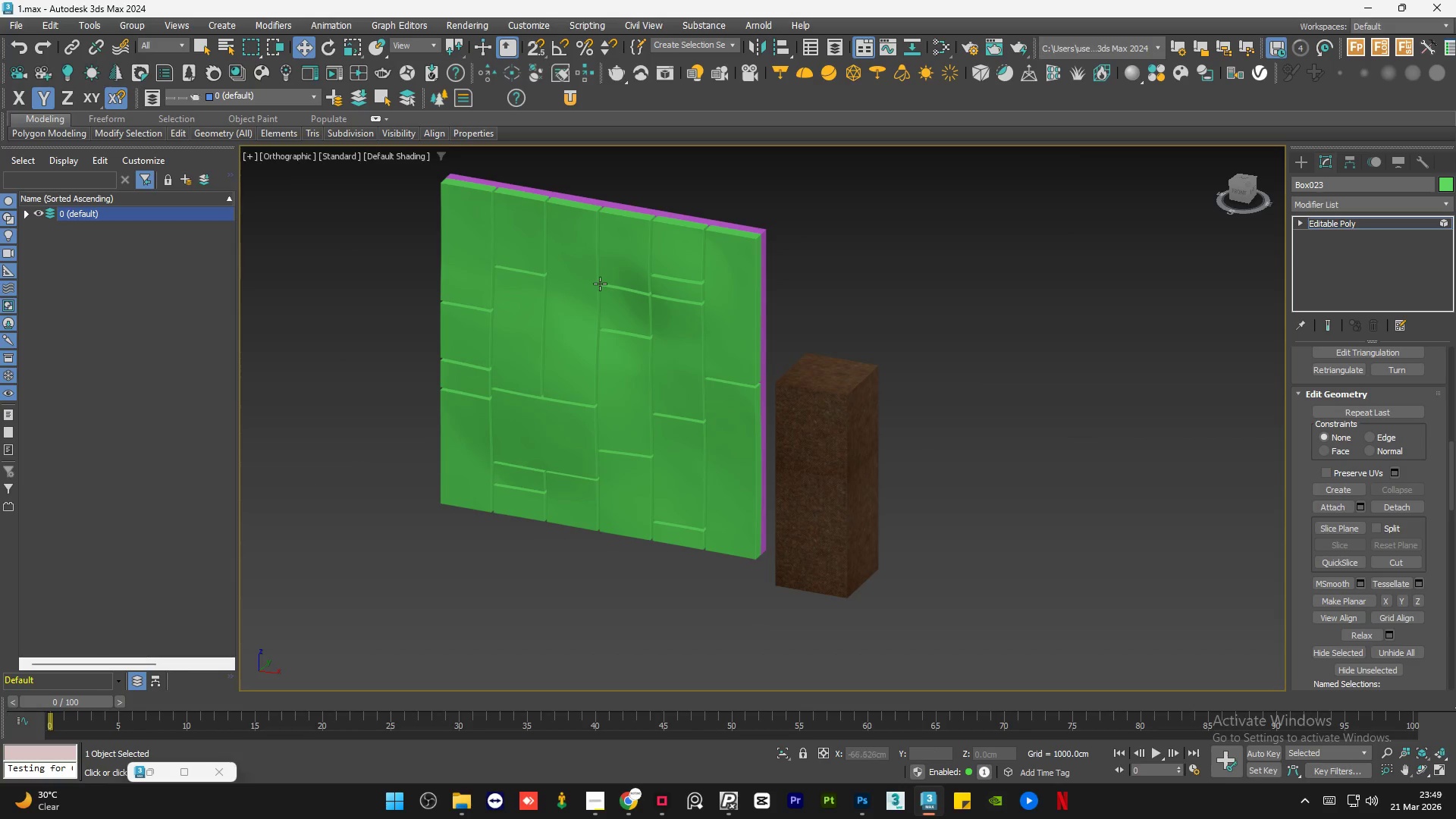 
left_click([707, 243])
 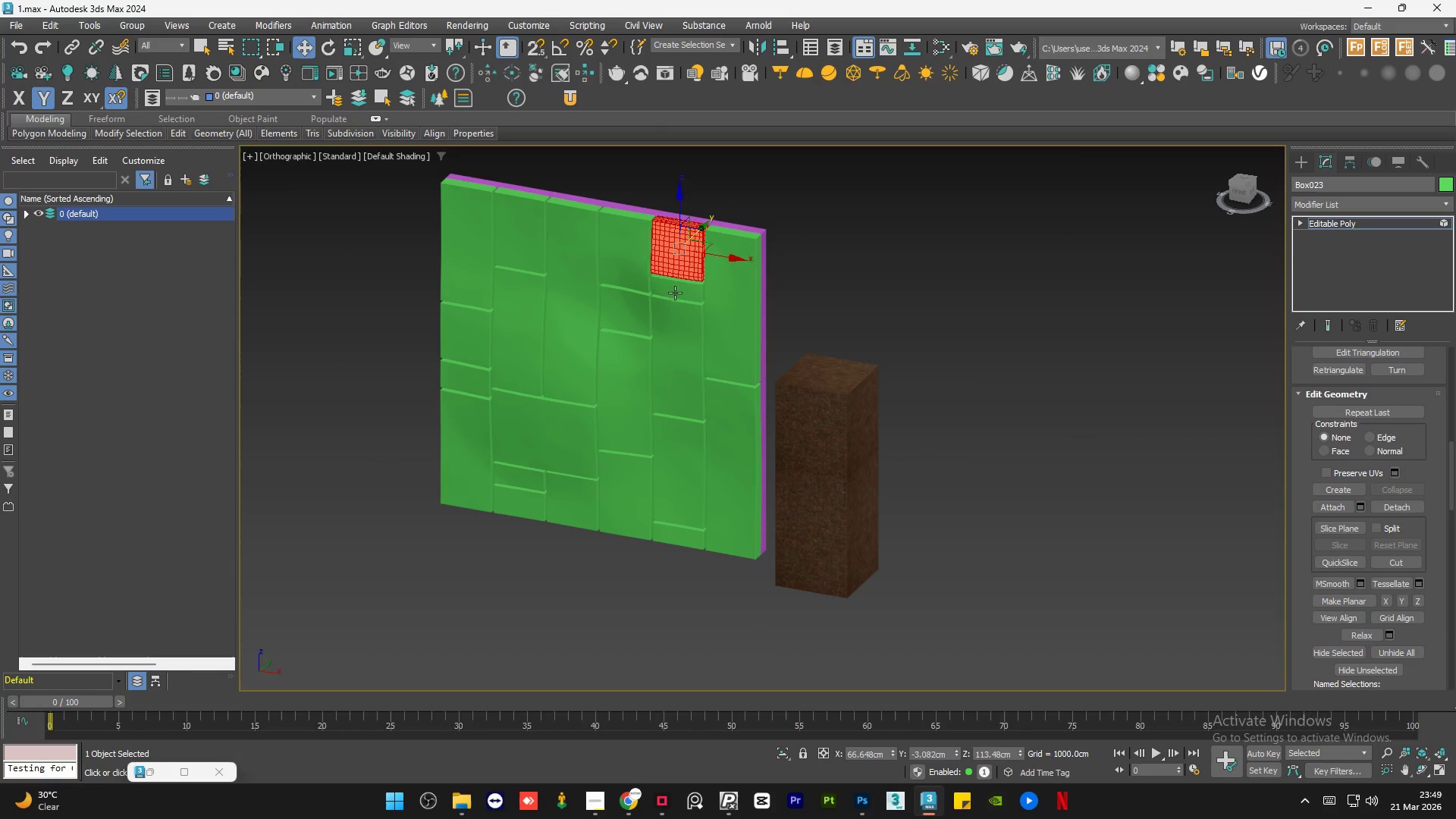 
double_click([666, 333])
 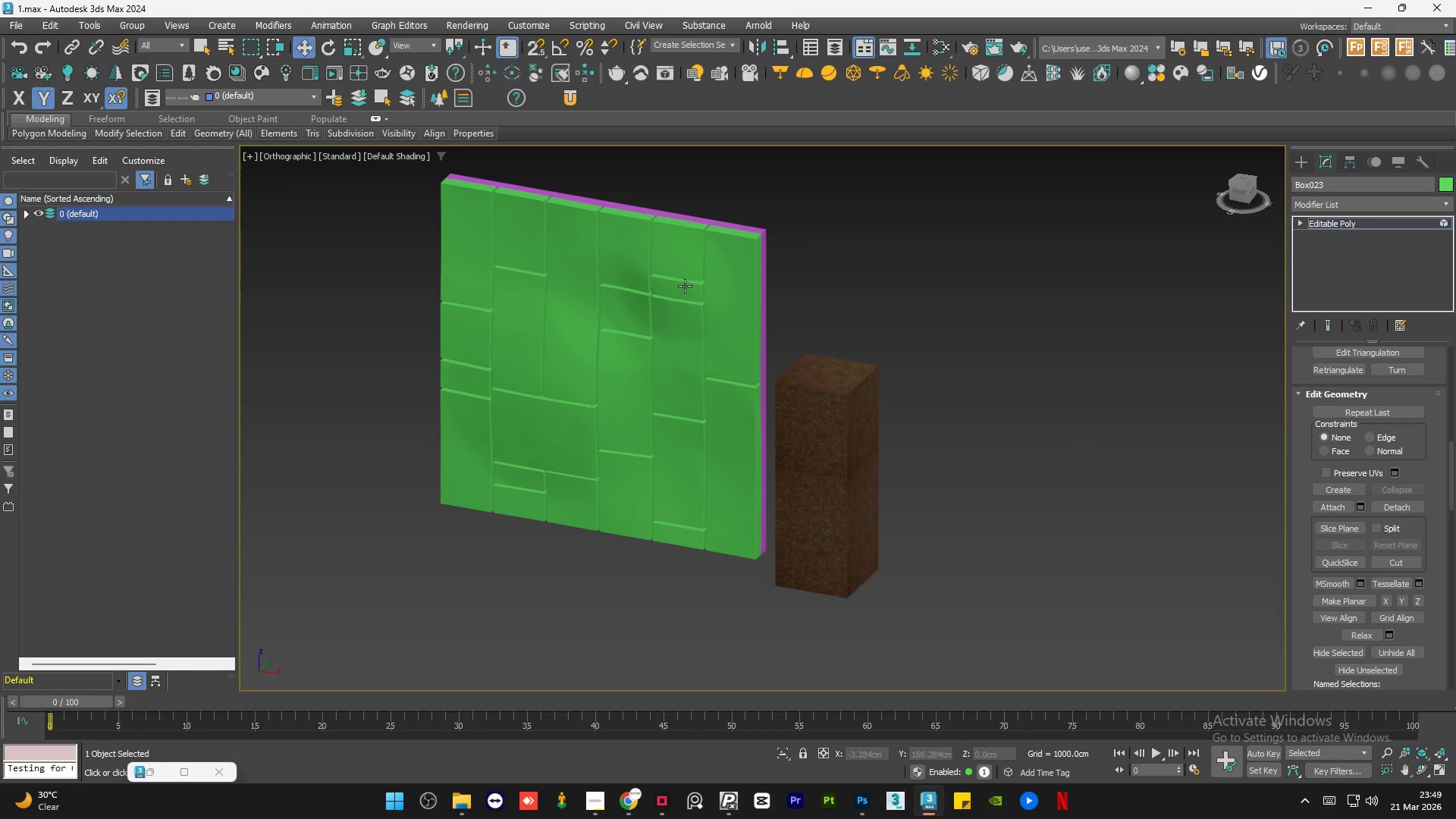 
left_click([686, 285])
 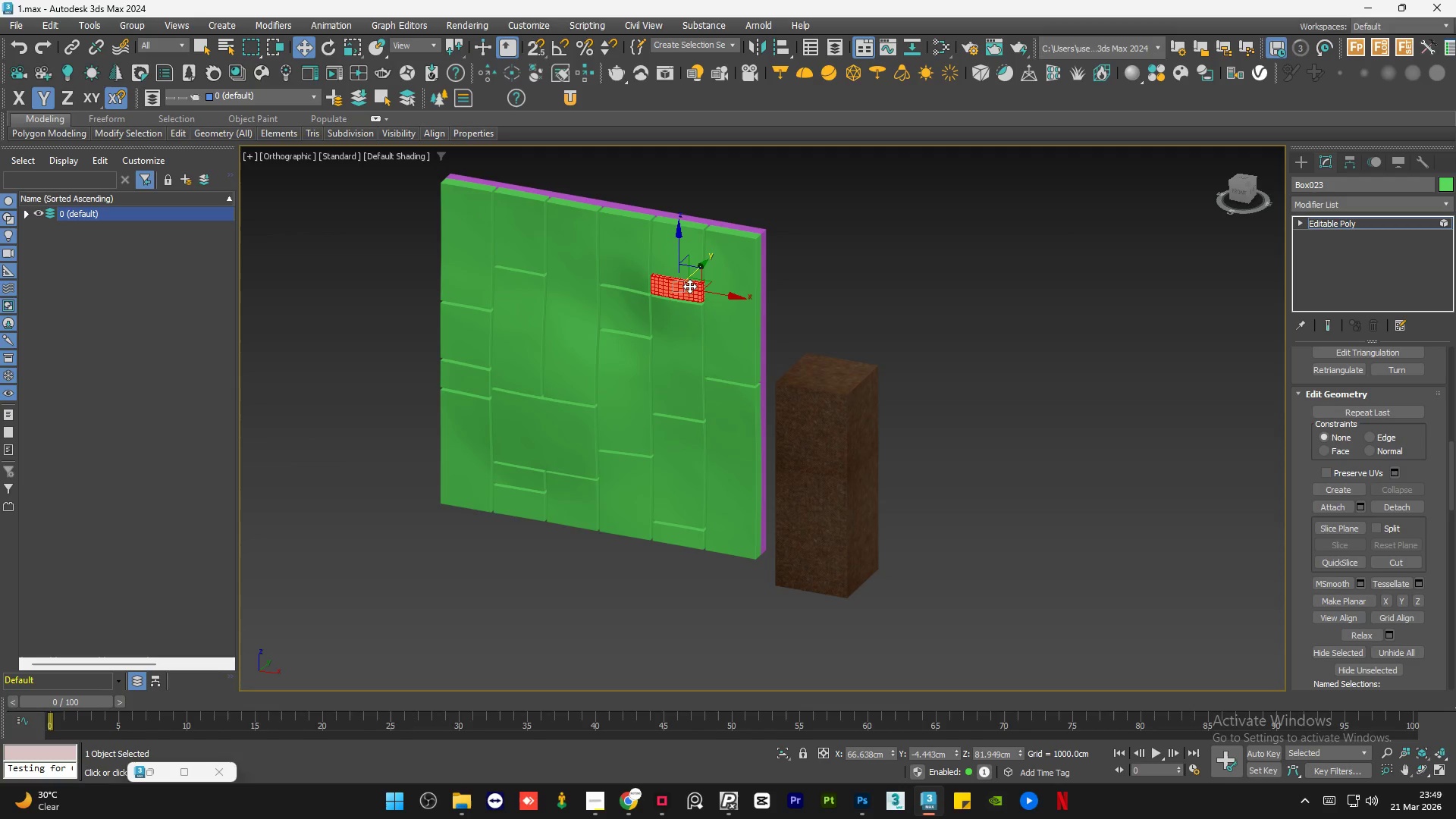 
key(Delete)
 